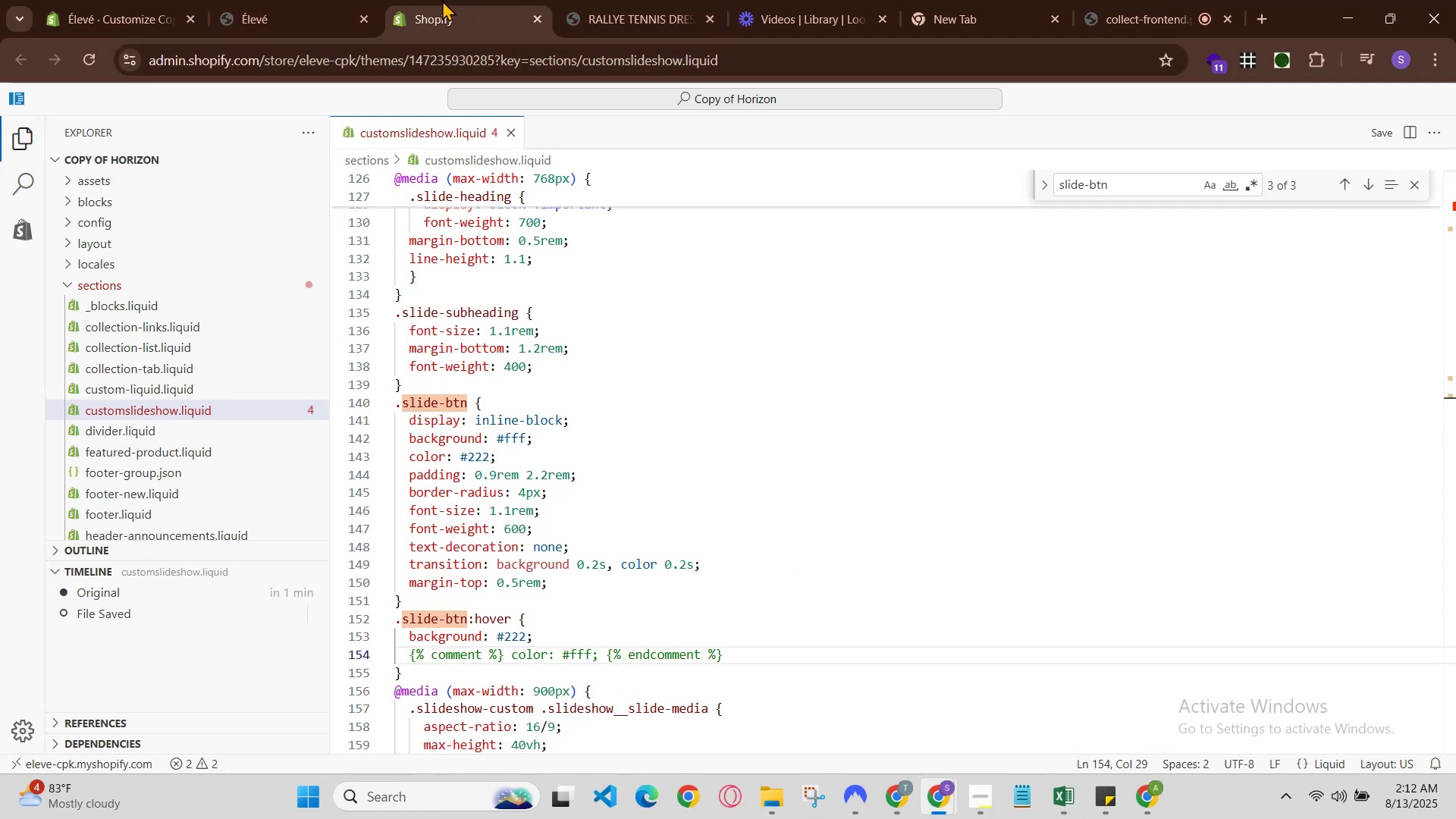 
left_click([369, 0])
 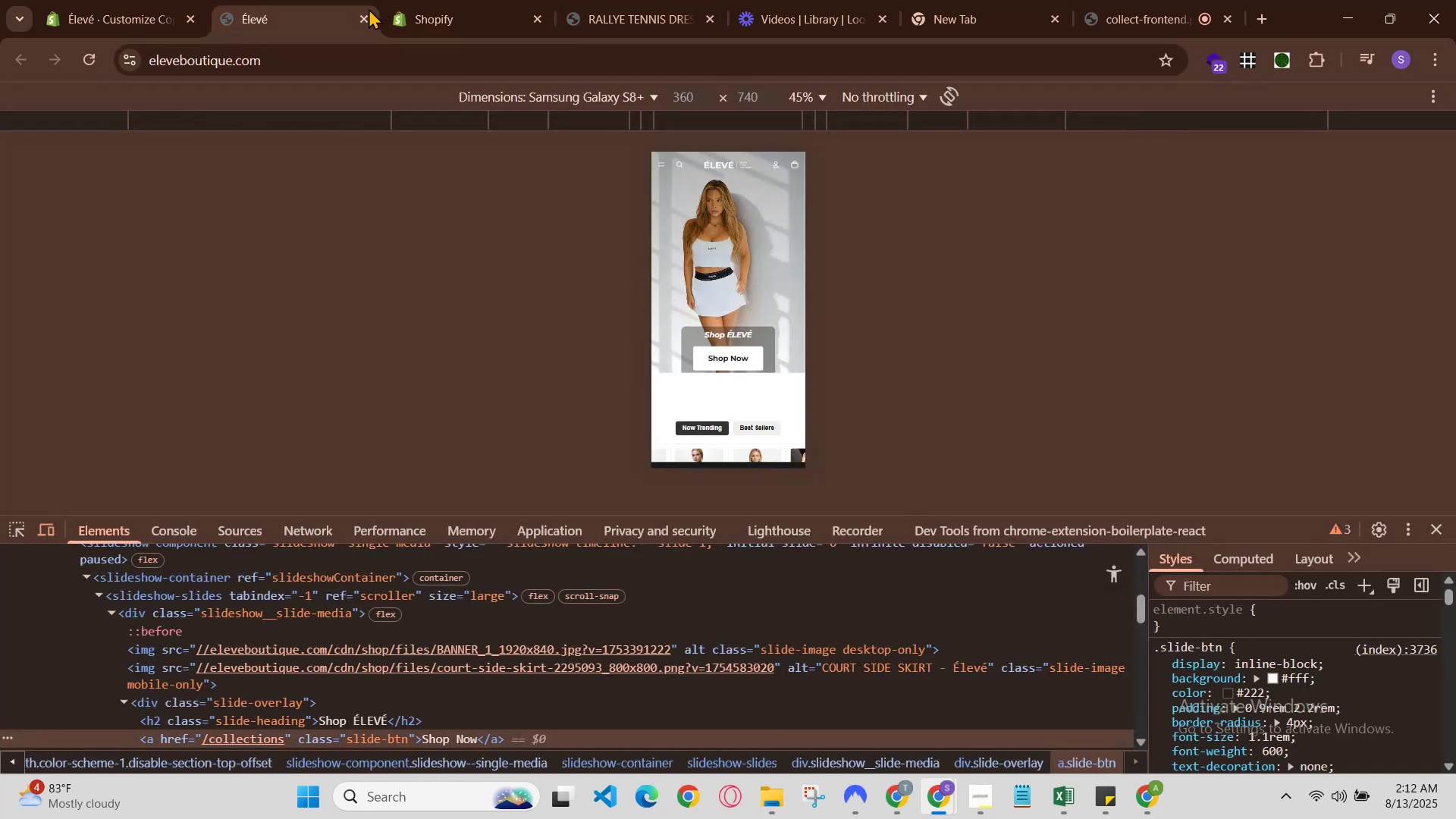 
key(Control+R)
 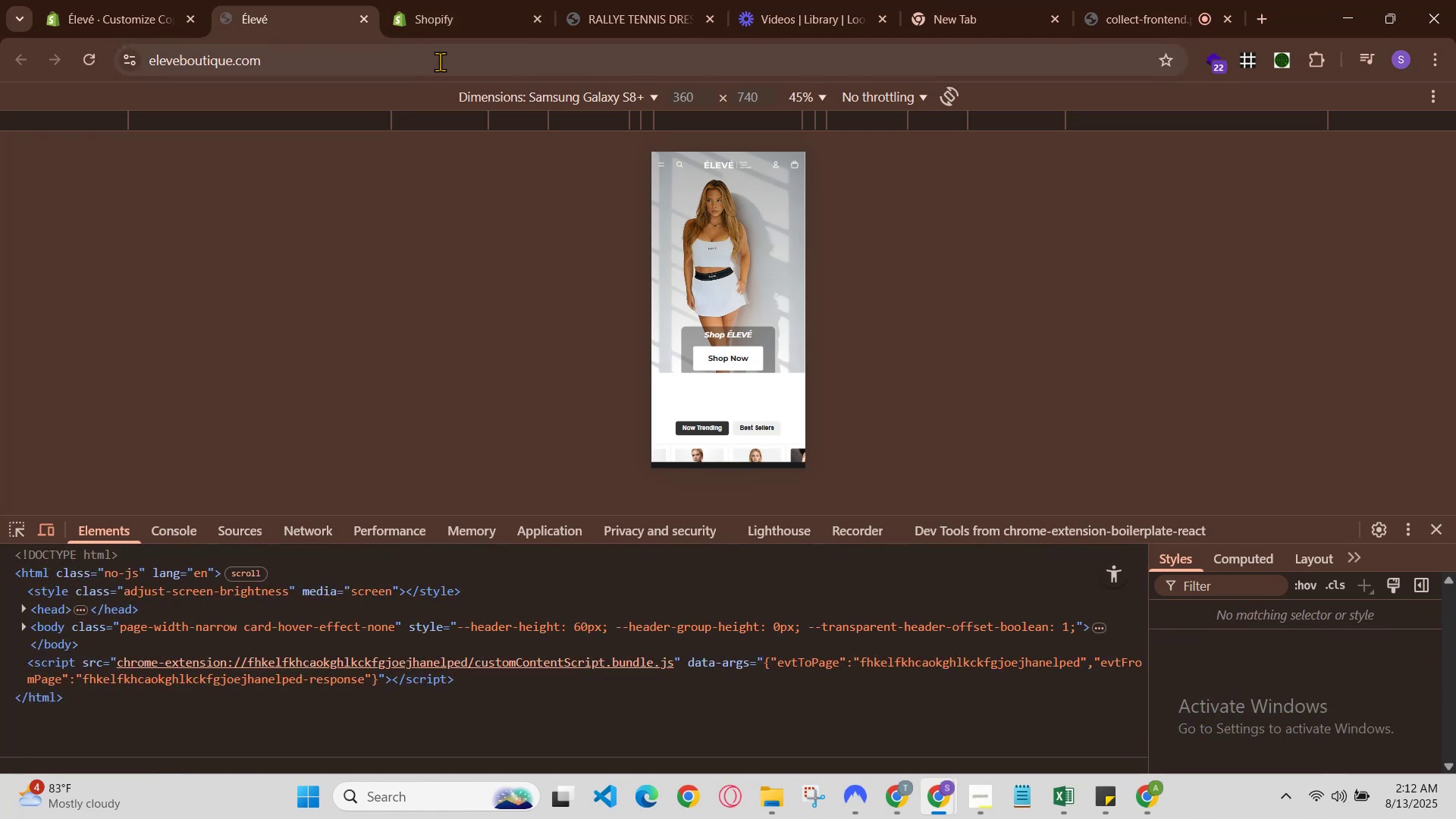 
wait(6.29)
 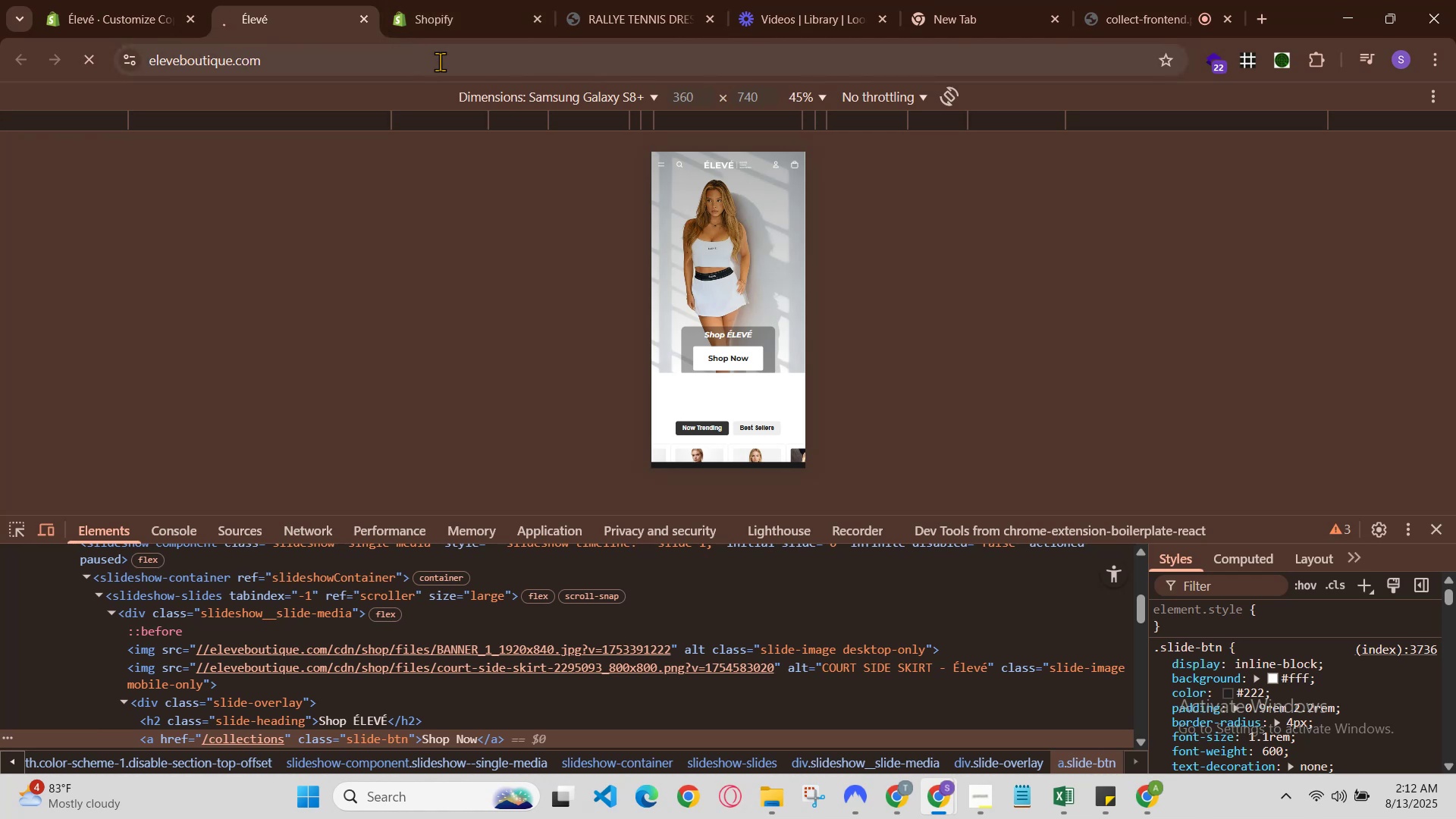 
left_click([452, 0])
 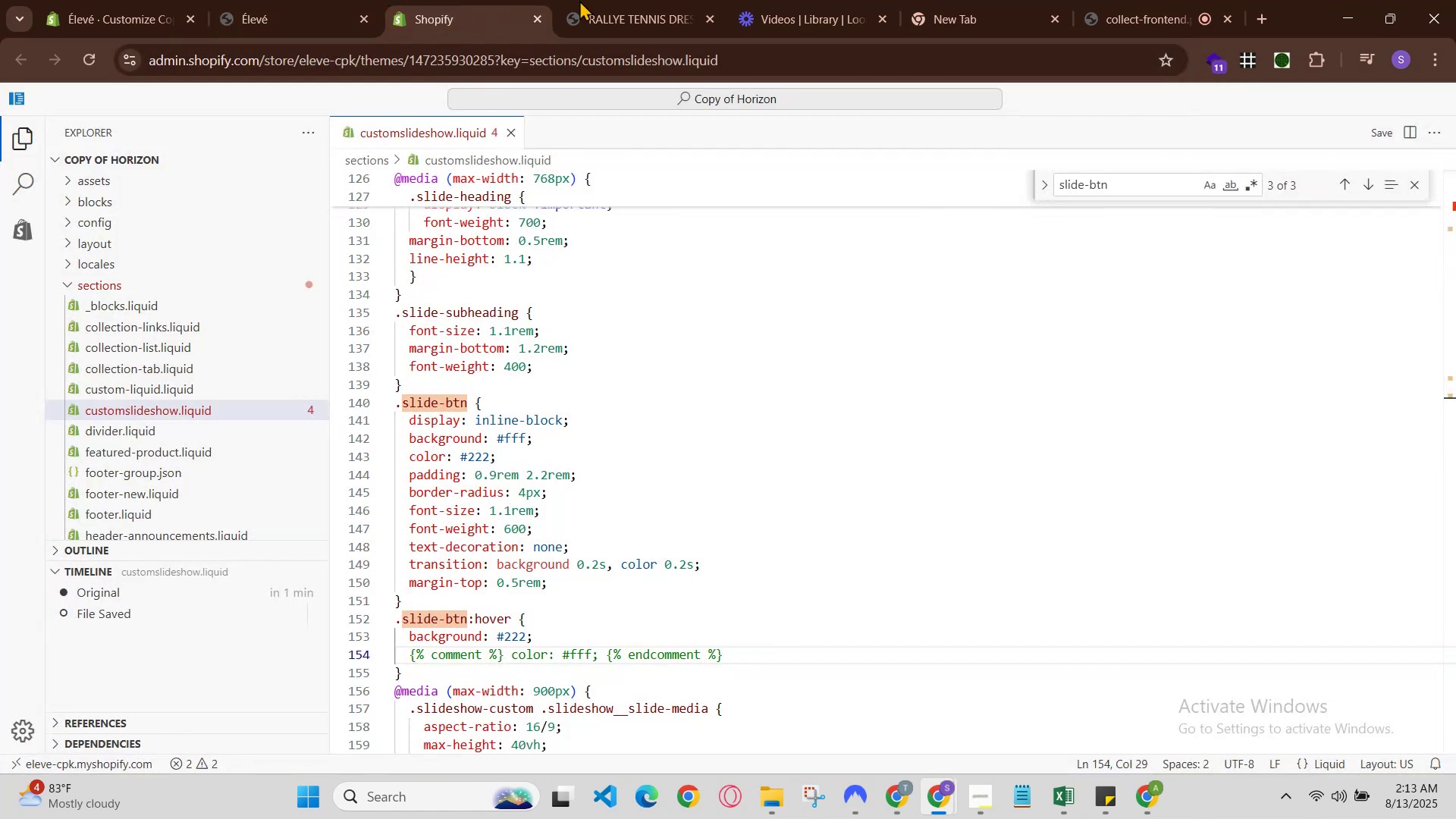 
left_click([650, 0])
 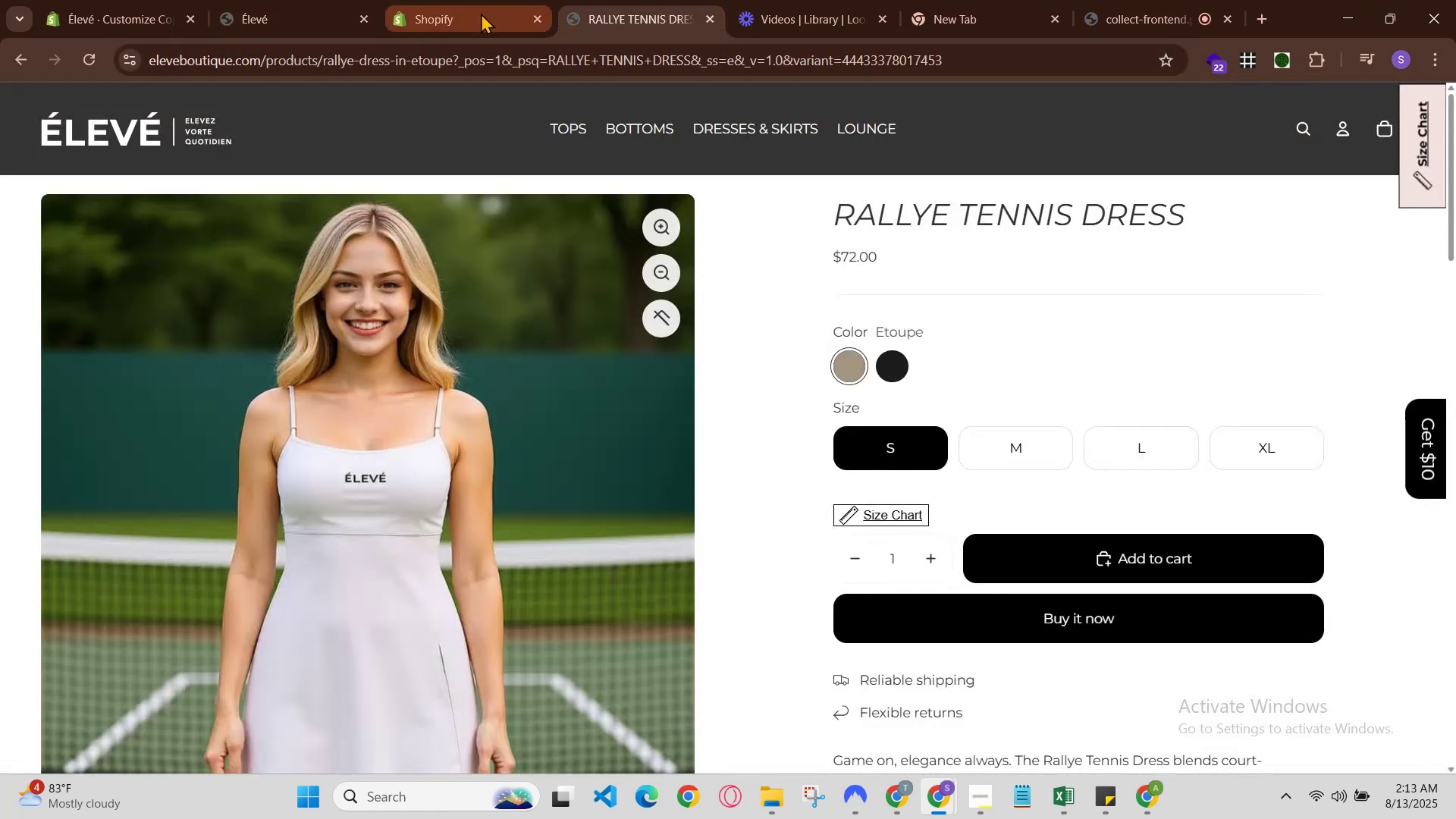 
left_click([481, 13])
 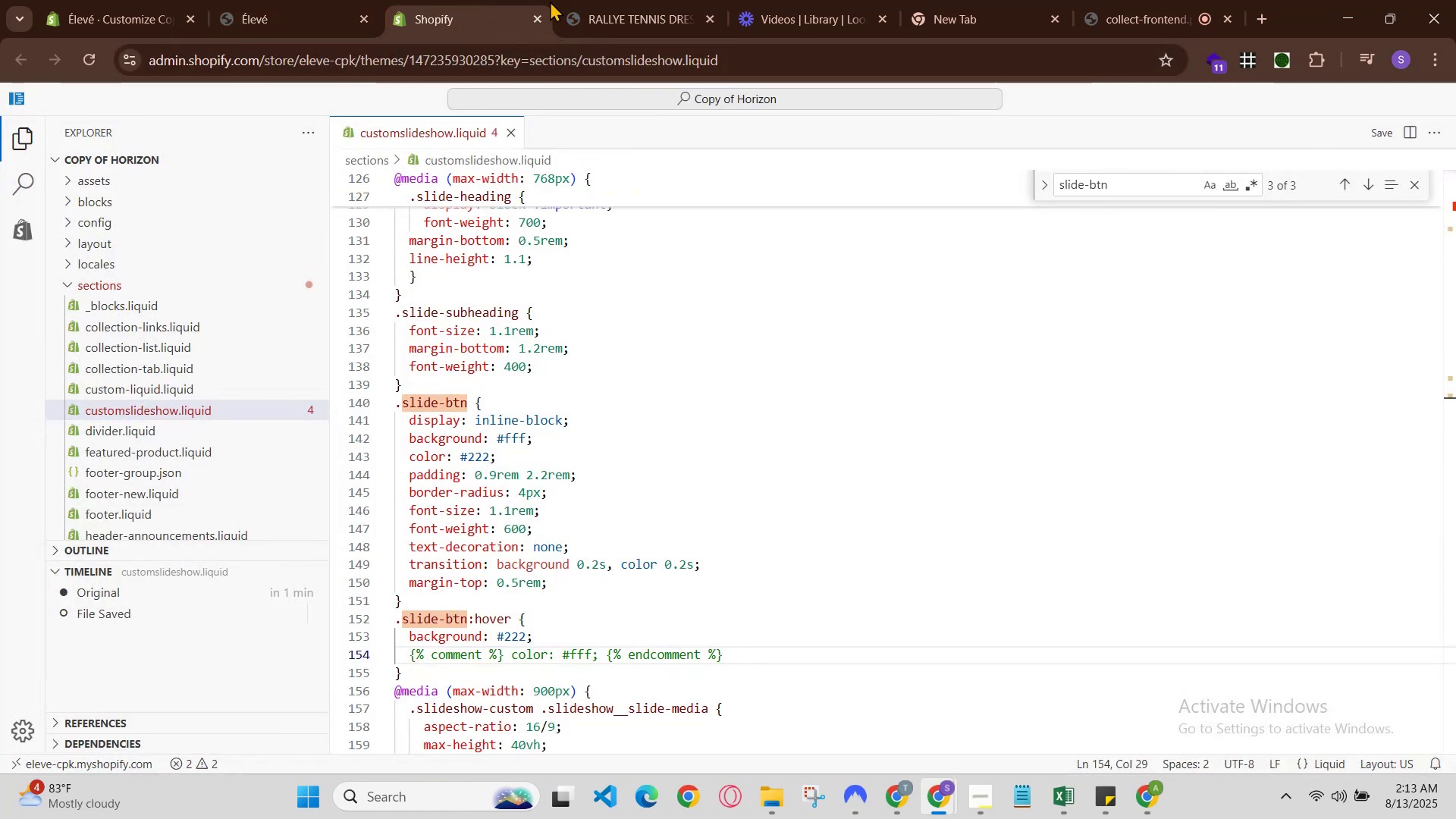 
left_click([703, 0])
 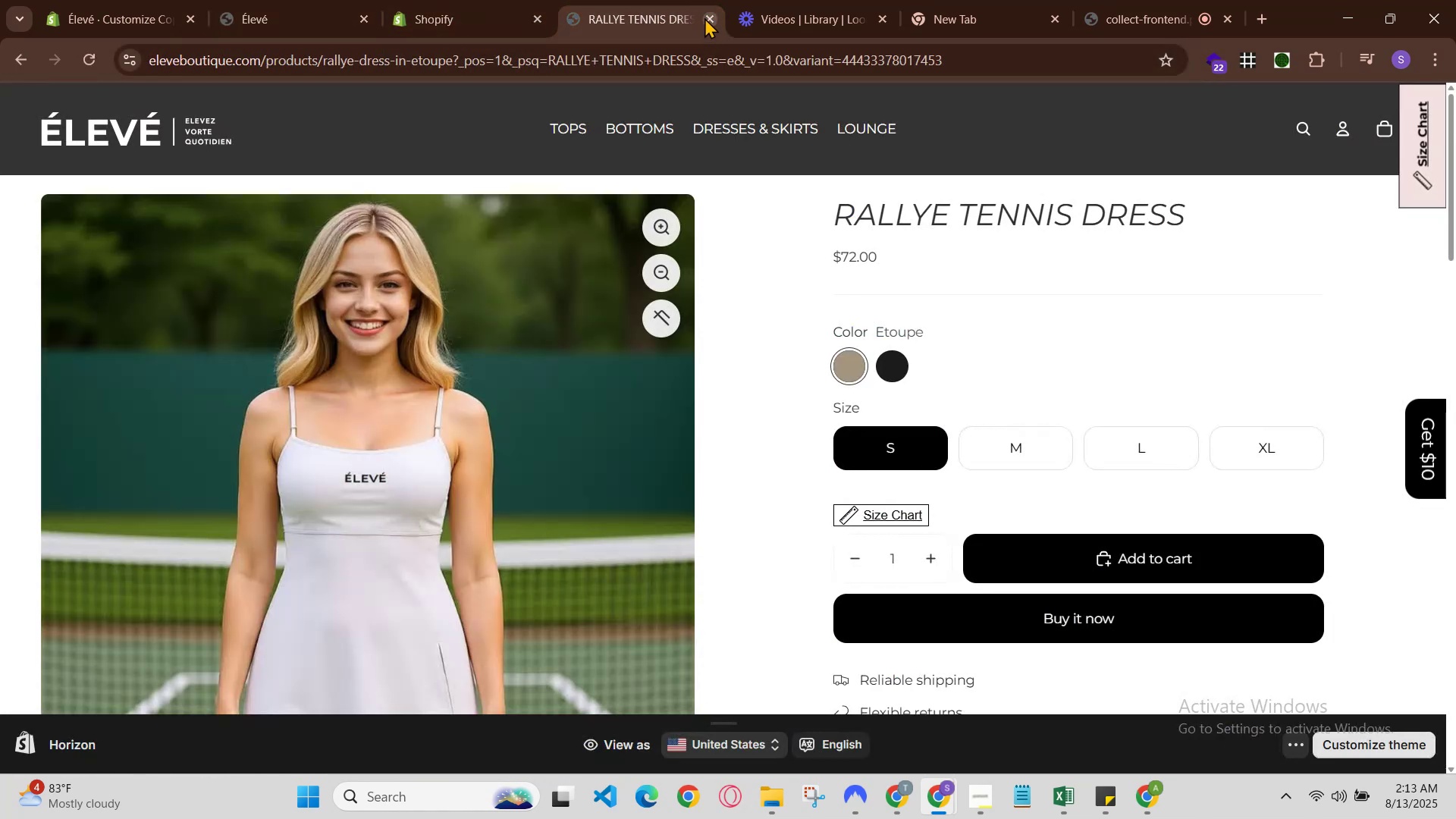 
left_click([704, 17])
 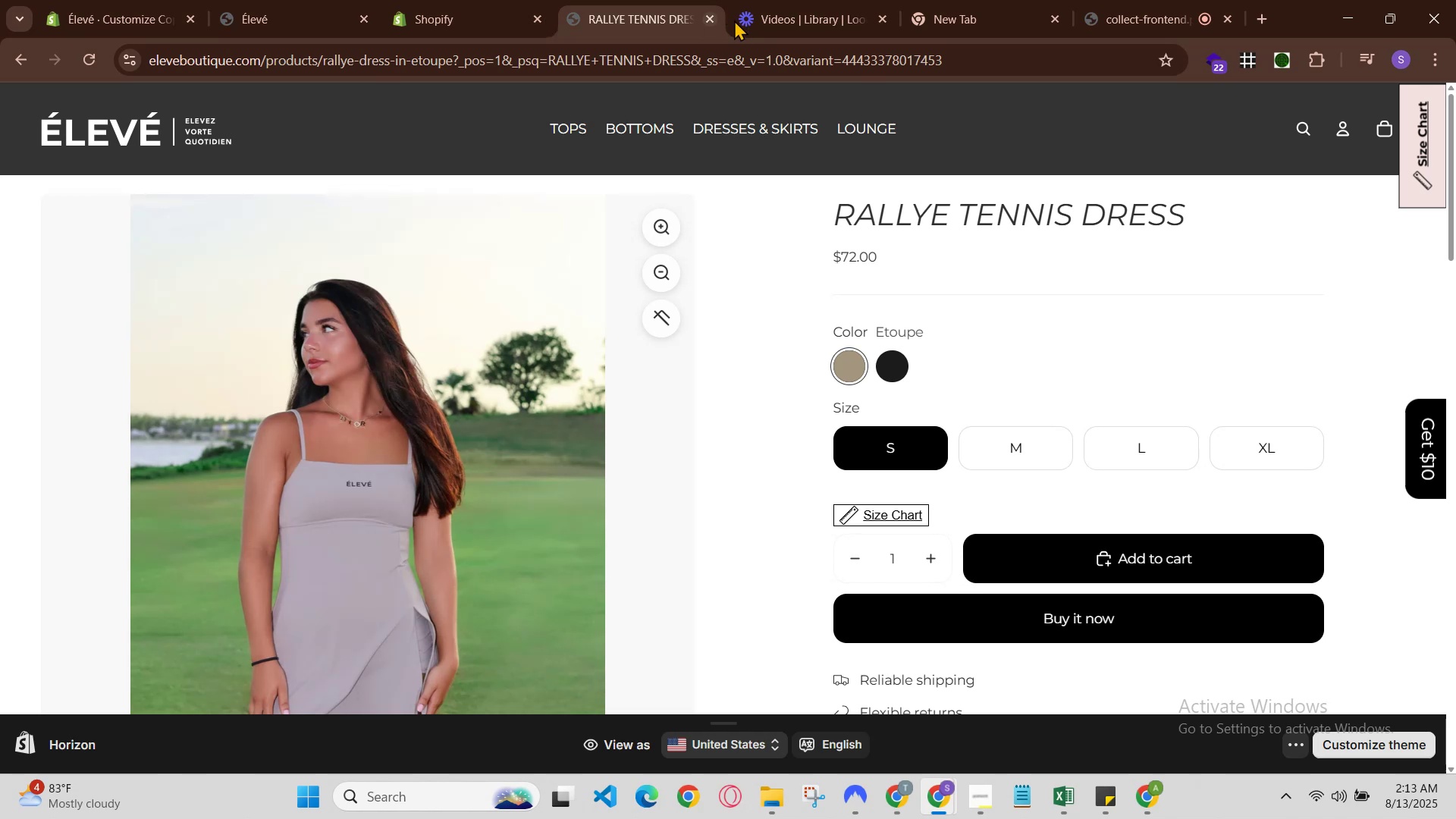 
left_click([704, 20])
 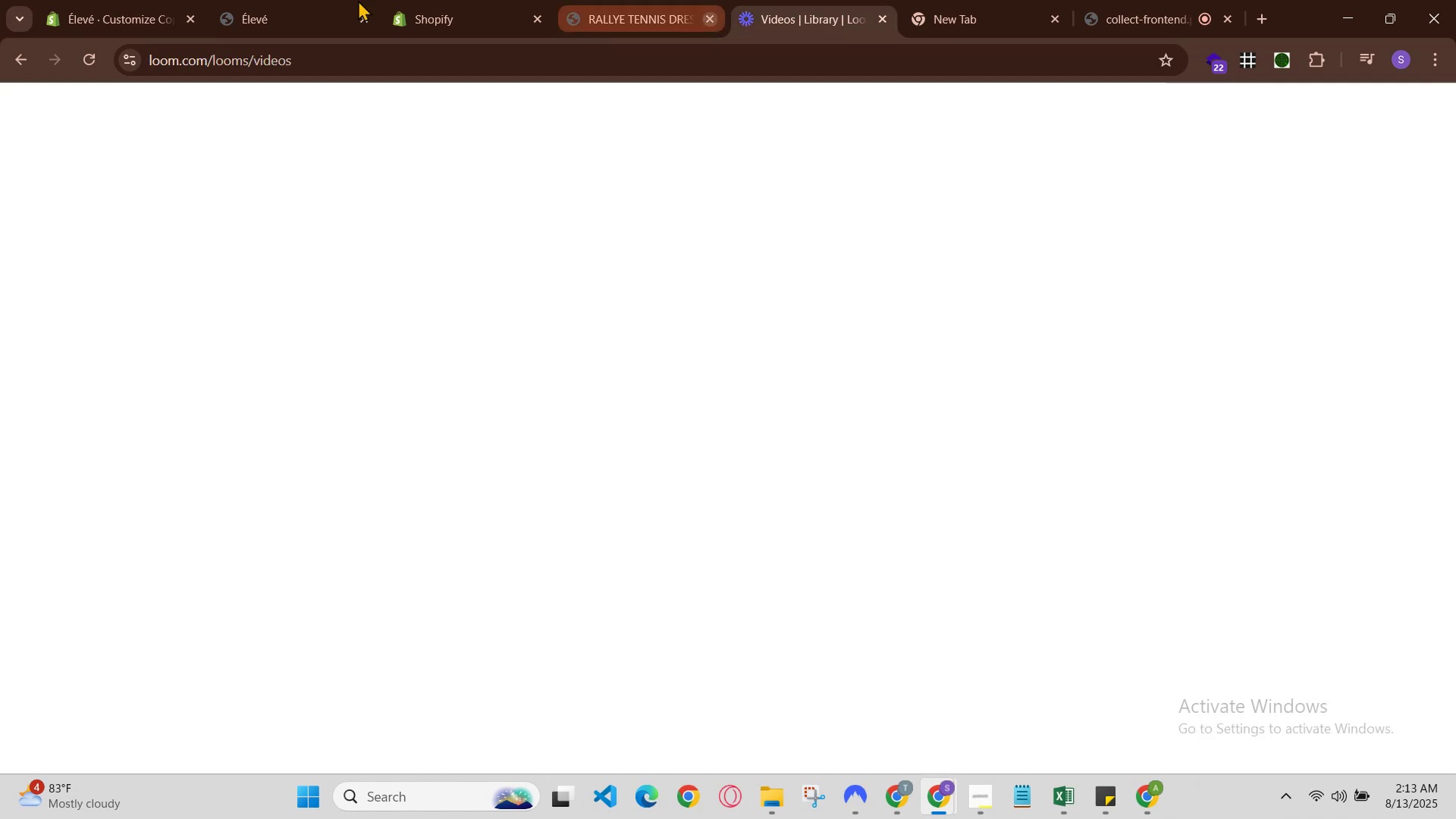 
left_click([312, 0])
 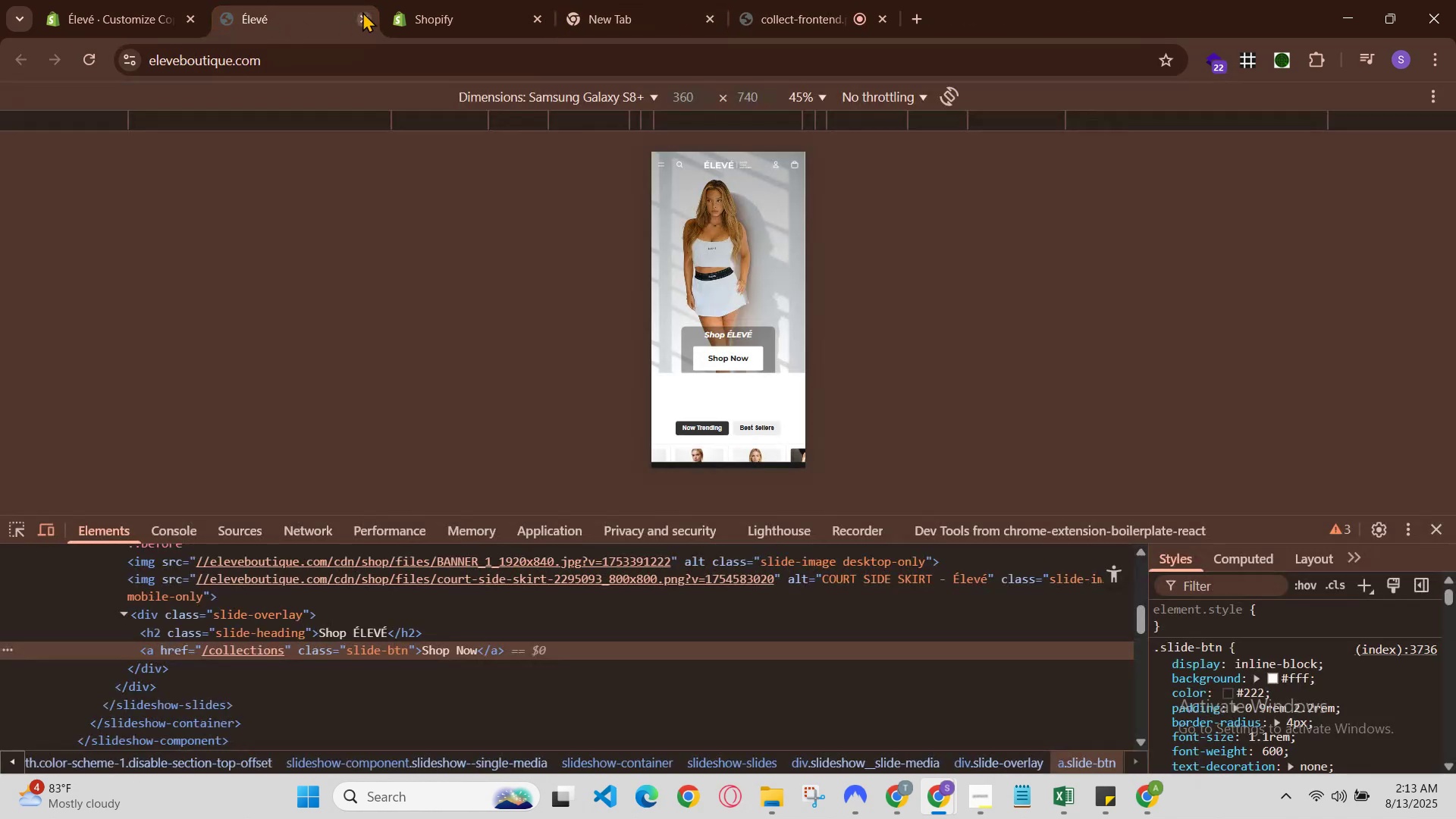 
left_click([350, 14])
 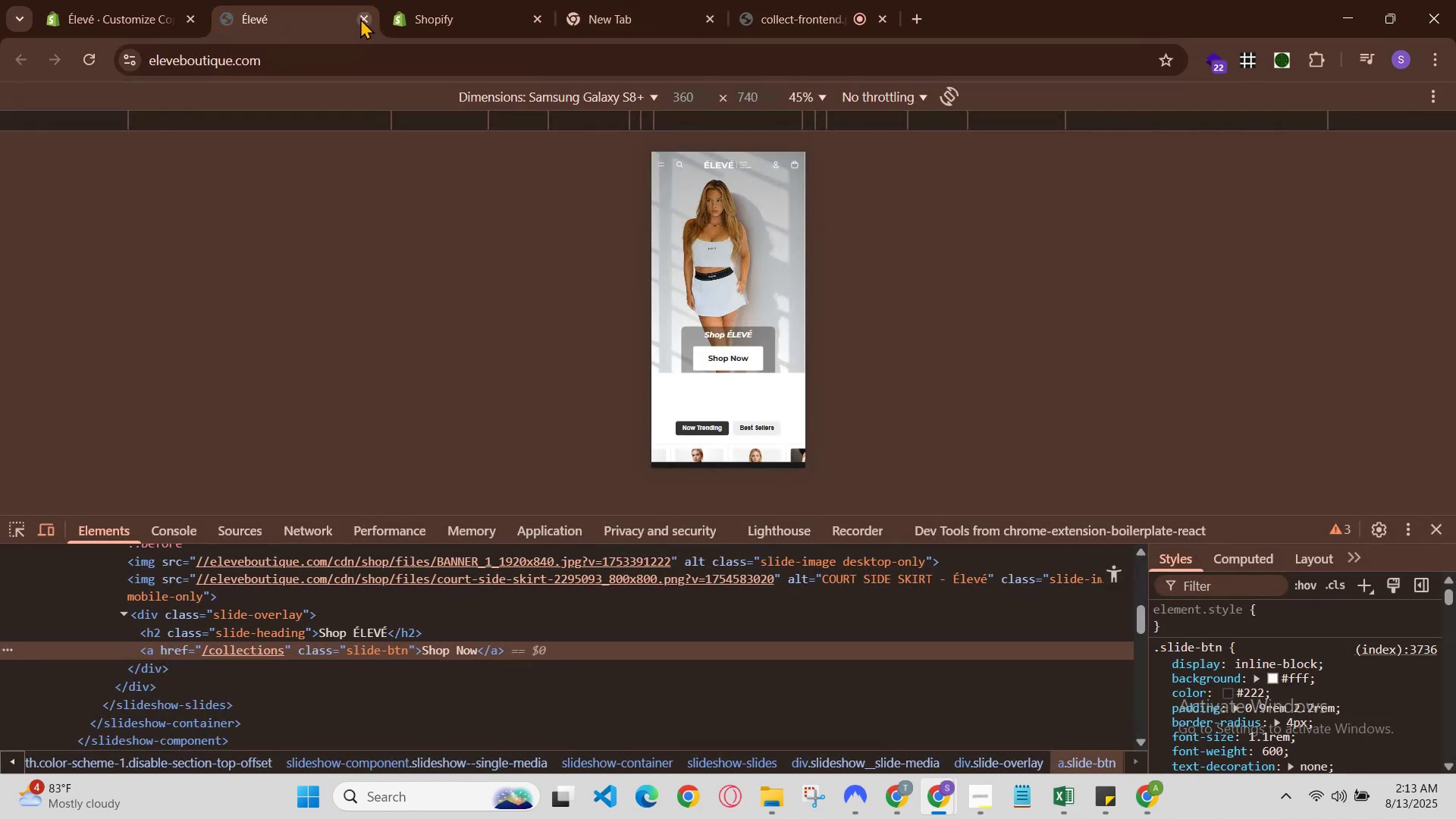 
left_click([360, 18])
 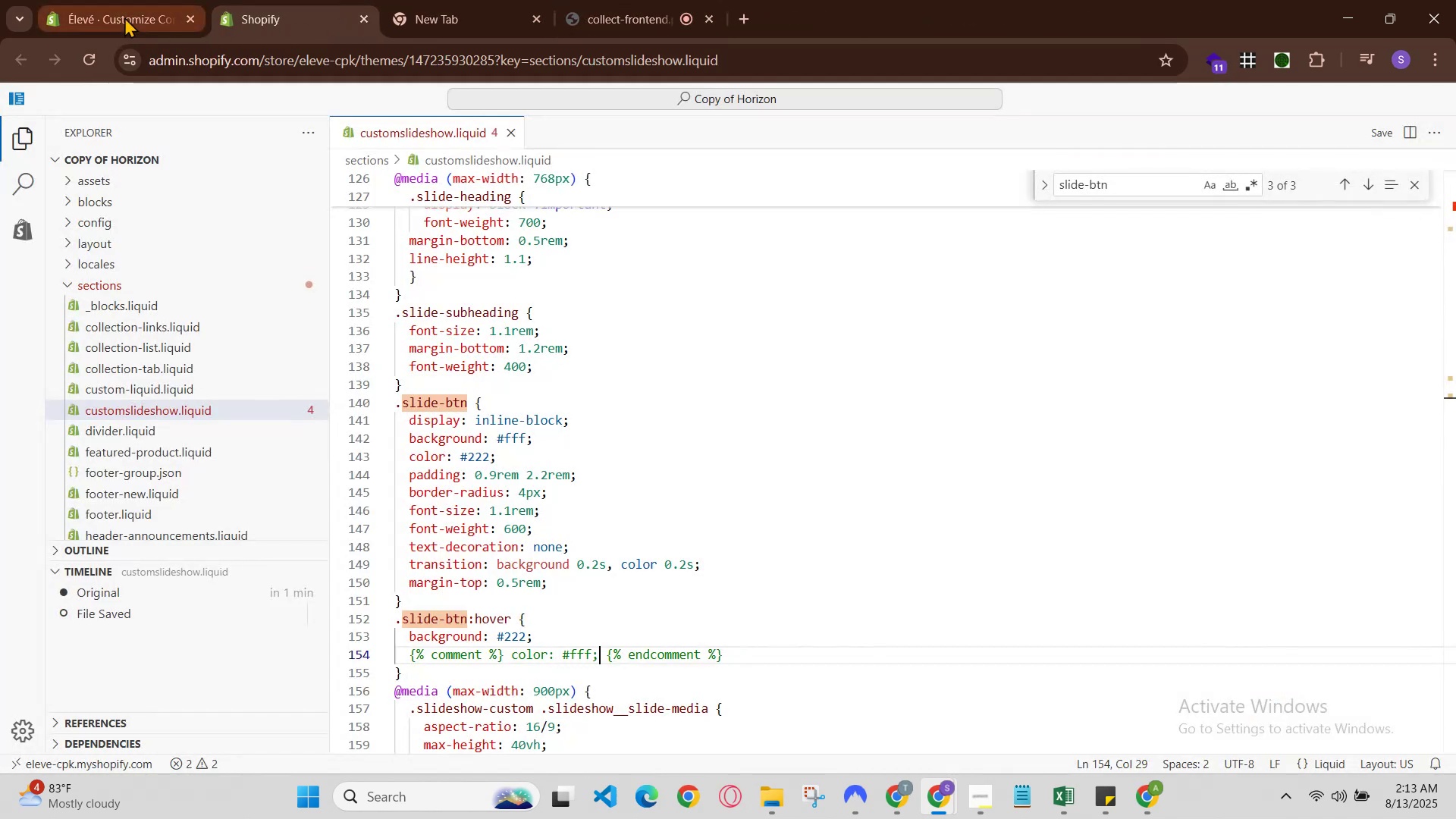 
left_click([121, 5])
 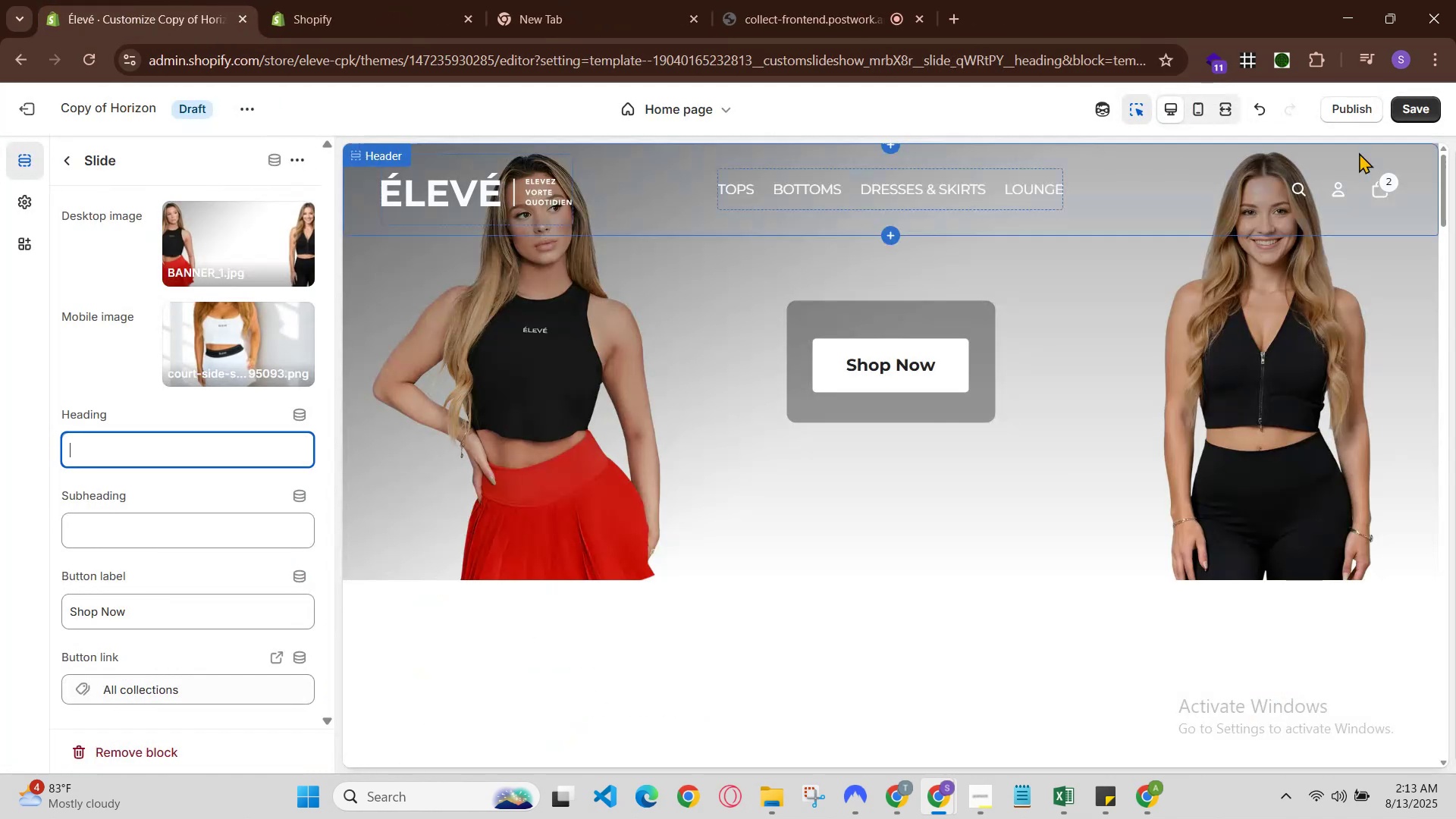 
left_click([1401, 110])
 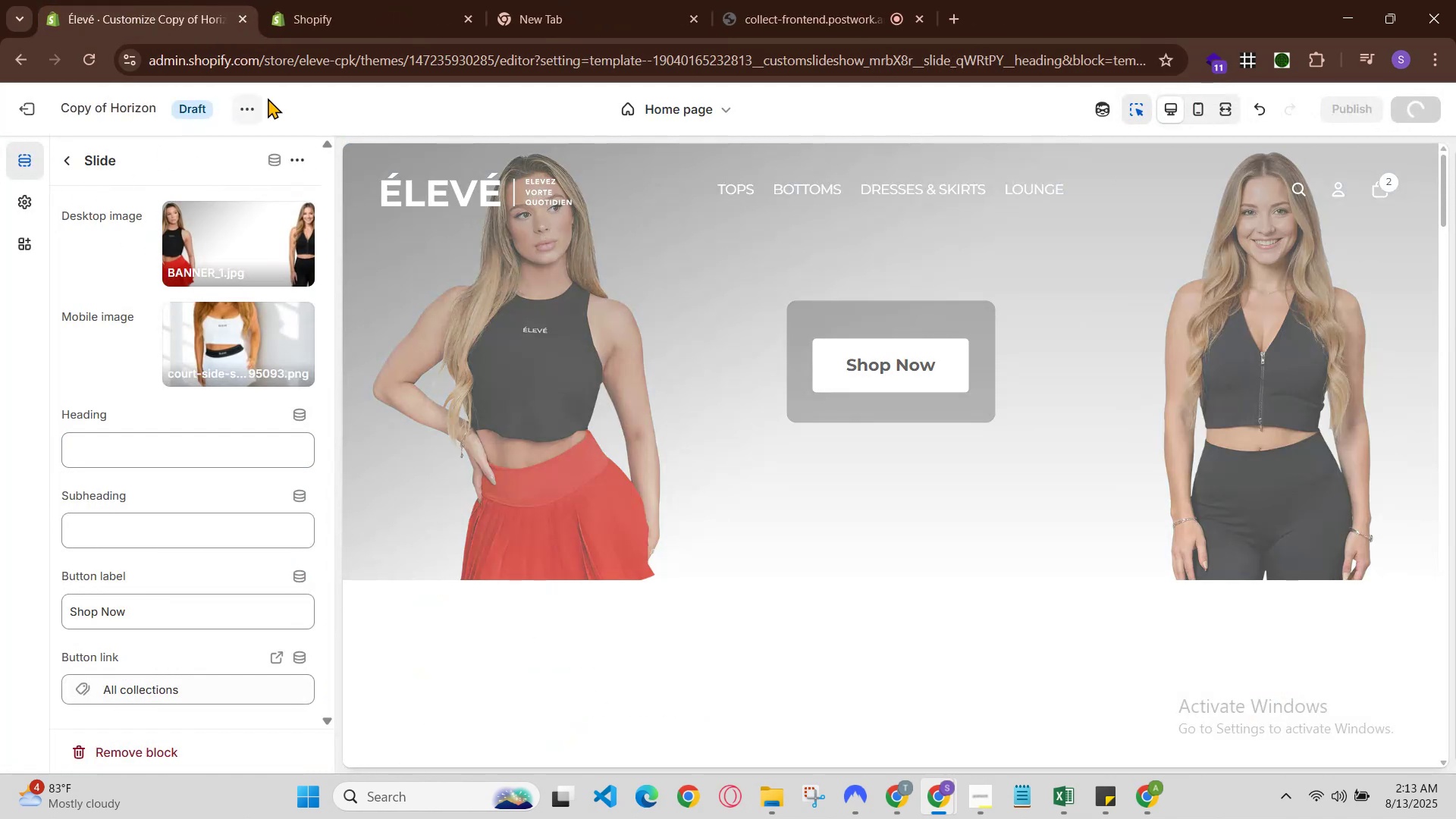 
left_click([243, 108])
 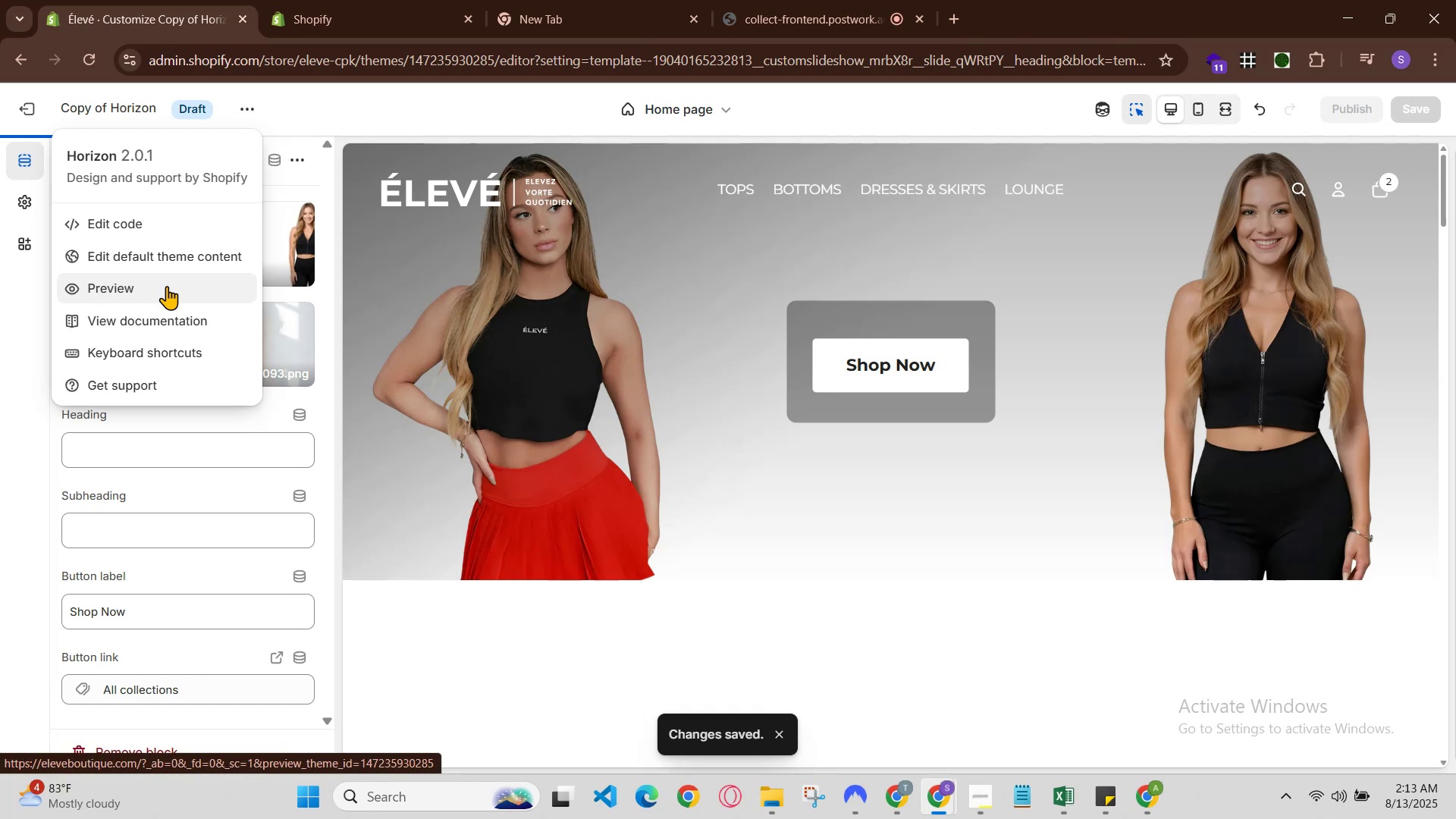 
left_click([167, 286])
 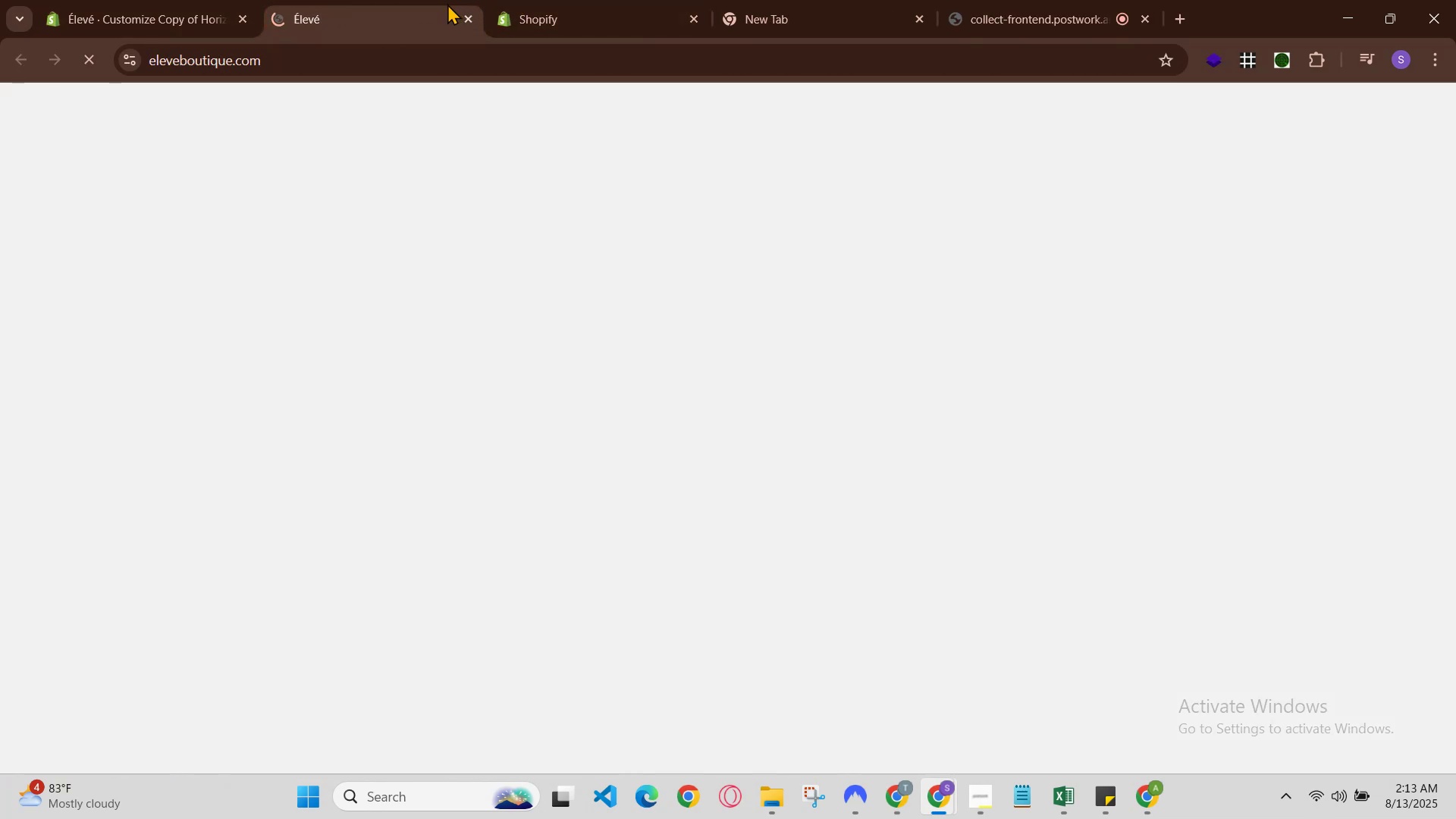 
left_click([555, 0])
 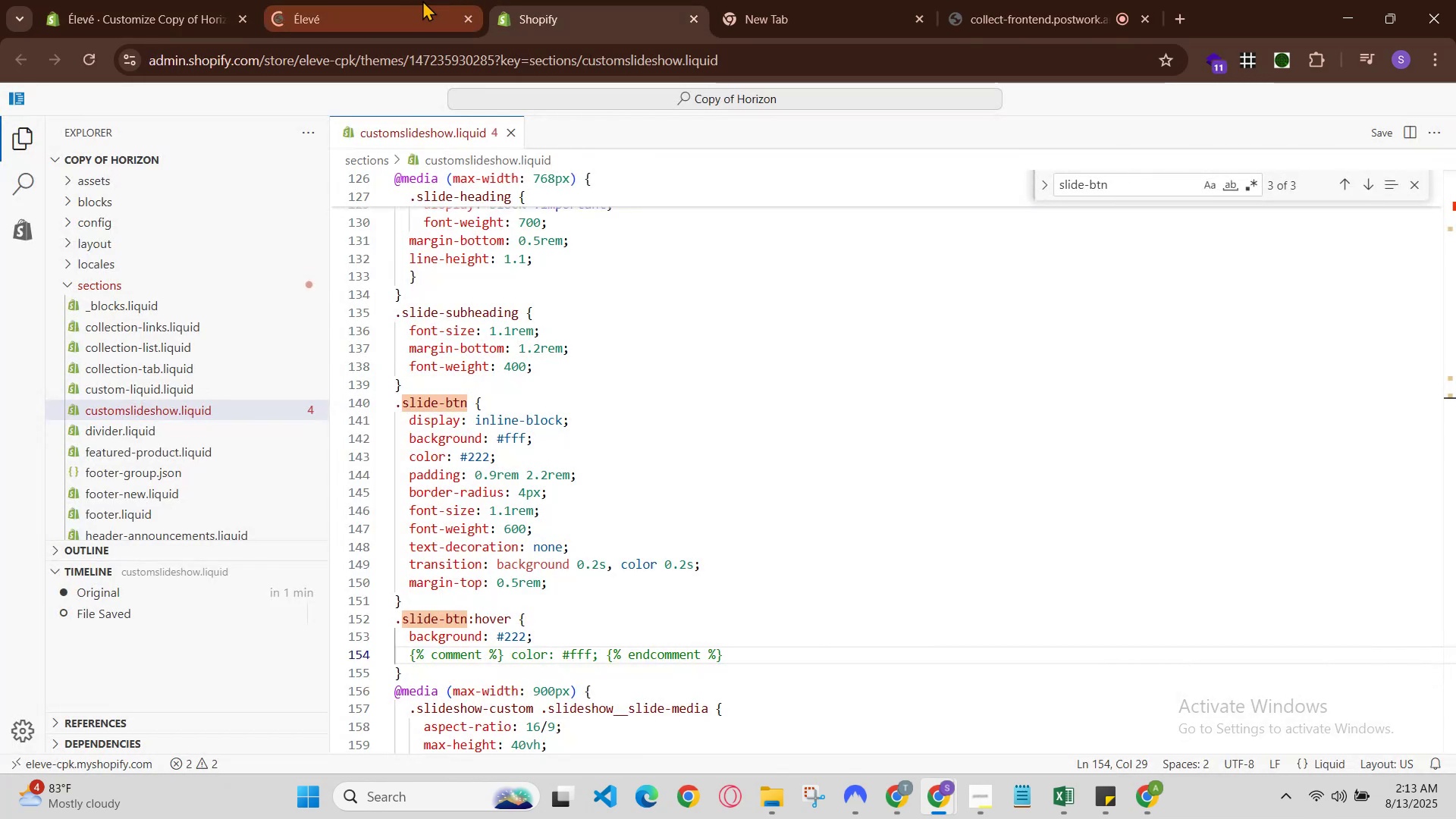 
left_click([422, 0])
 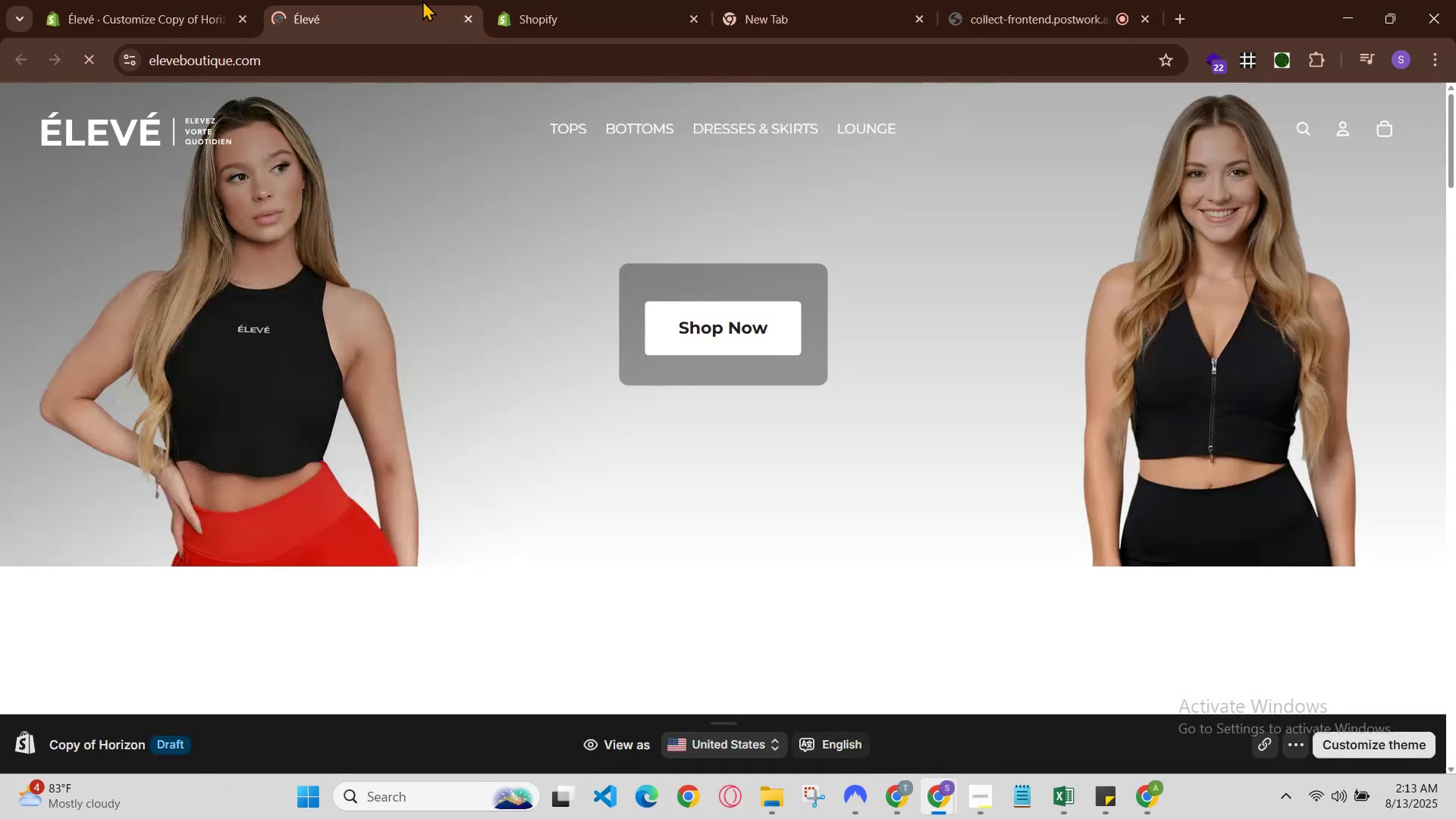 
key(Control+ControlLeft)
 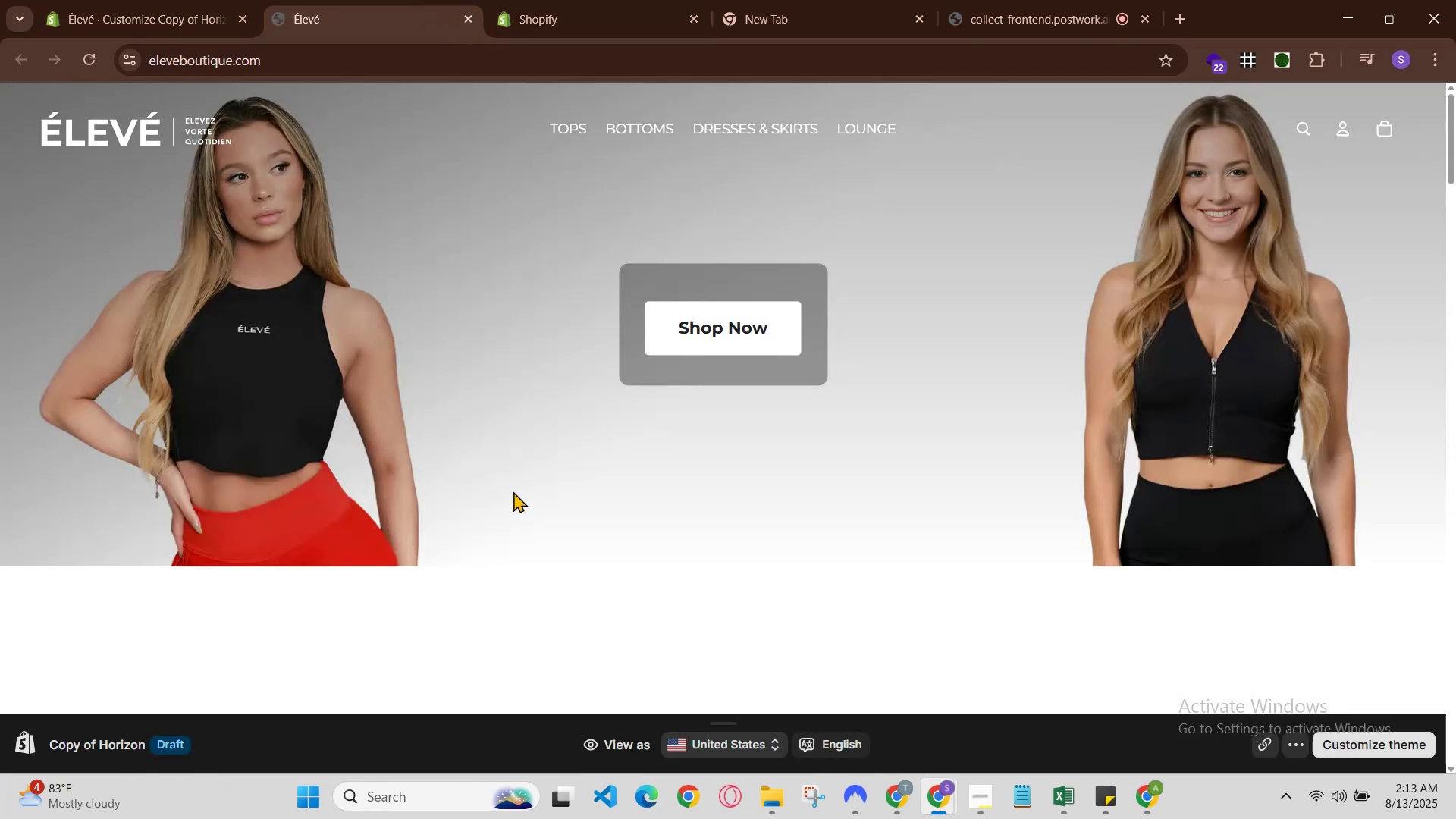 
right_click([560, 459])
 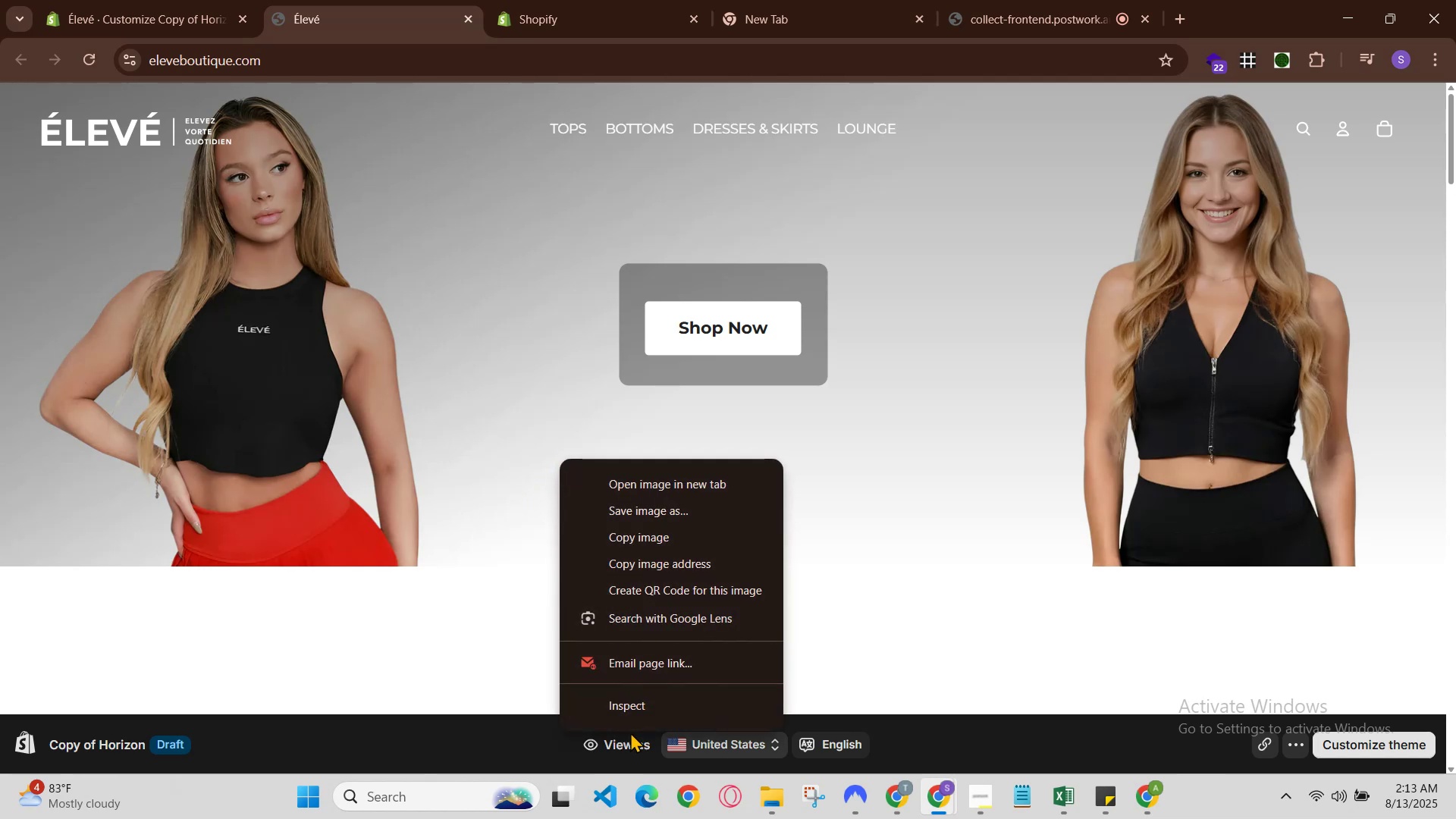 
left_click([628, 713])
 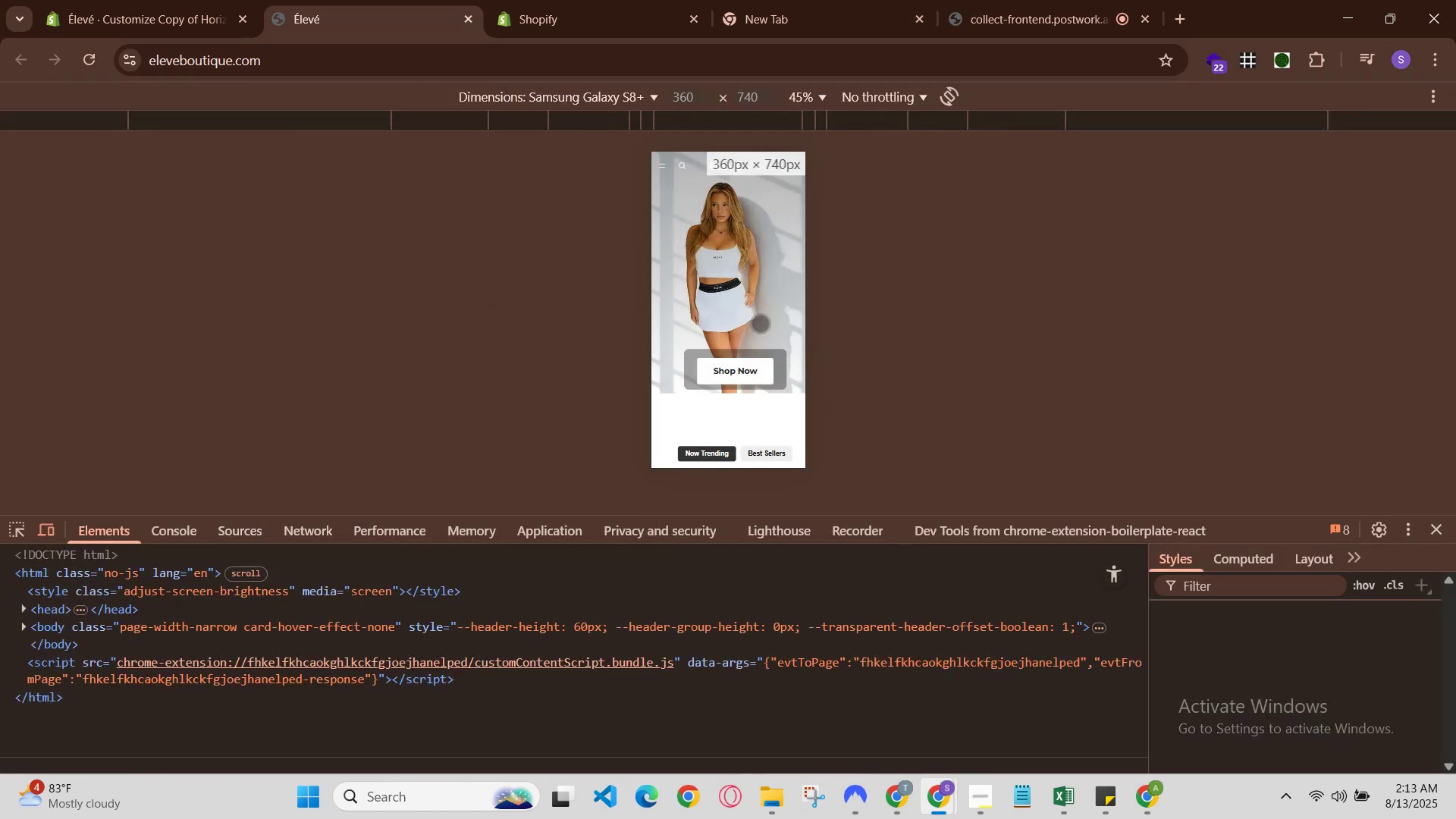 
scroll: coordinate [752, 324], scroll_direction: none, amount: 0.0
 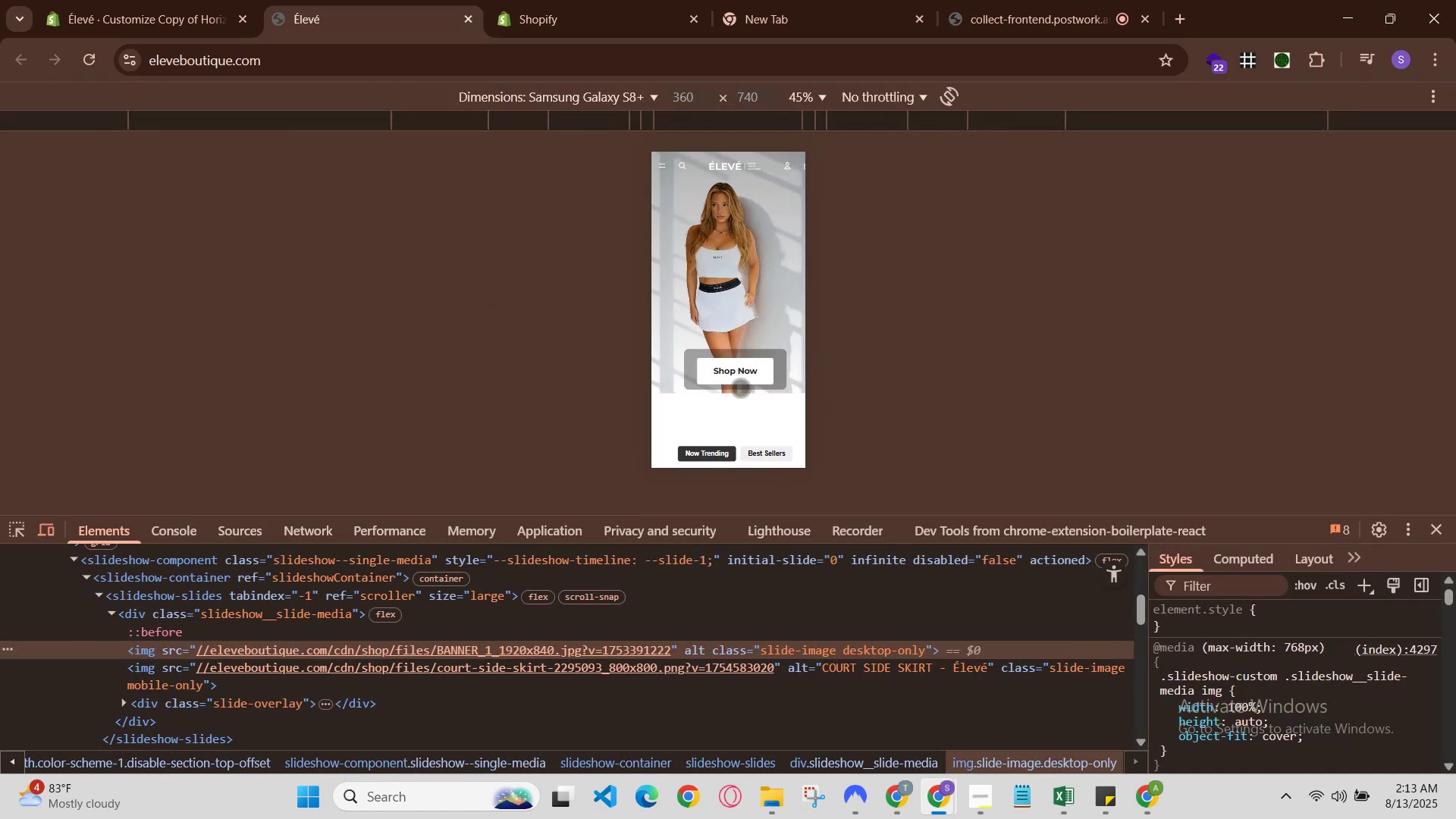 
right_click([747, 381])
 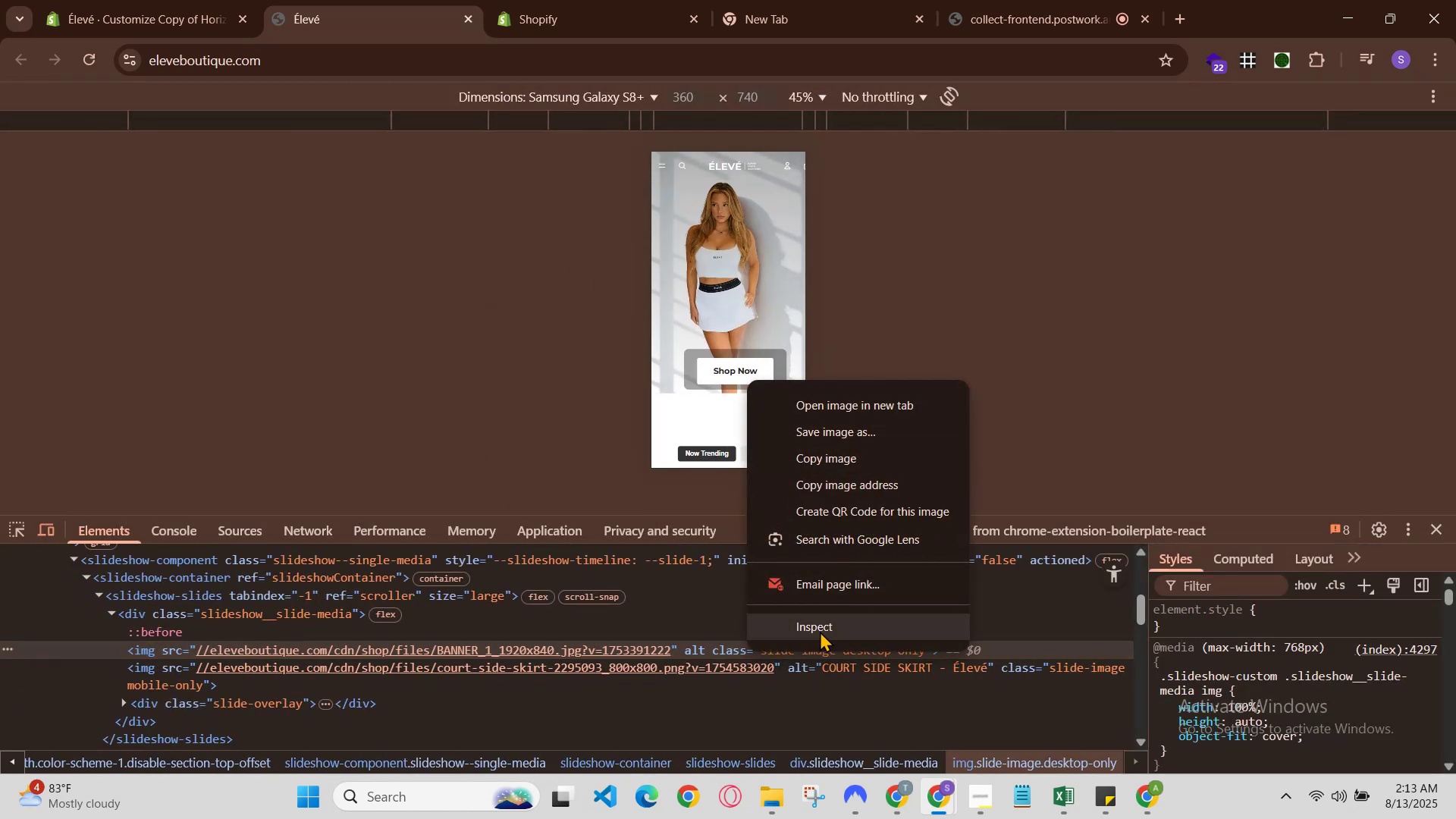 
left_click([820, 631])
 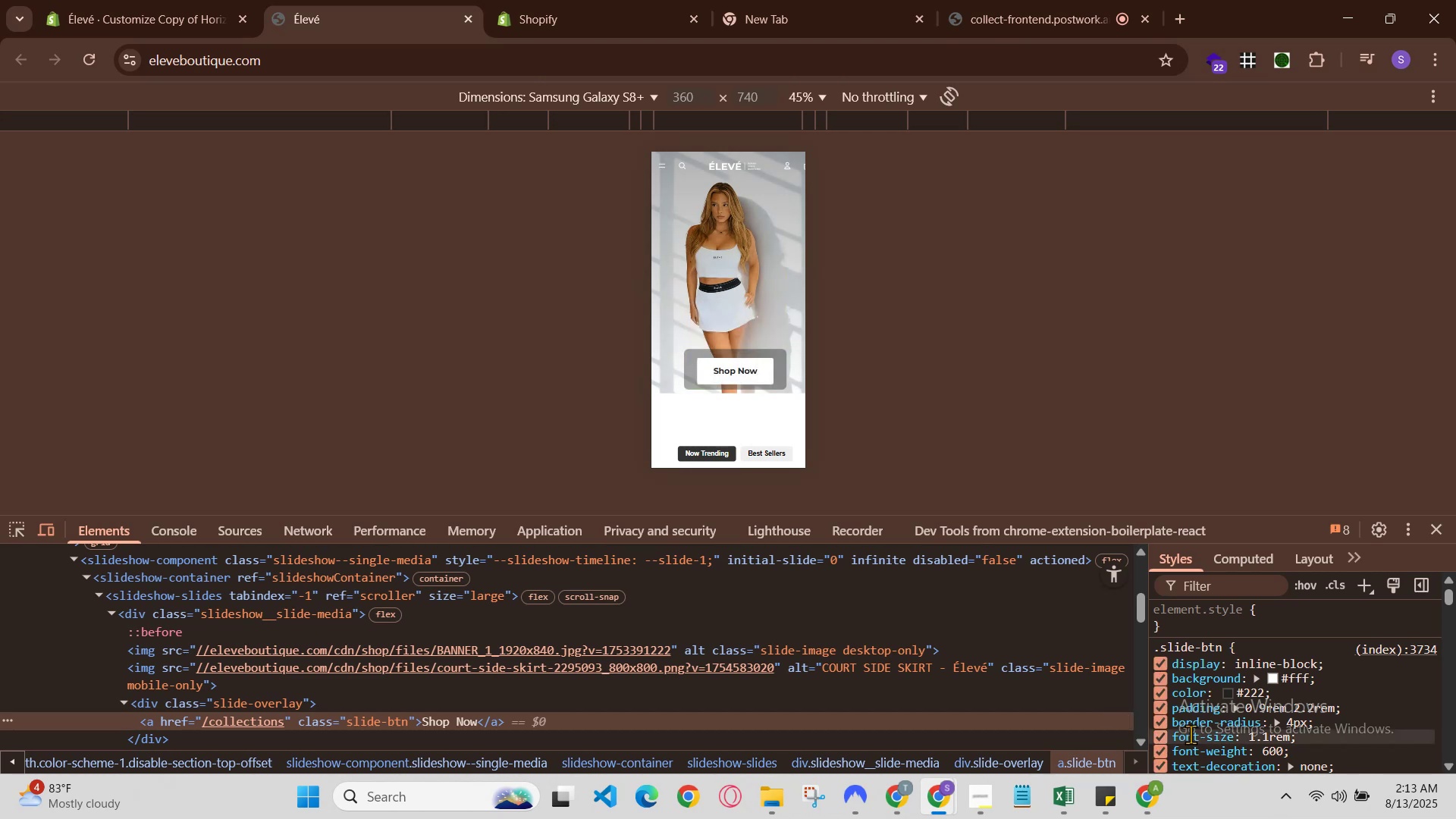 
left_click([1159, 675])
 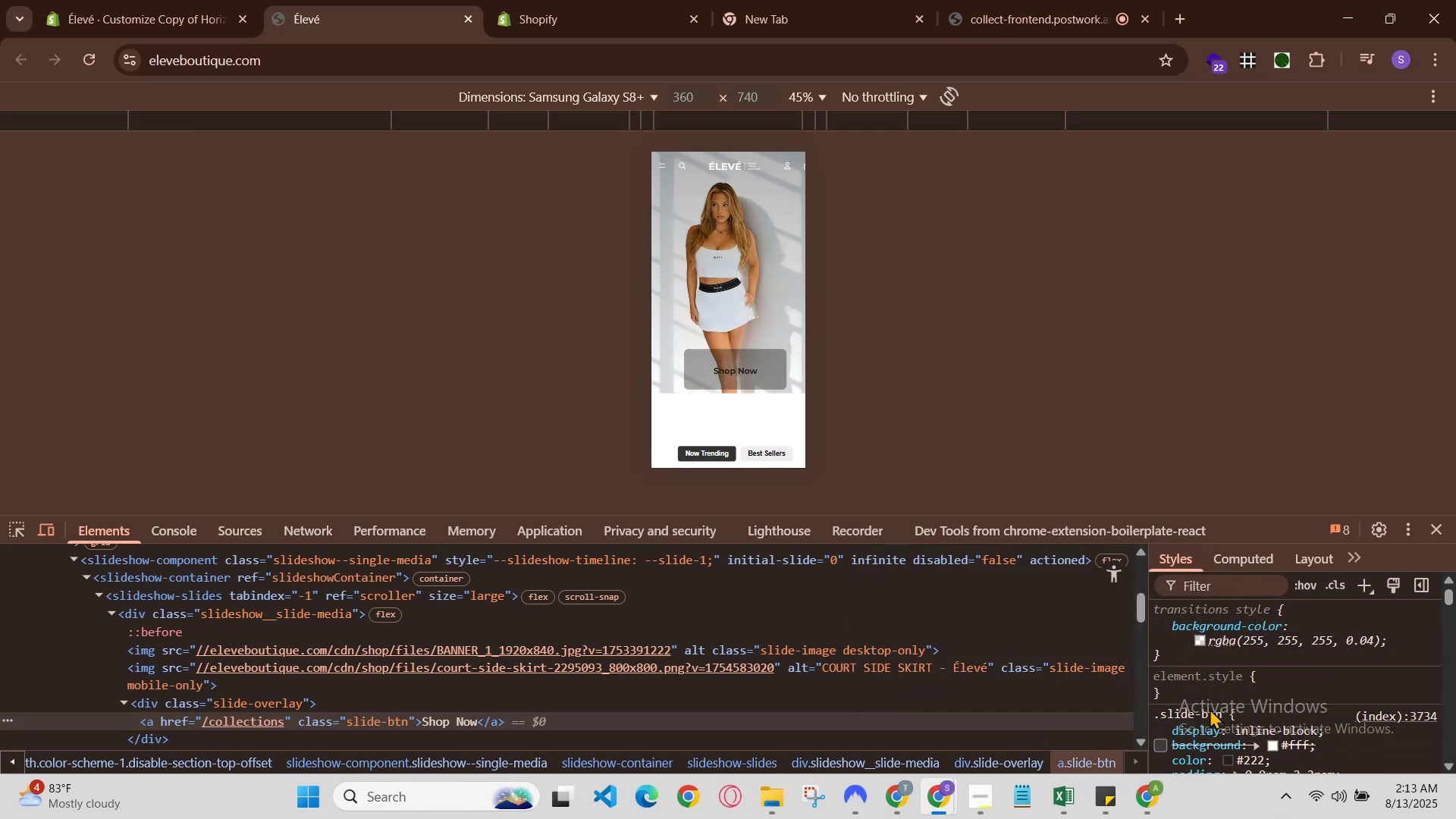 
scroll: coordinate [1211, 717], scroll_direction: down, amount: 1.0
 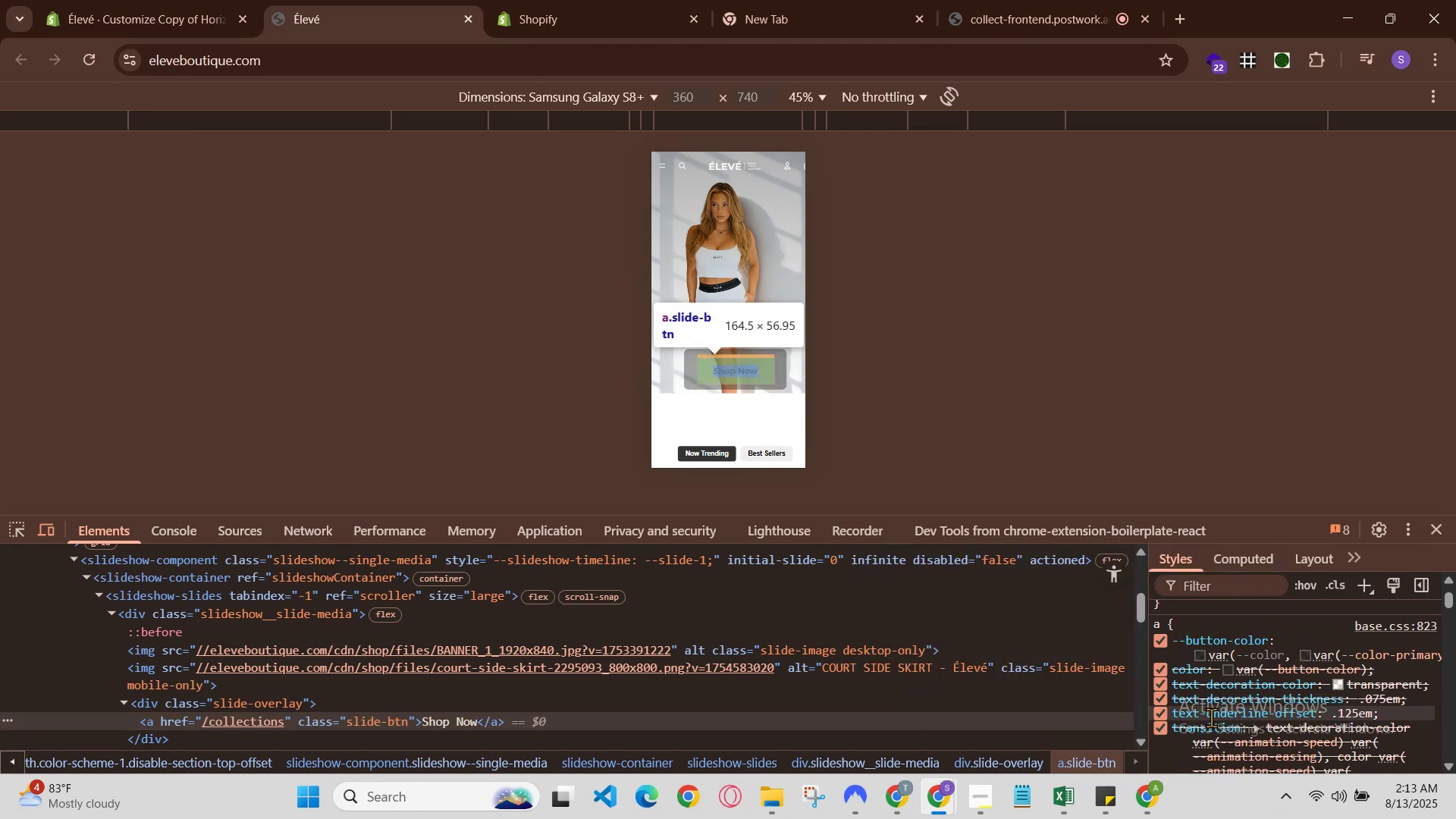 
scroll: coordinate [1211, 717], scroll_direction: up, amount: 2.0
 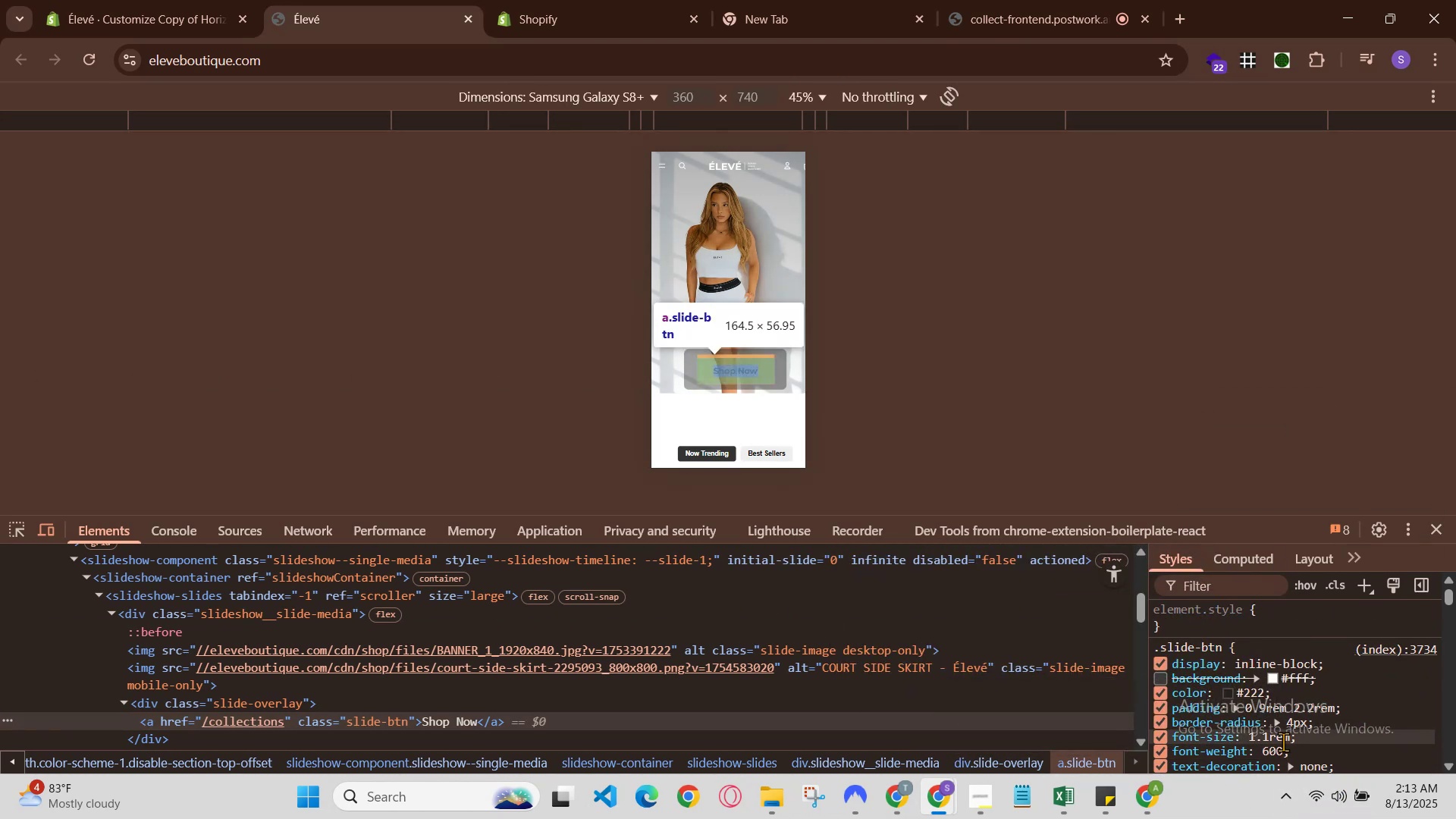 
double_click([1313, 742])
 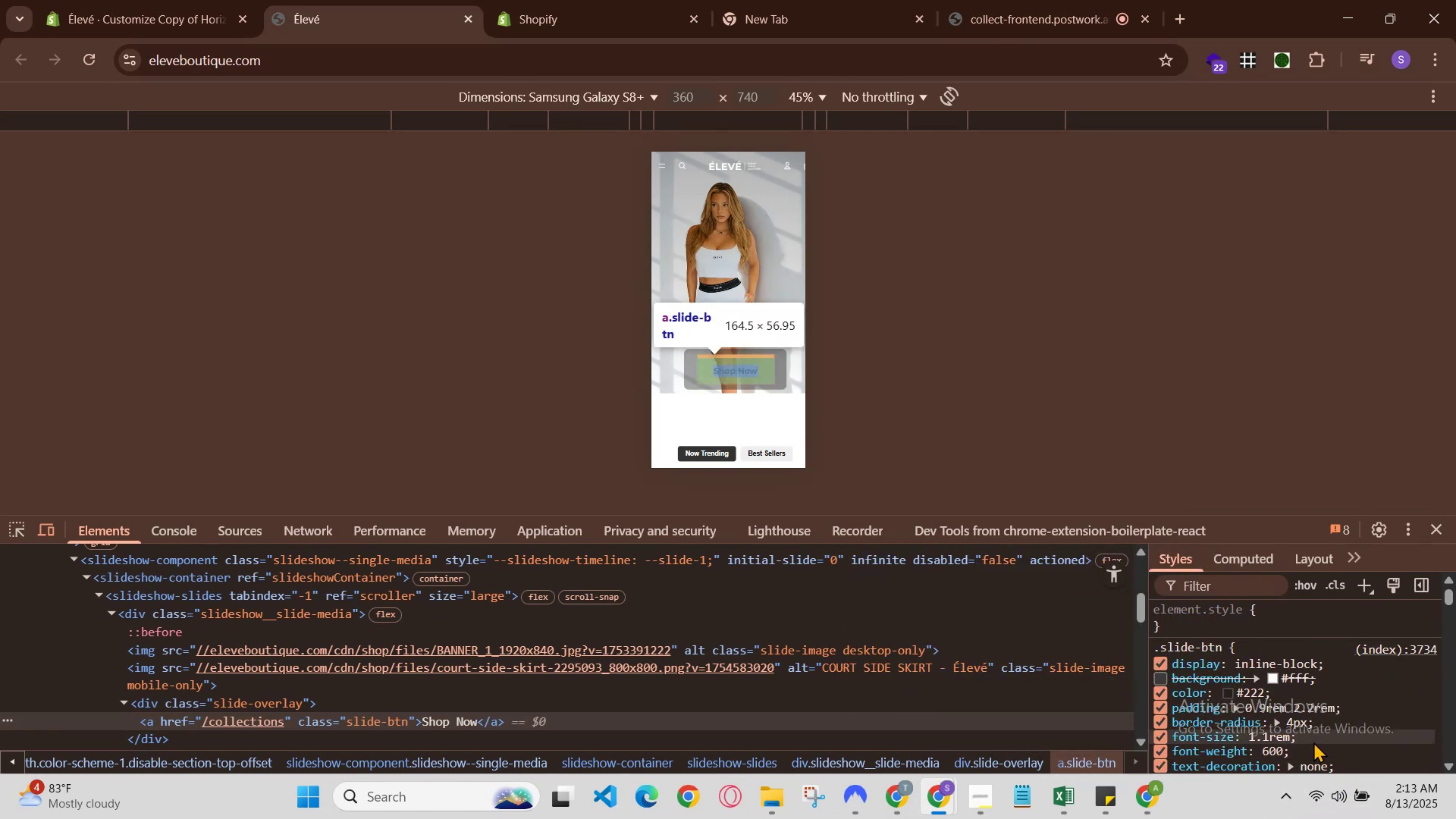 
left_click([1313, 739])
 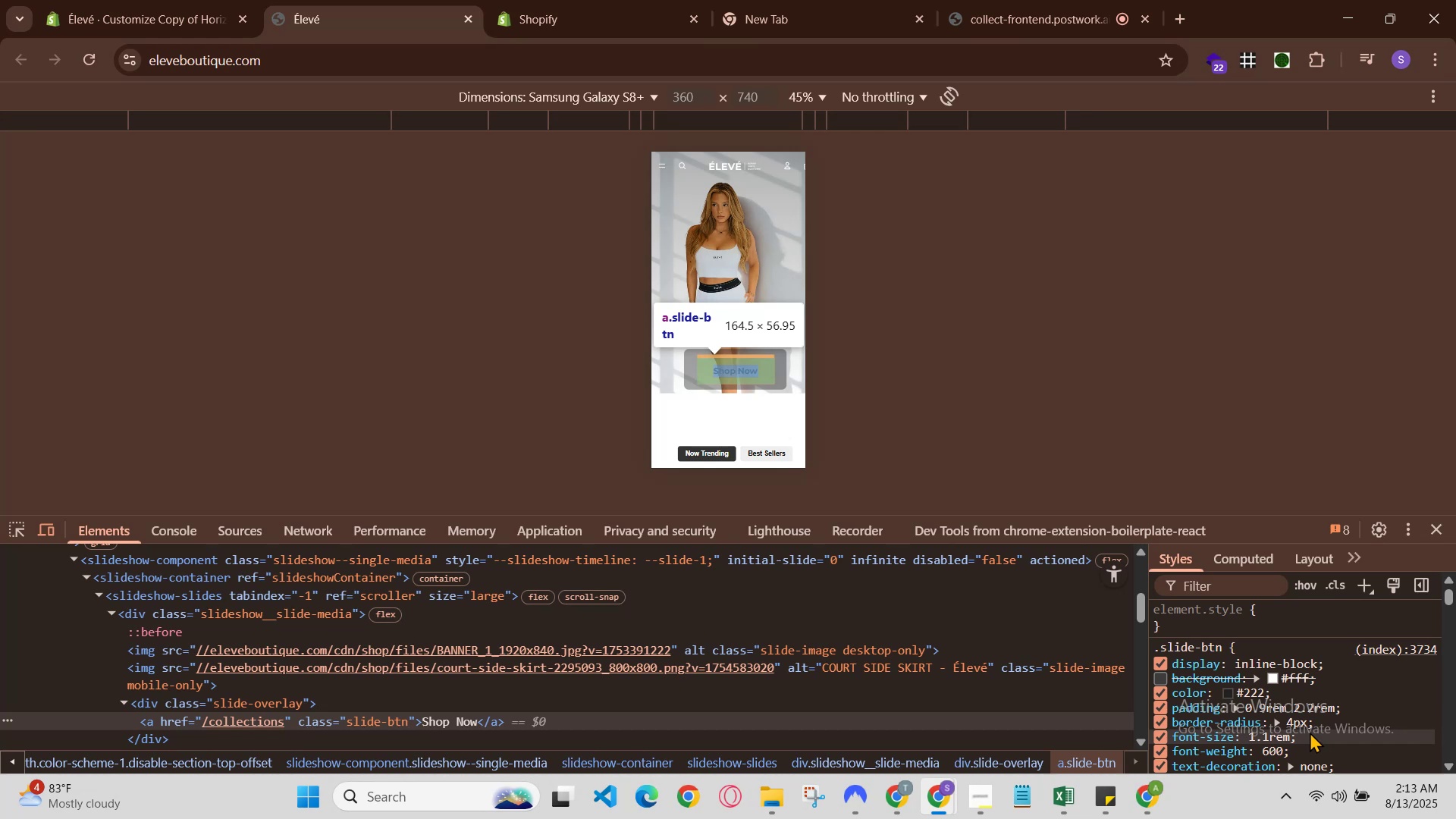 
left_click([1310, 732])
 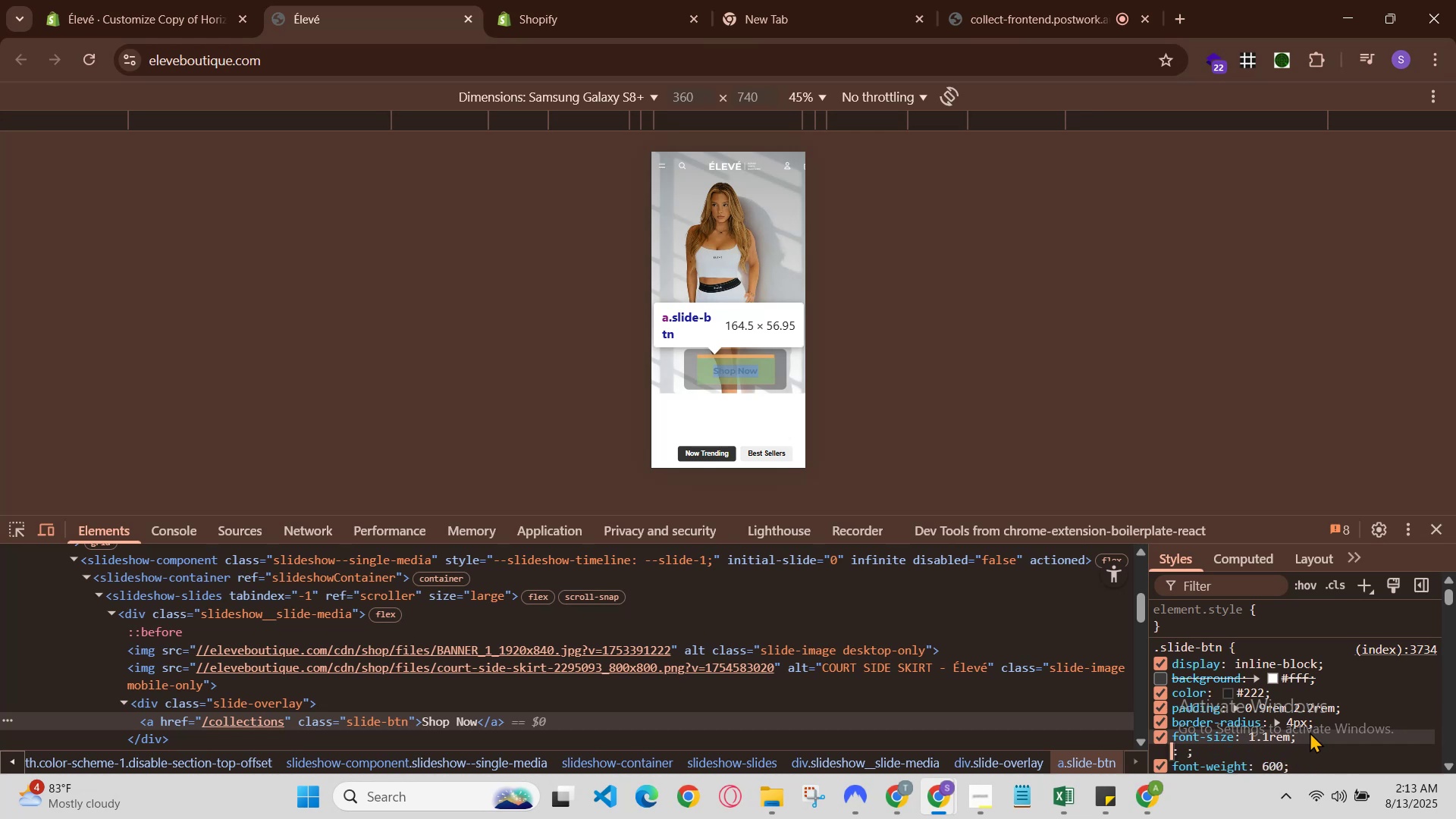 
type(font)
 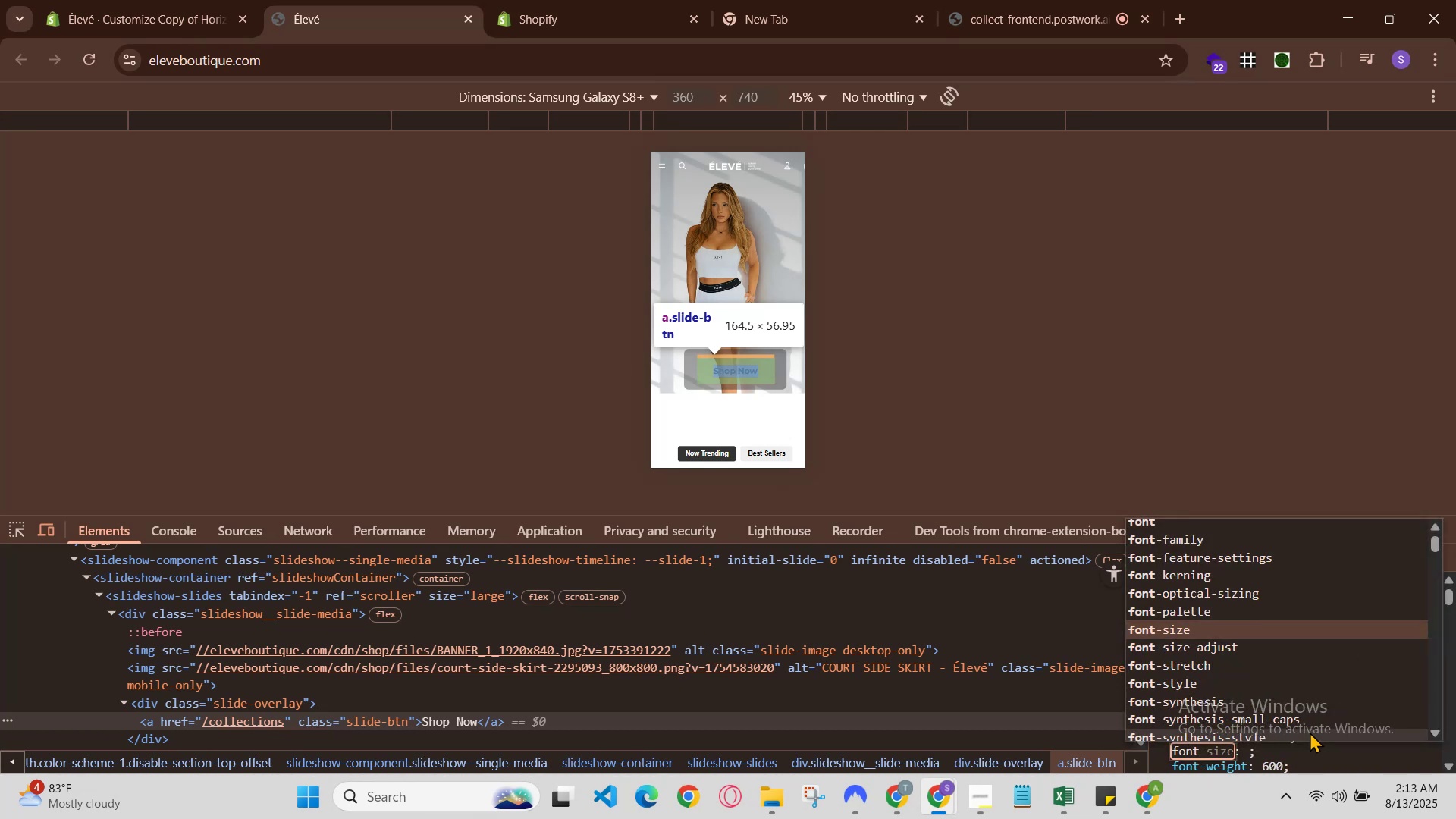 
type(-colo)
 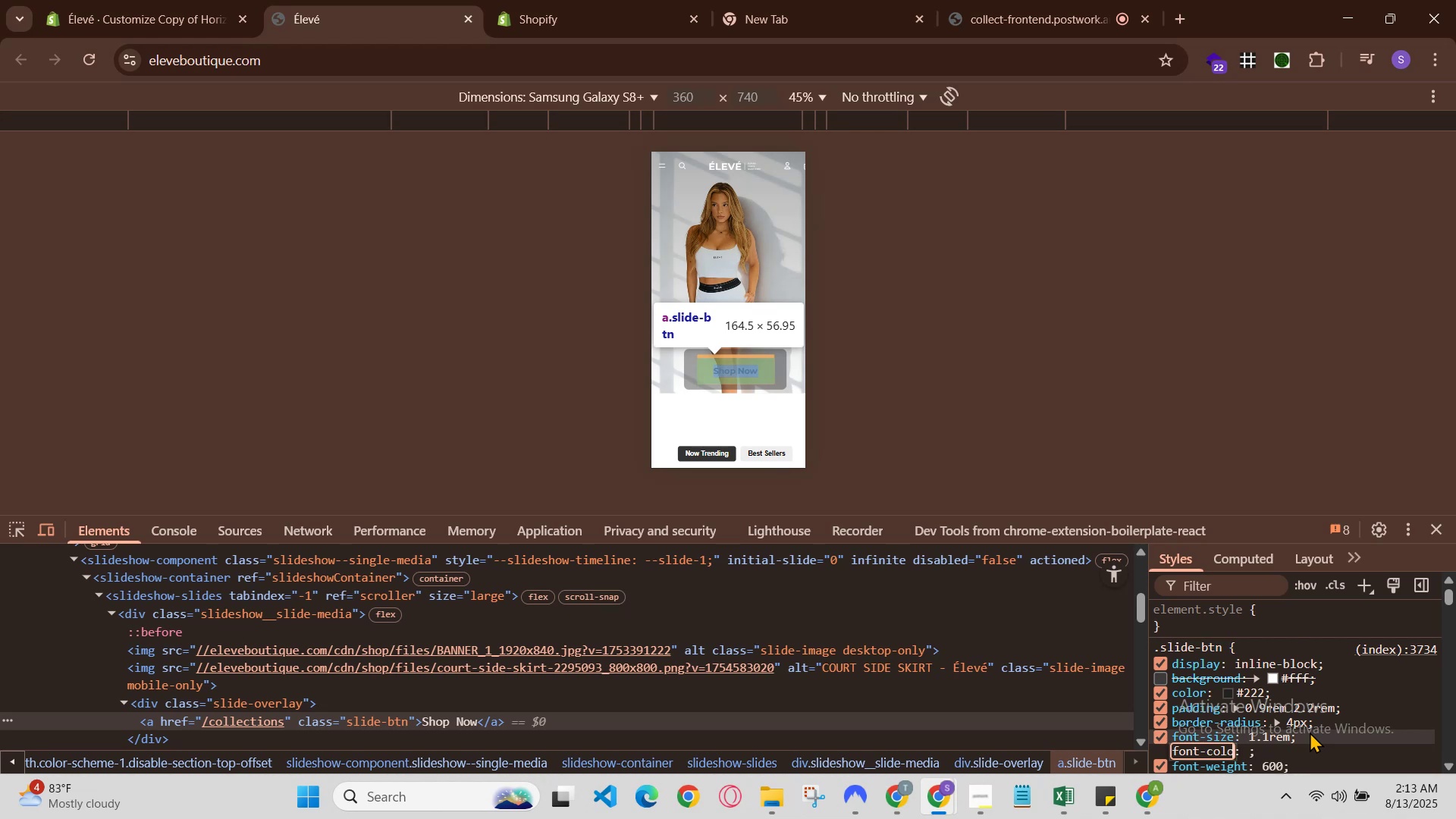 
key(Enter)
 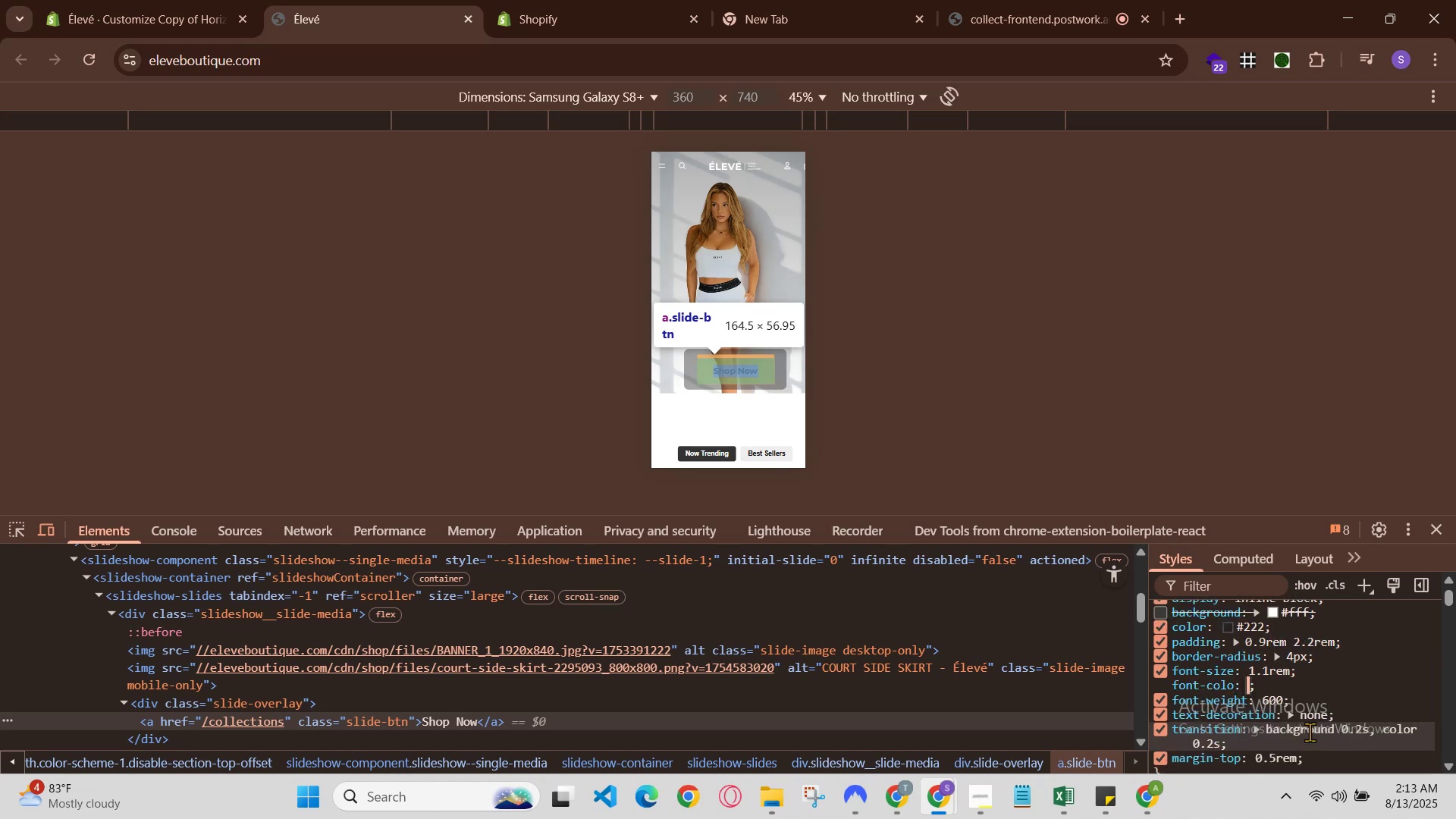 
key(Enter)
 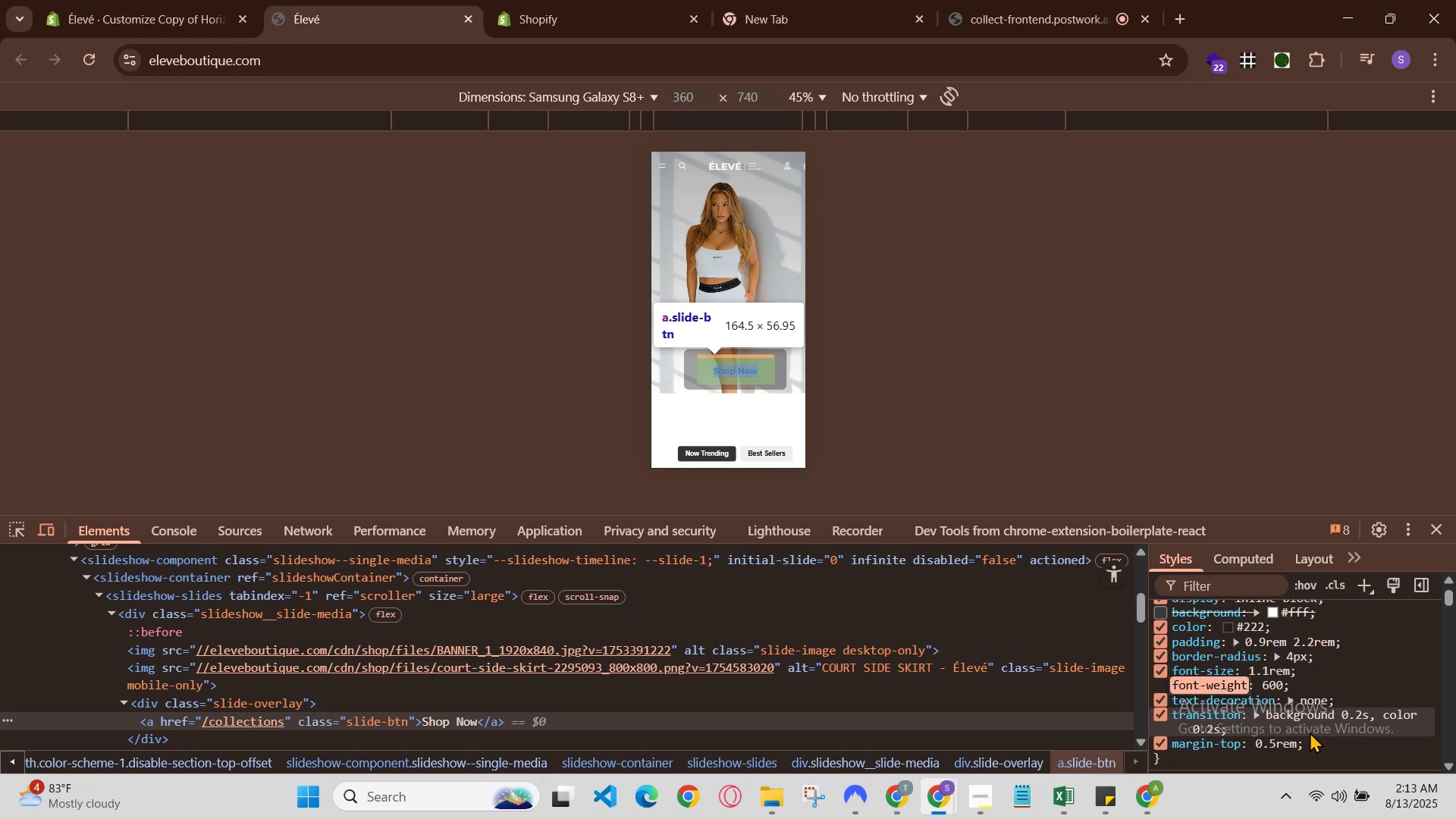 
key(Enter)
 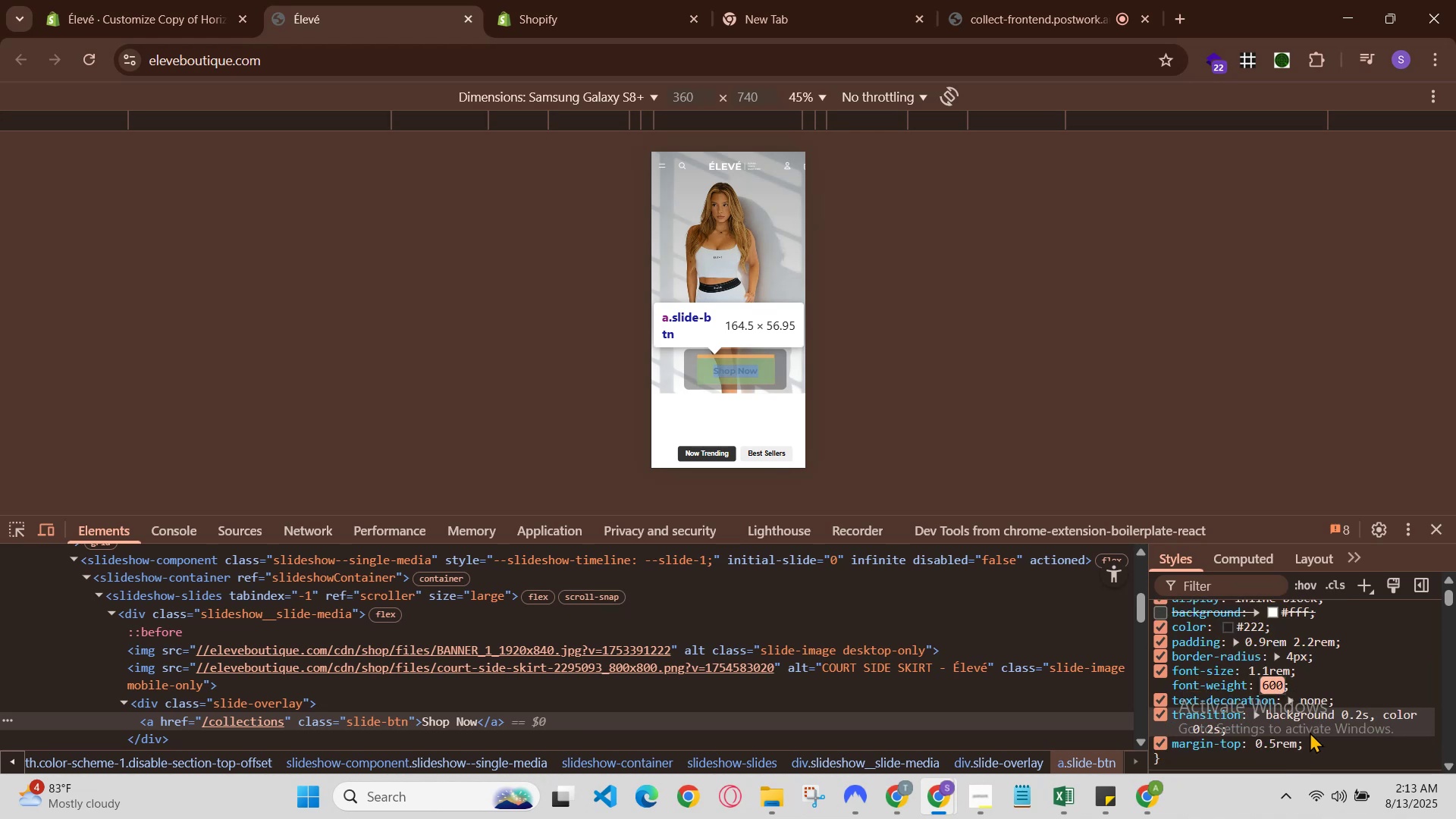 
key(Backspace)
 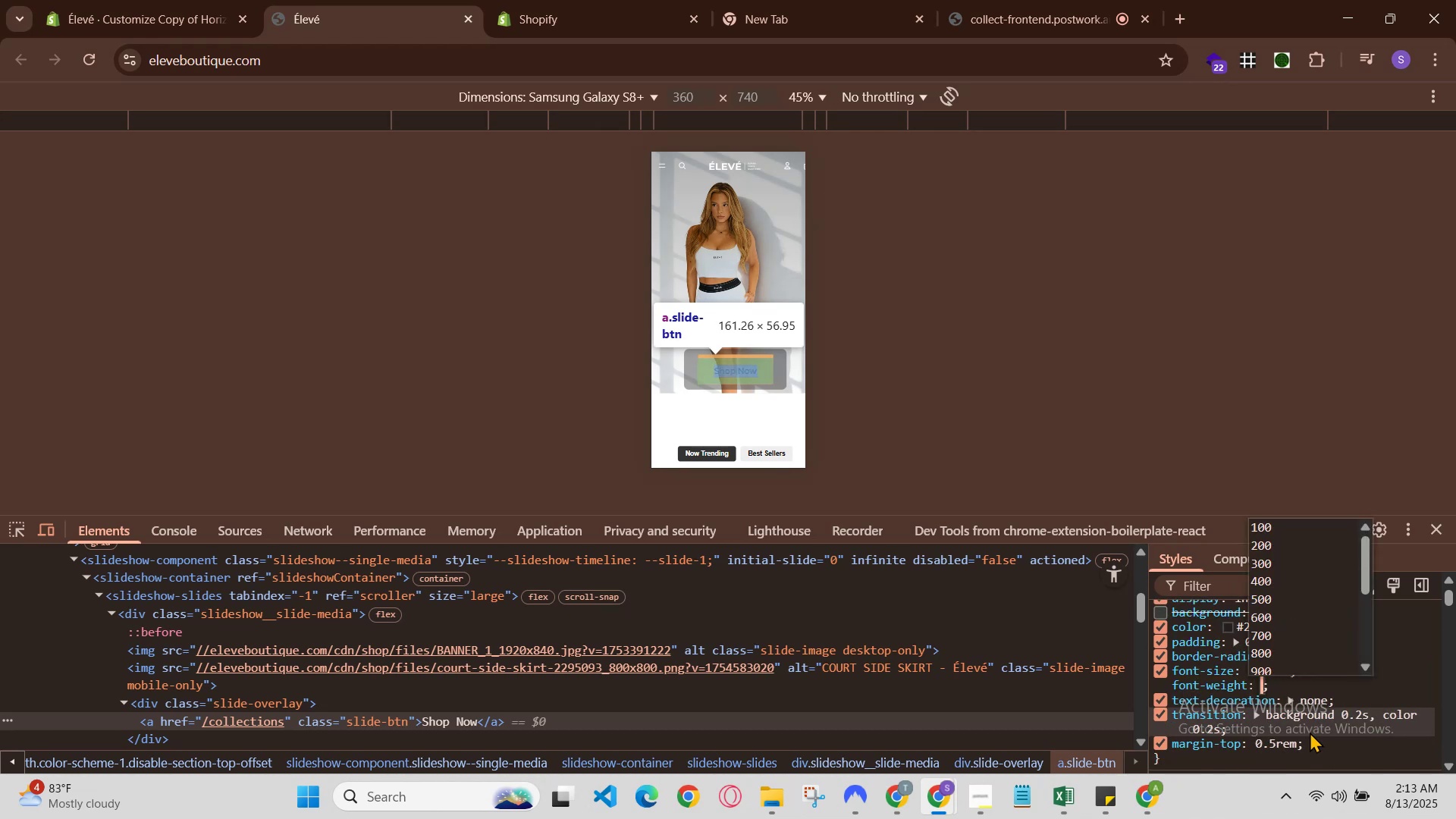 
key(Backspace)
 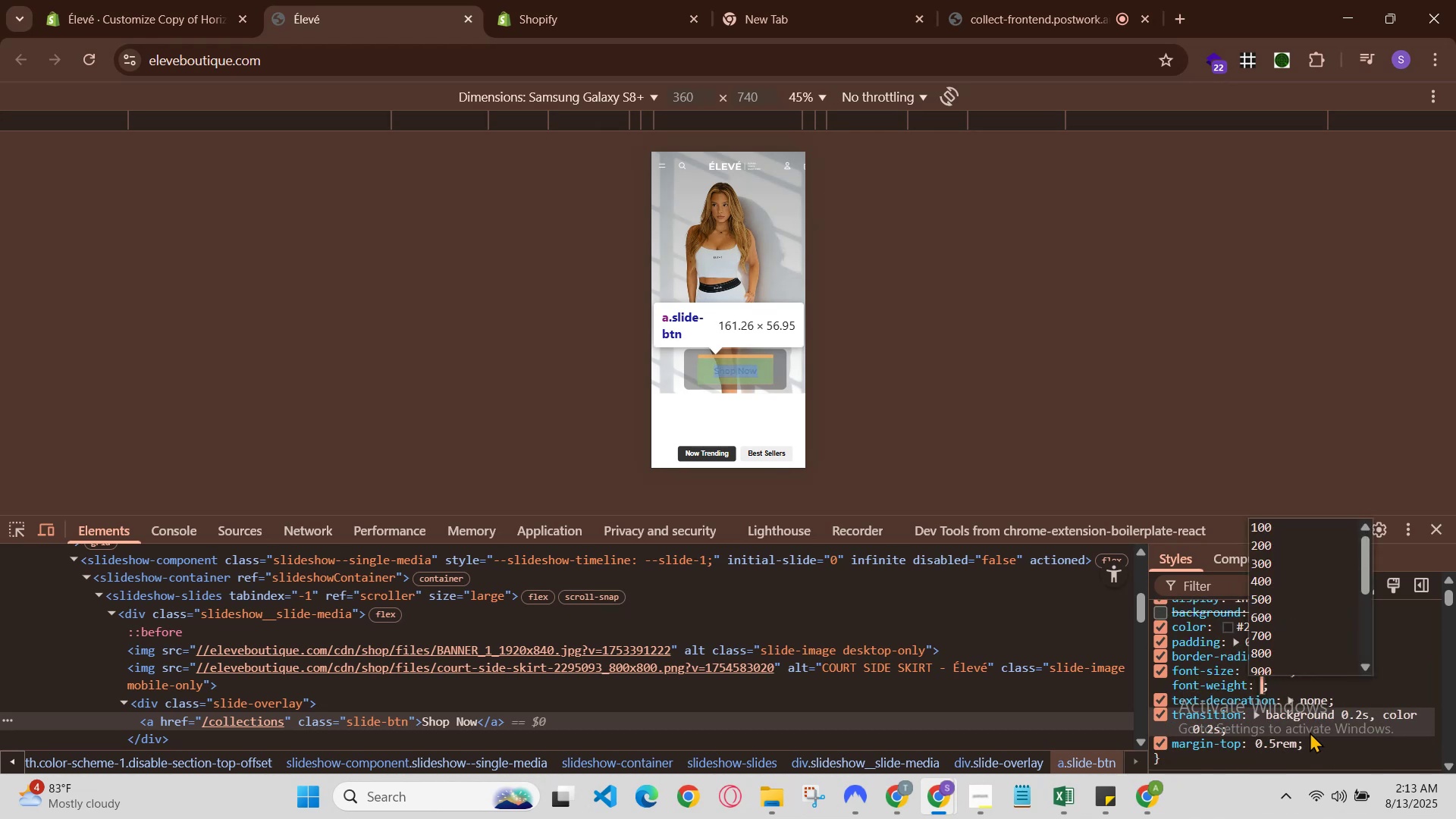 
key(Control+Z)
 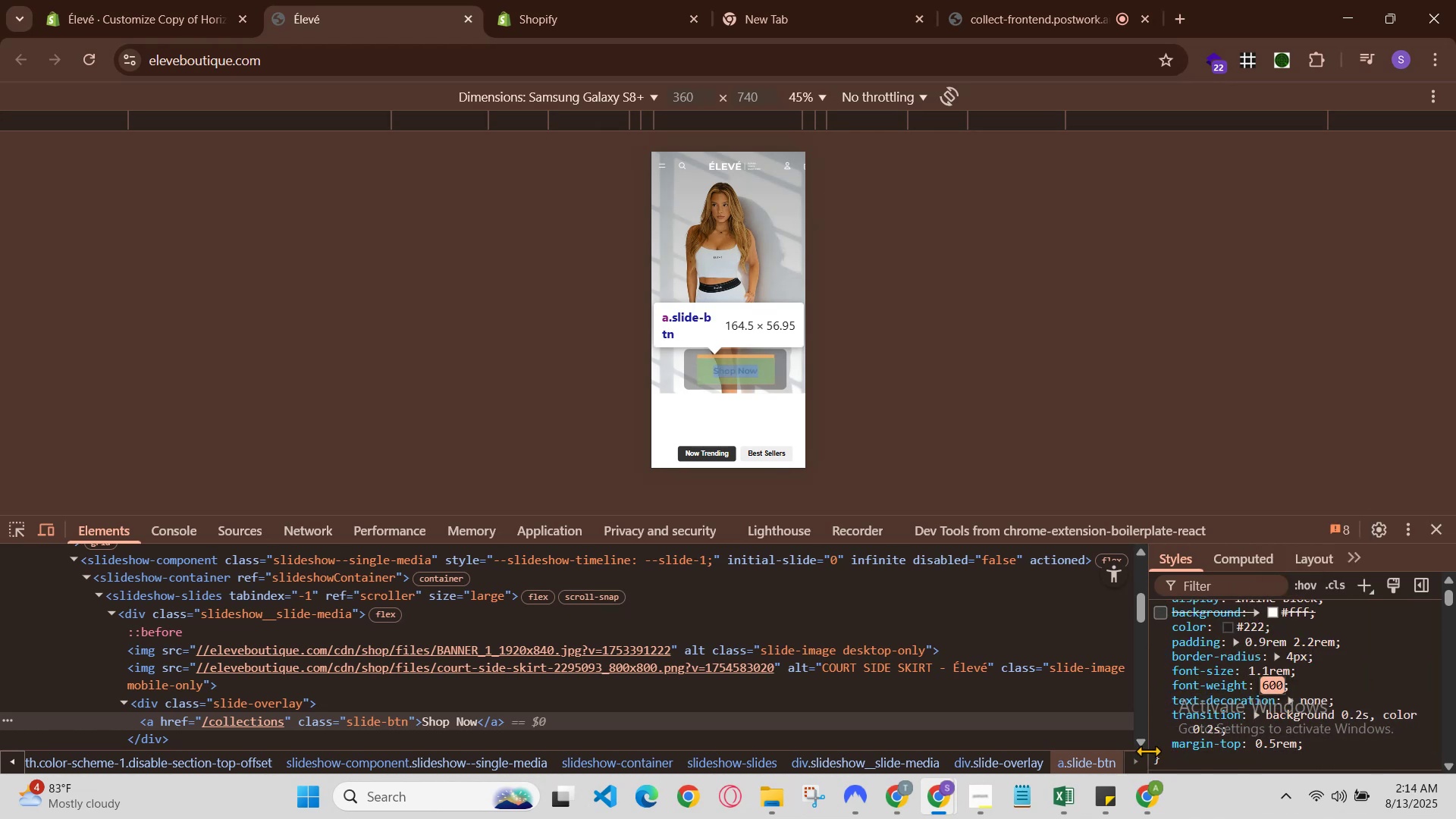 
wait(5.21)
 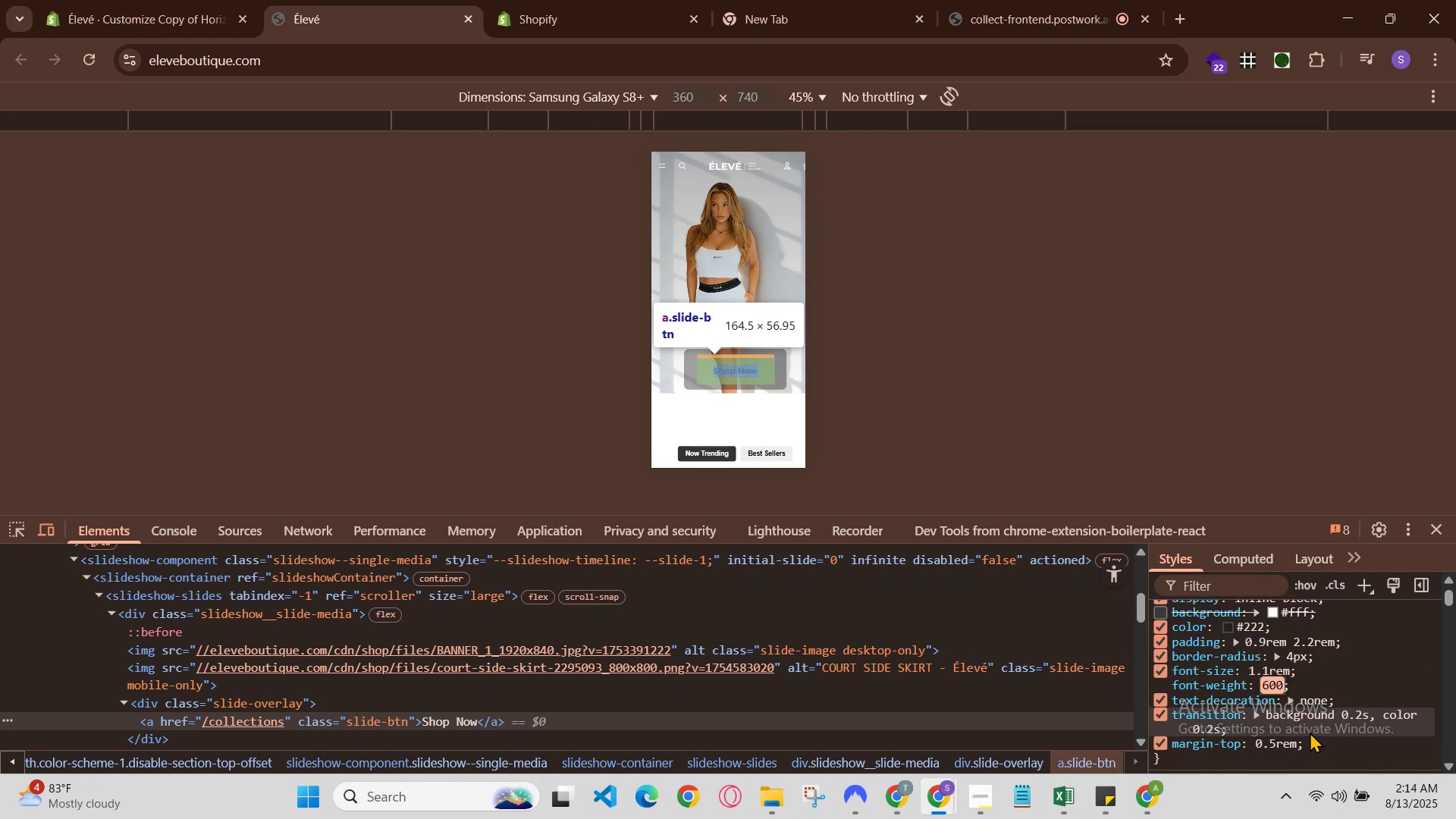 
left_click([1311, 739])
 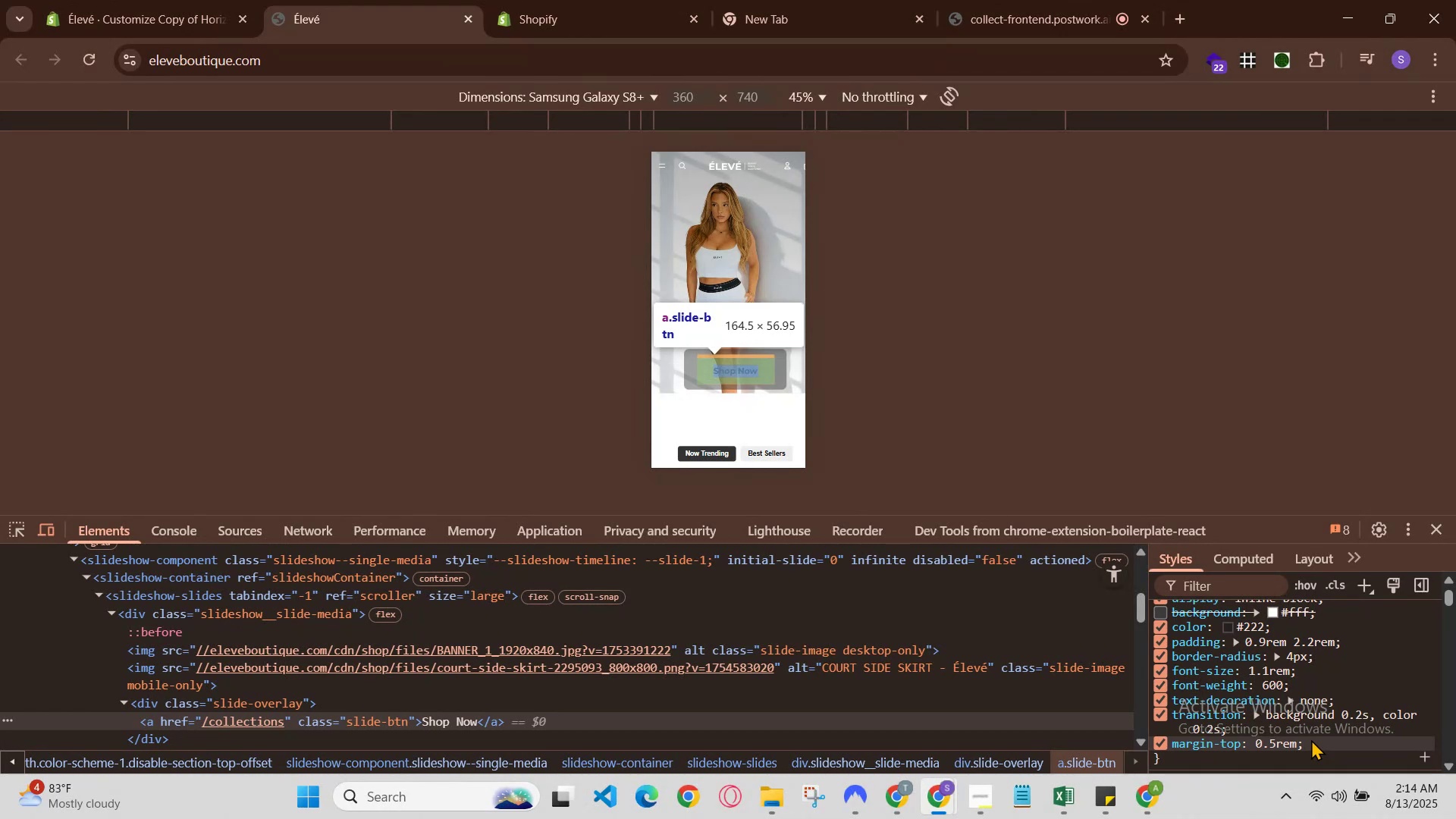 
left_click([1311, 739])
 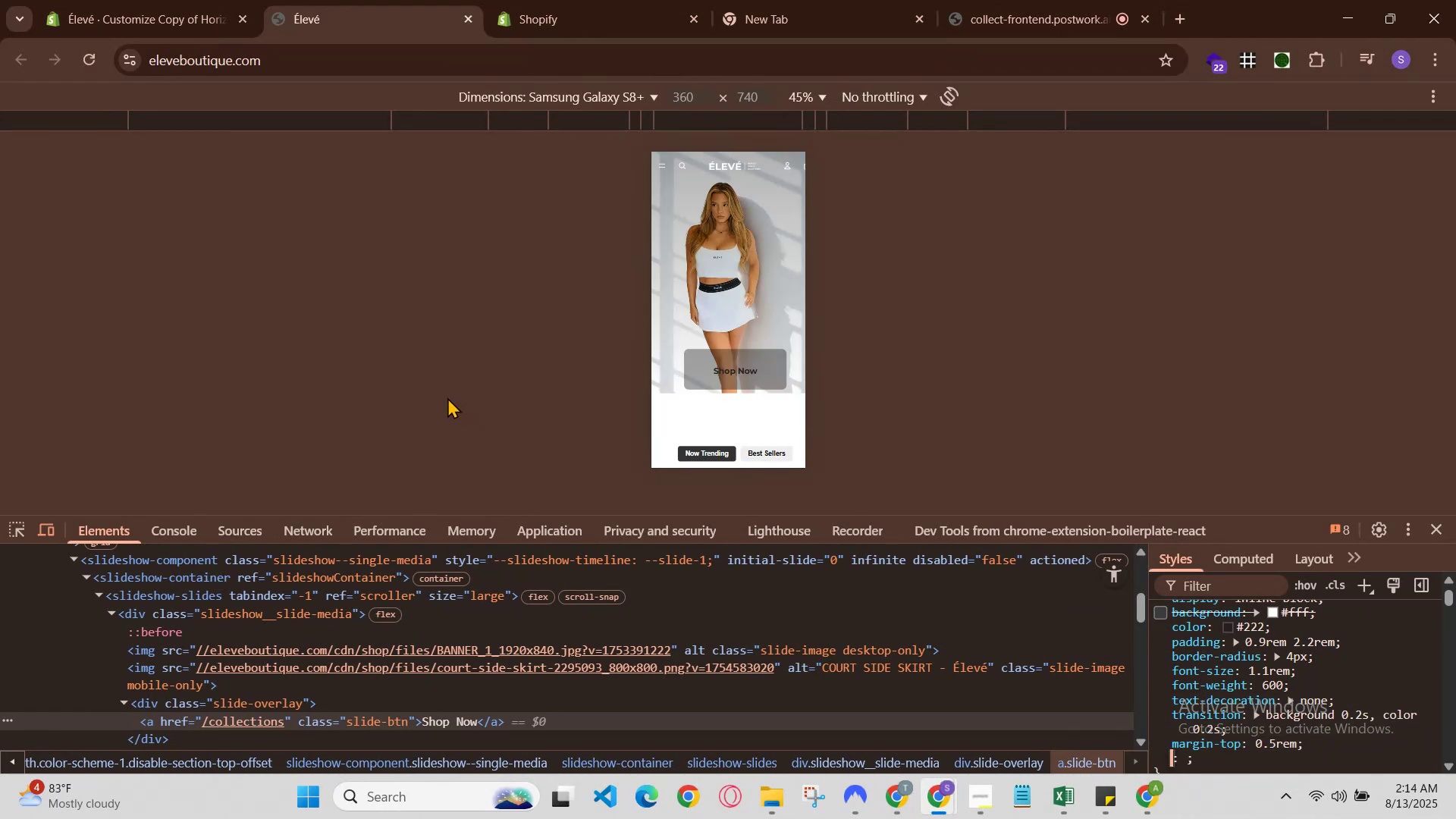 
wait(8.8)
 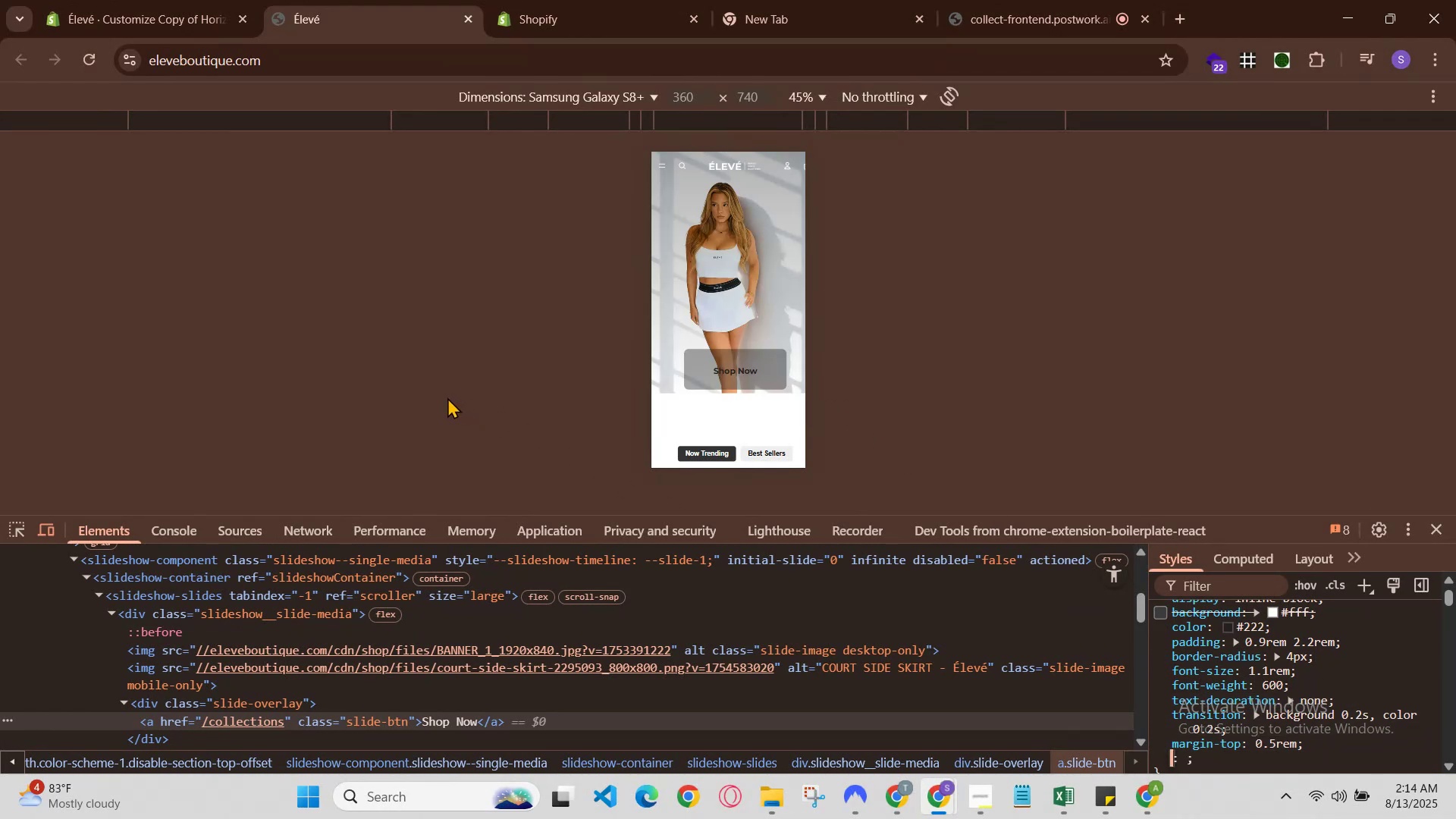 
left_click([513, 0])
 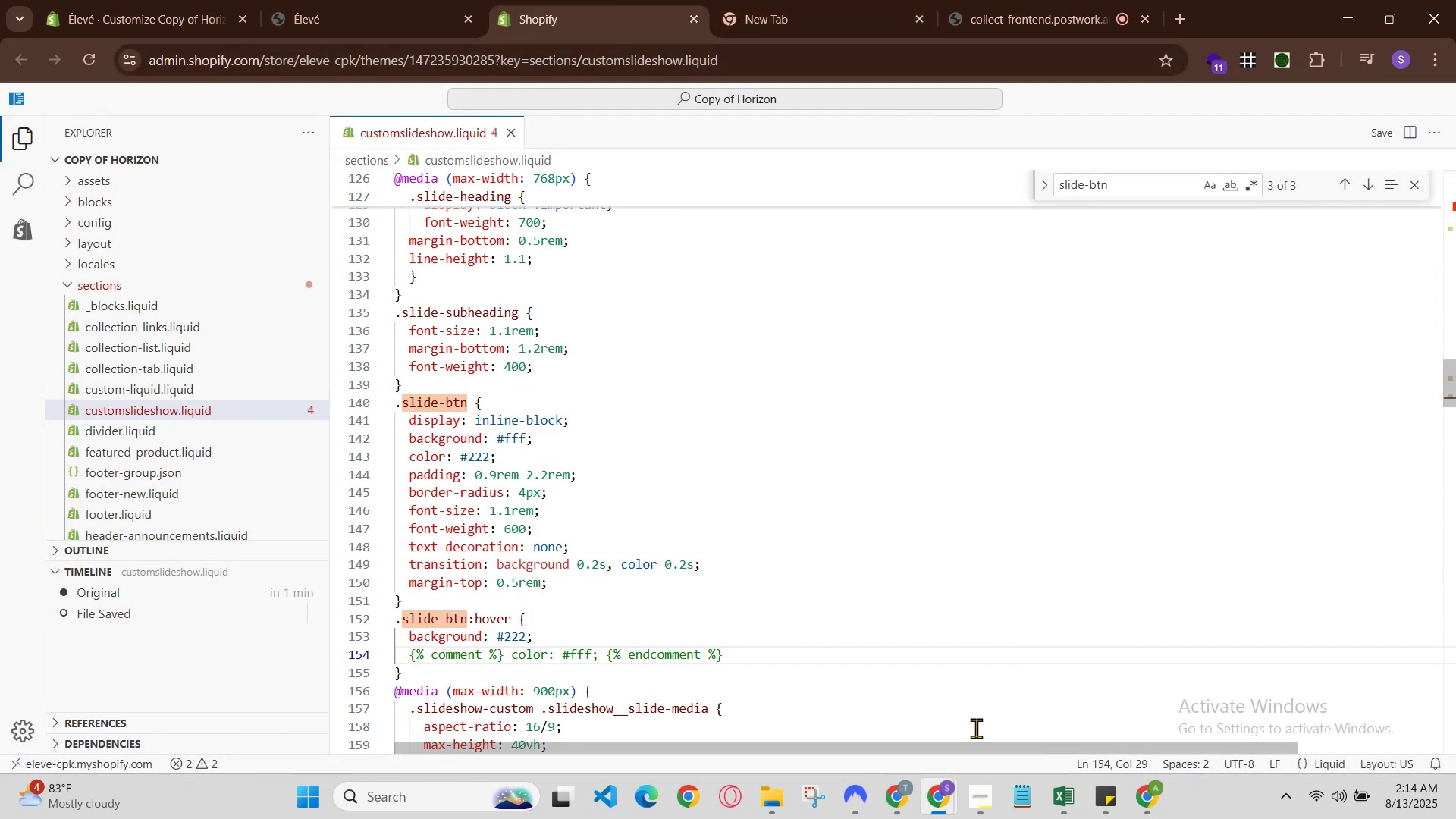 
left_click([898, 781])
 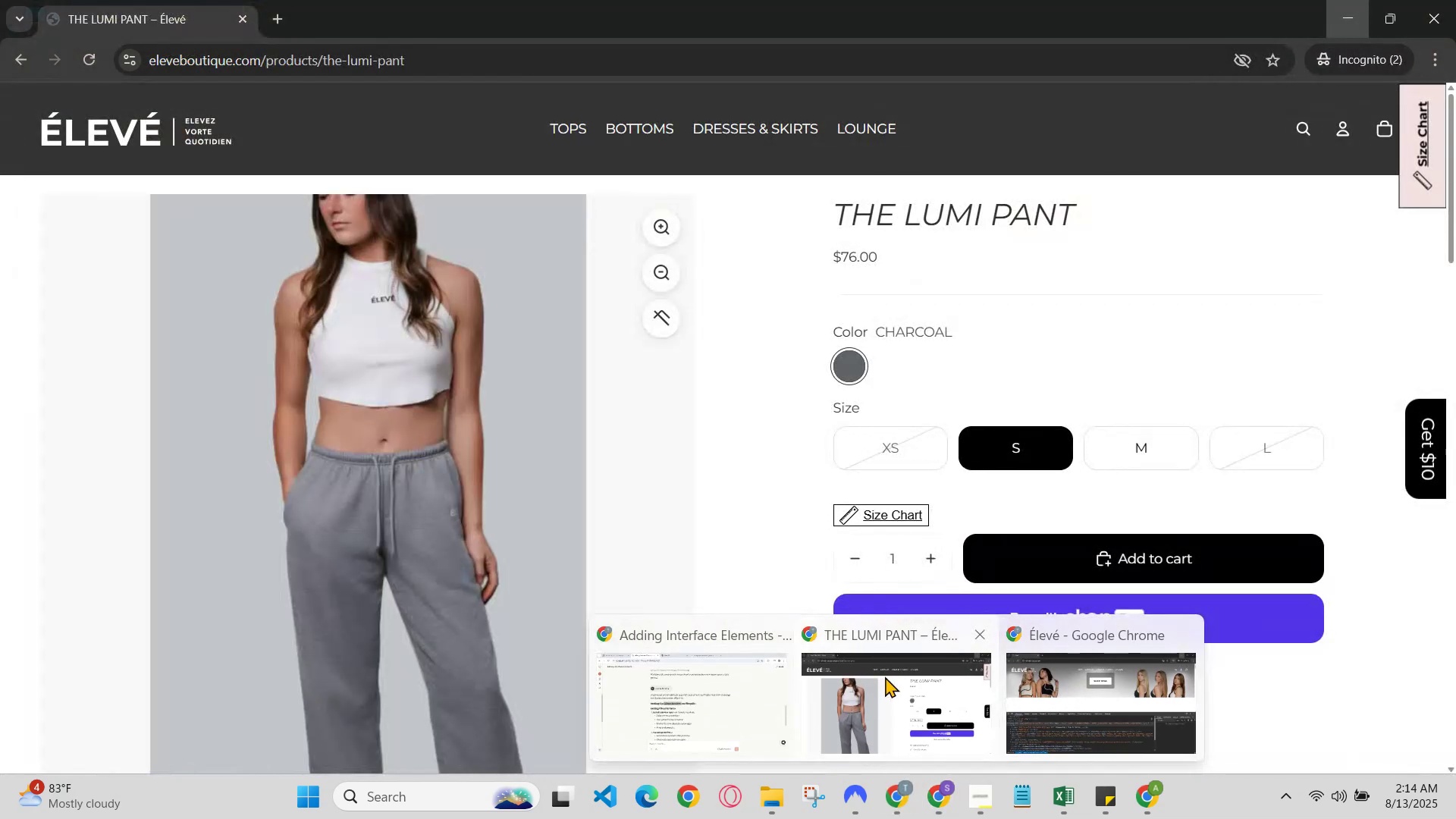 
left_click([723, 714])
 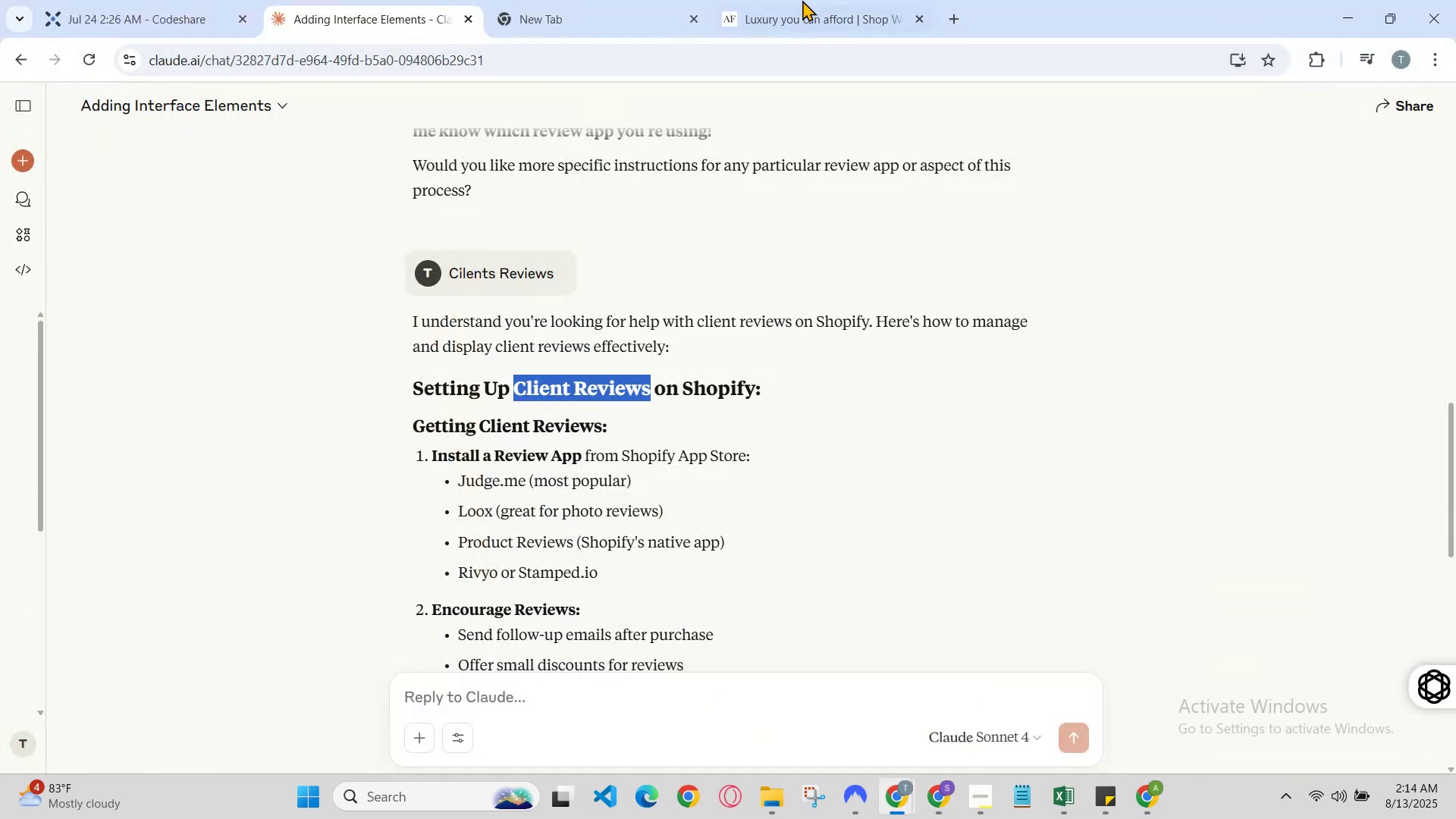 
left_click([805, 0])
 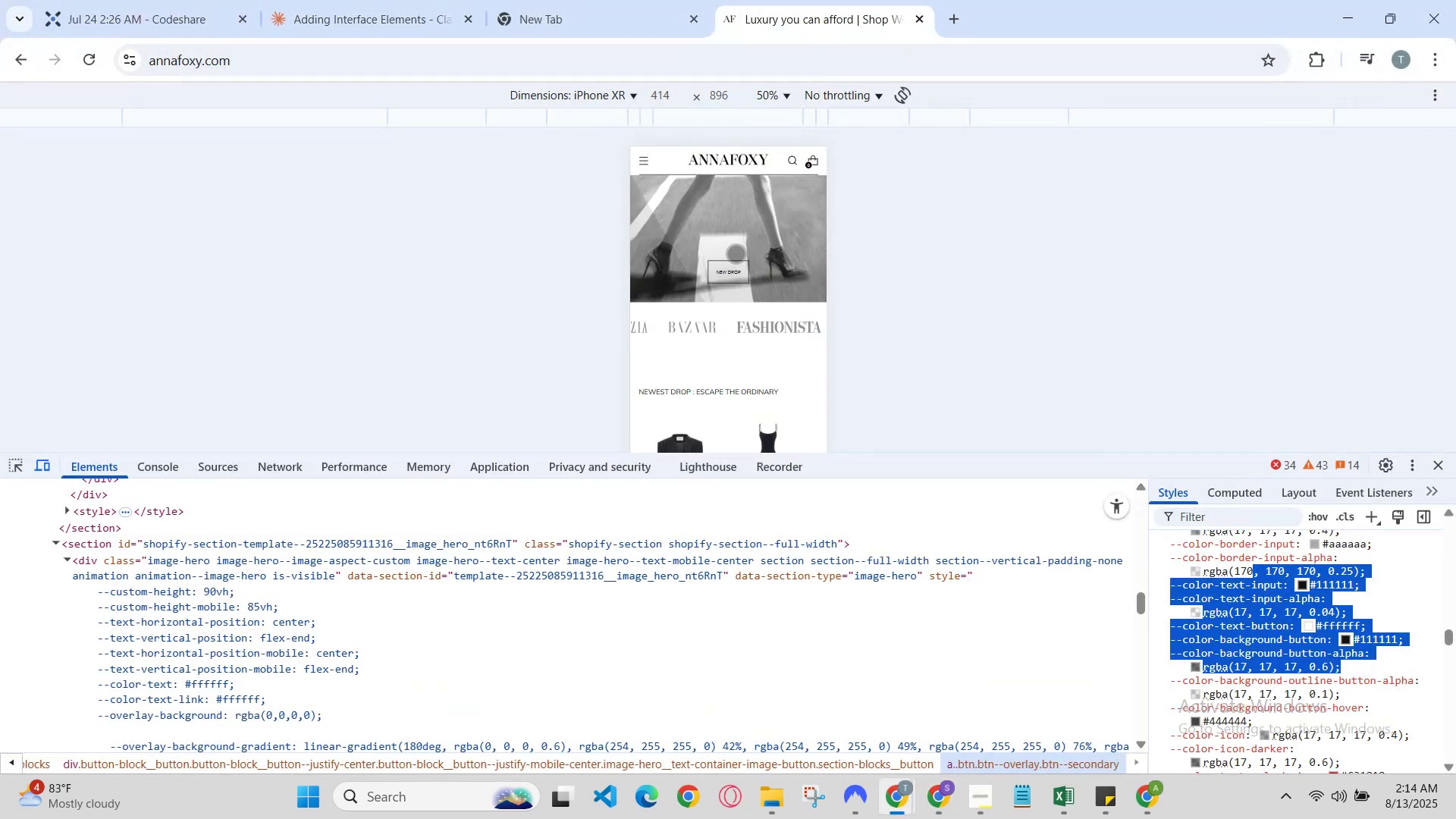 
right_click([737, 262])
 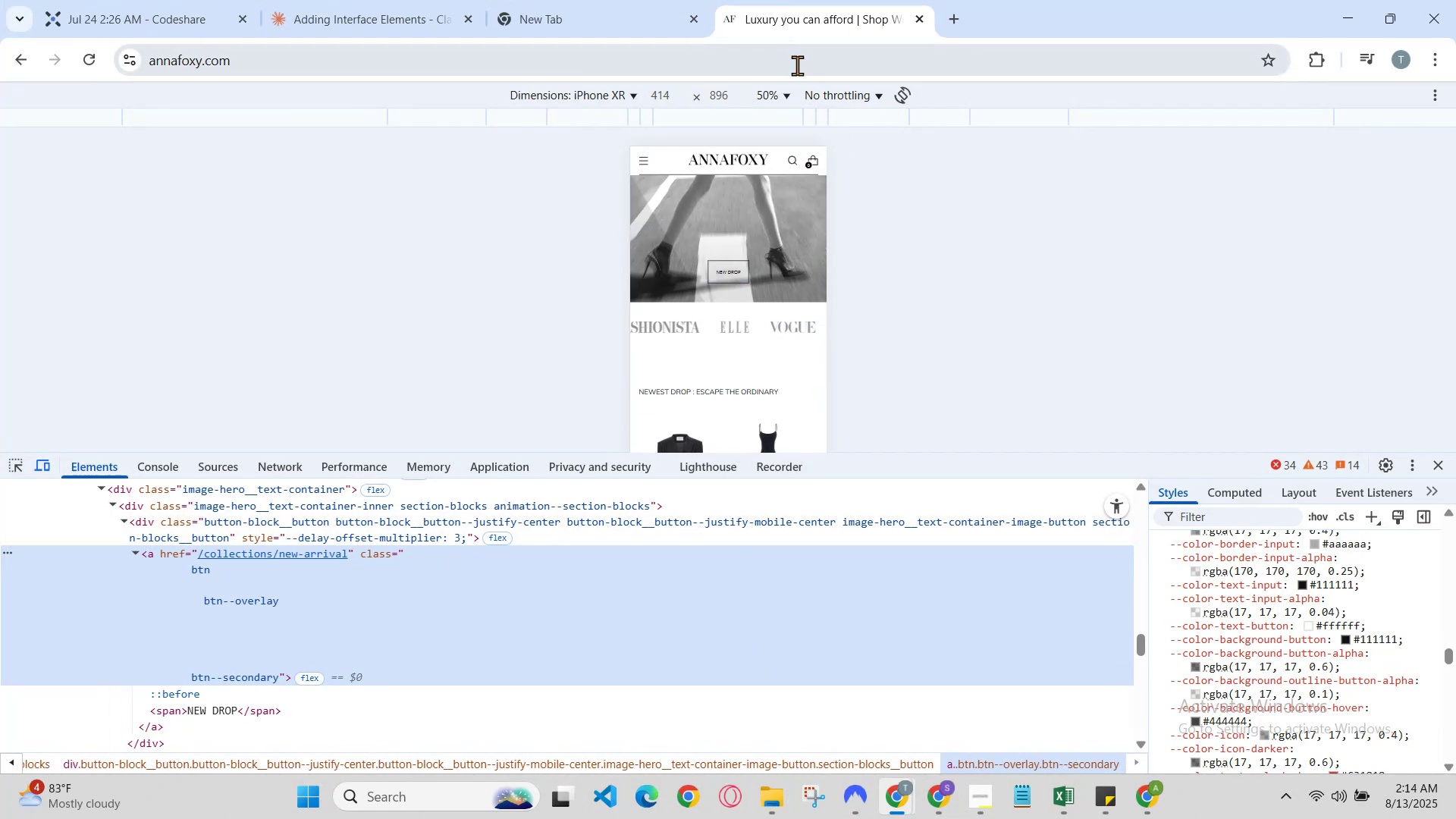 
wait(6.98)
 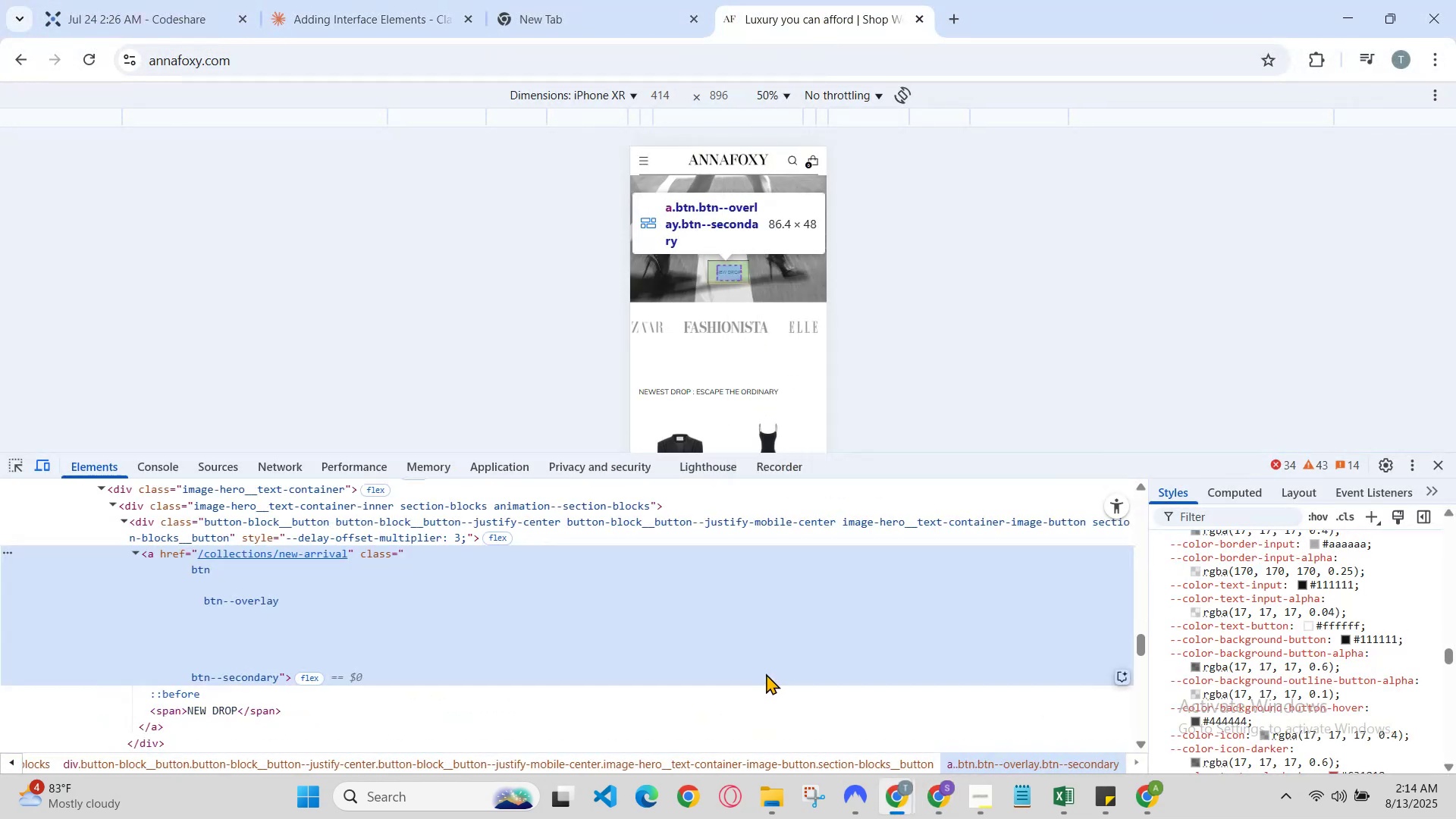 
left_click([855, 191])
 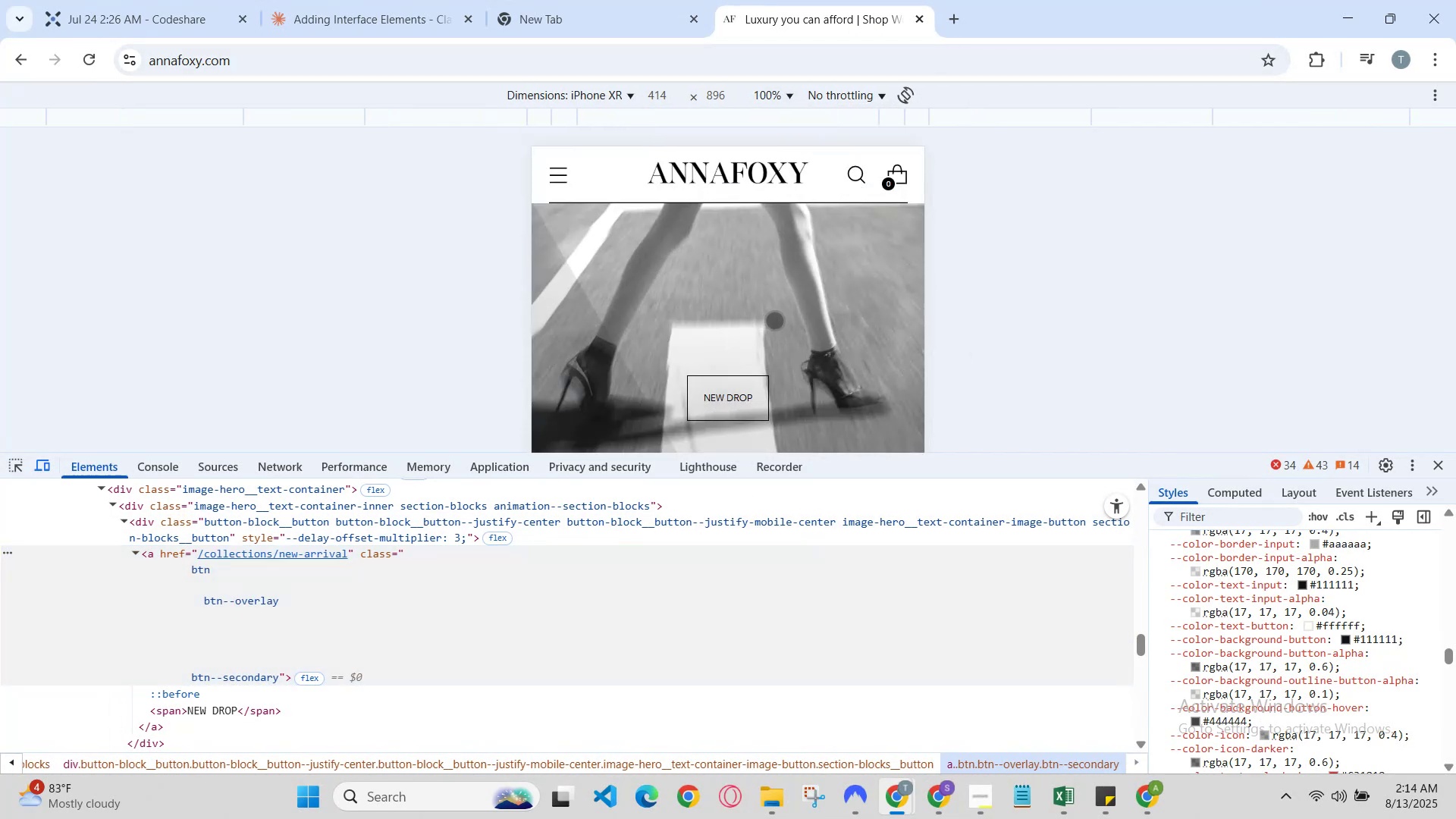 
scroll: coordinate [775, 320], scroll_direction: none, amount: 0.0
 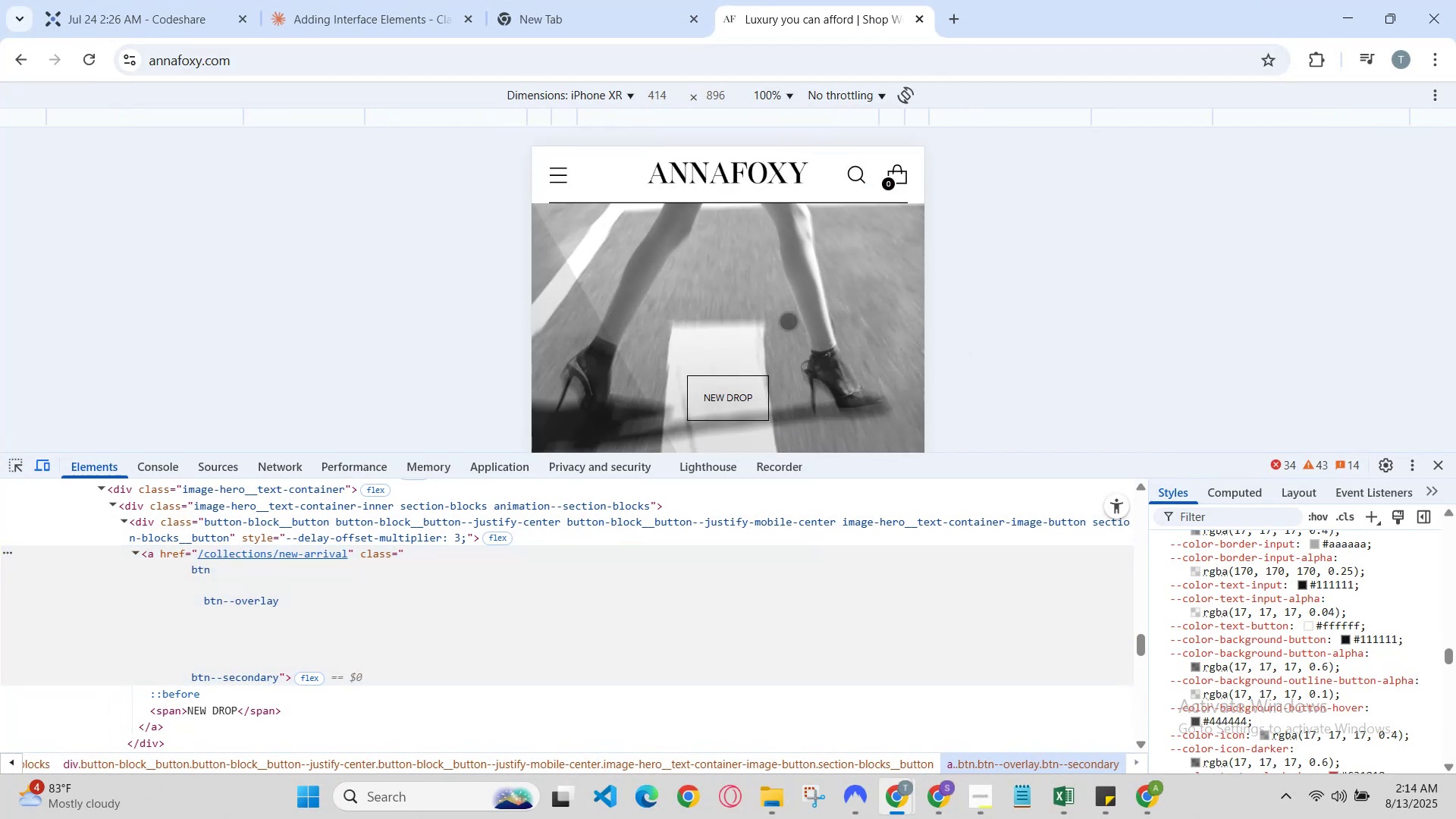 
wait(8.79)
 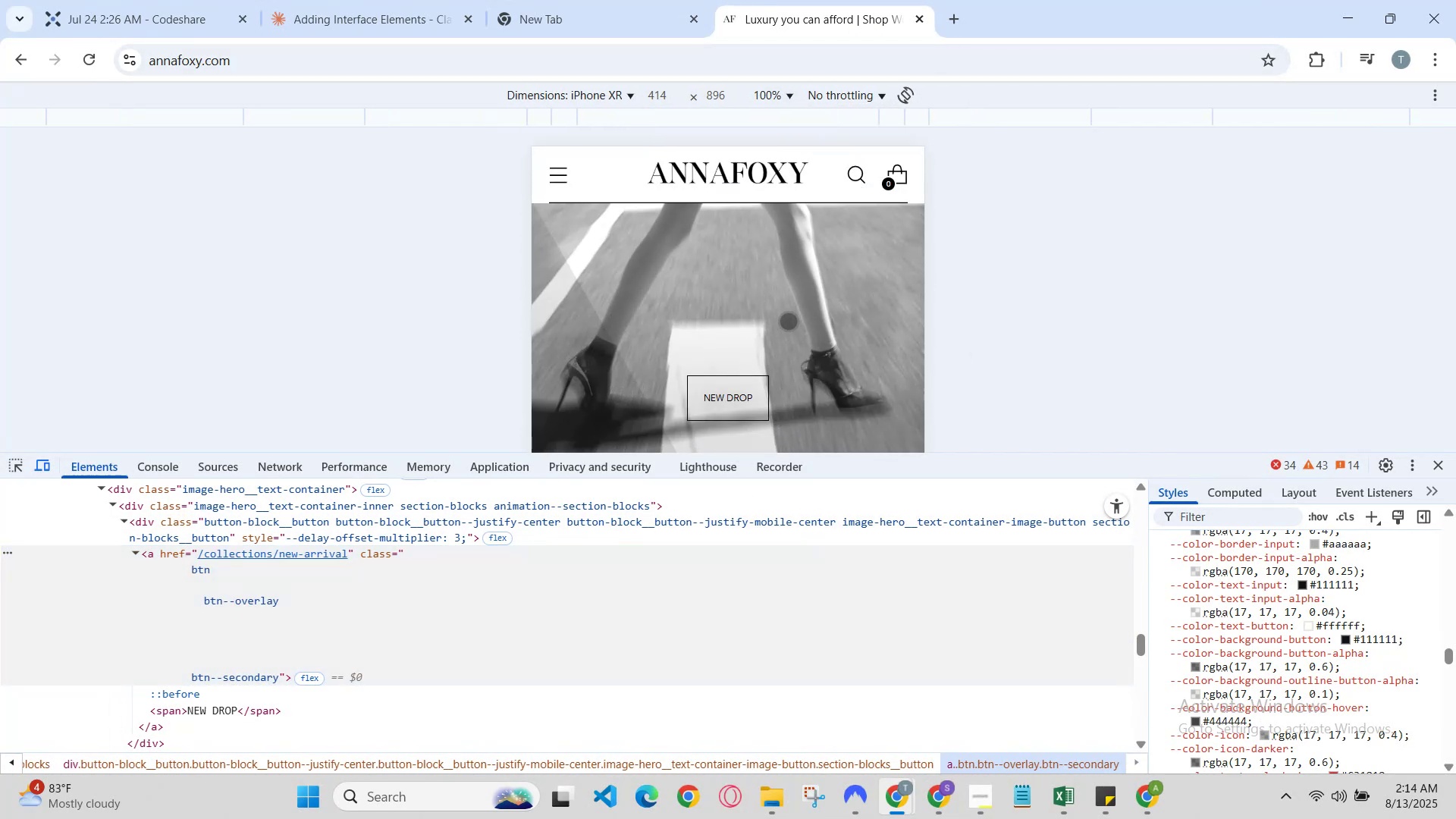 
left_click_drag(start_coordinate=[830, 798], to_coordinate=[824, 795])
 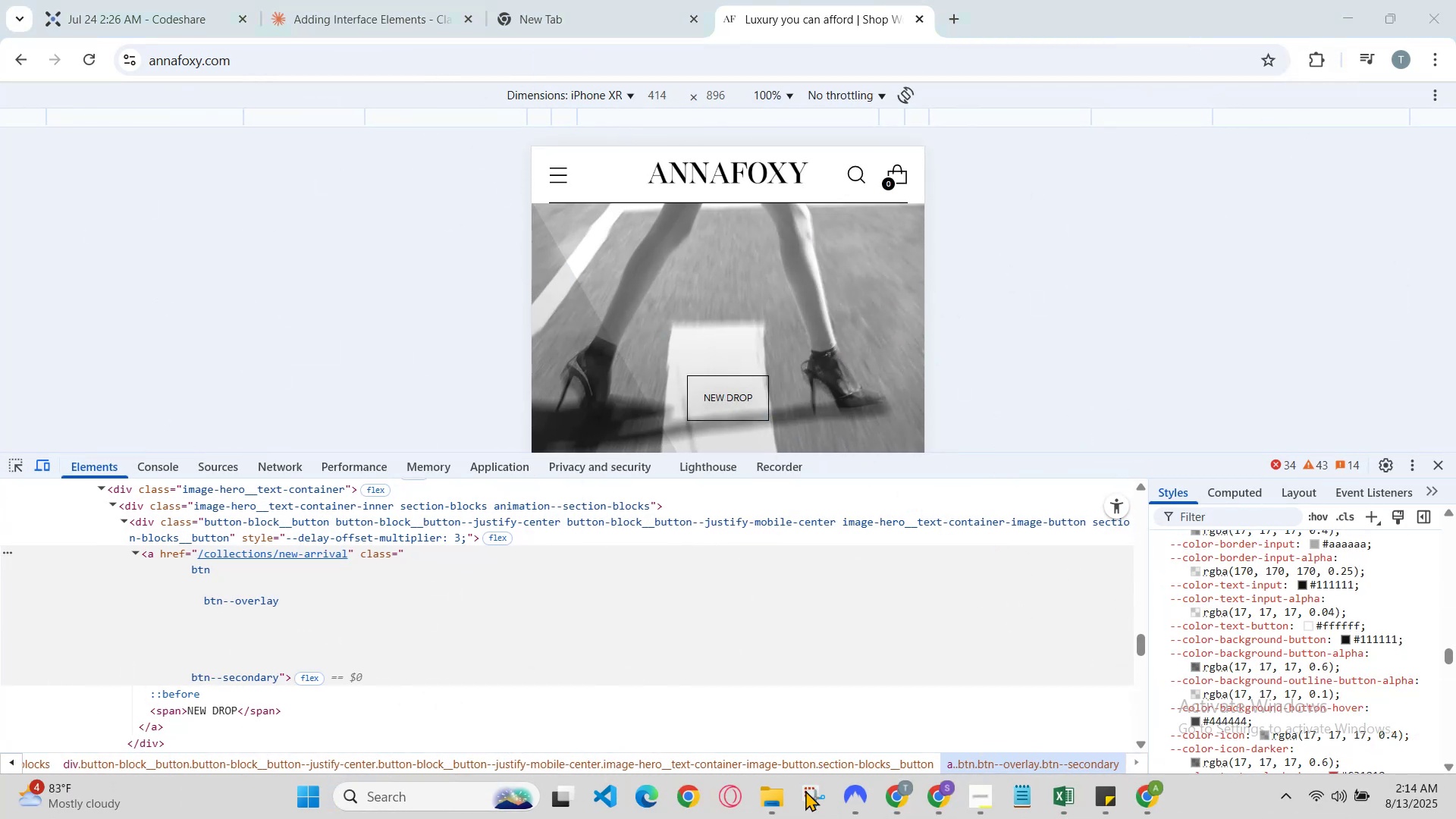 
left_click([813, 811])
 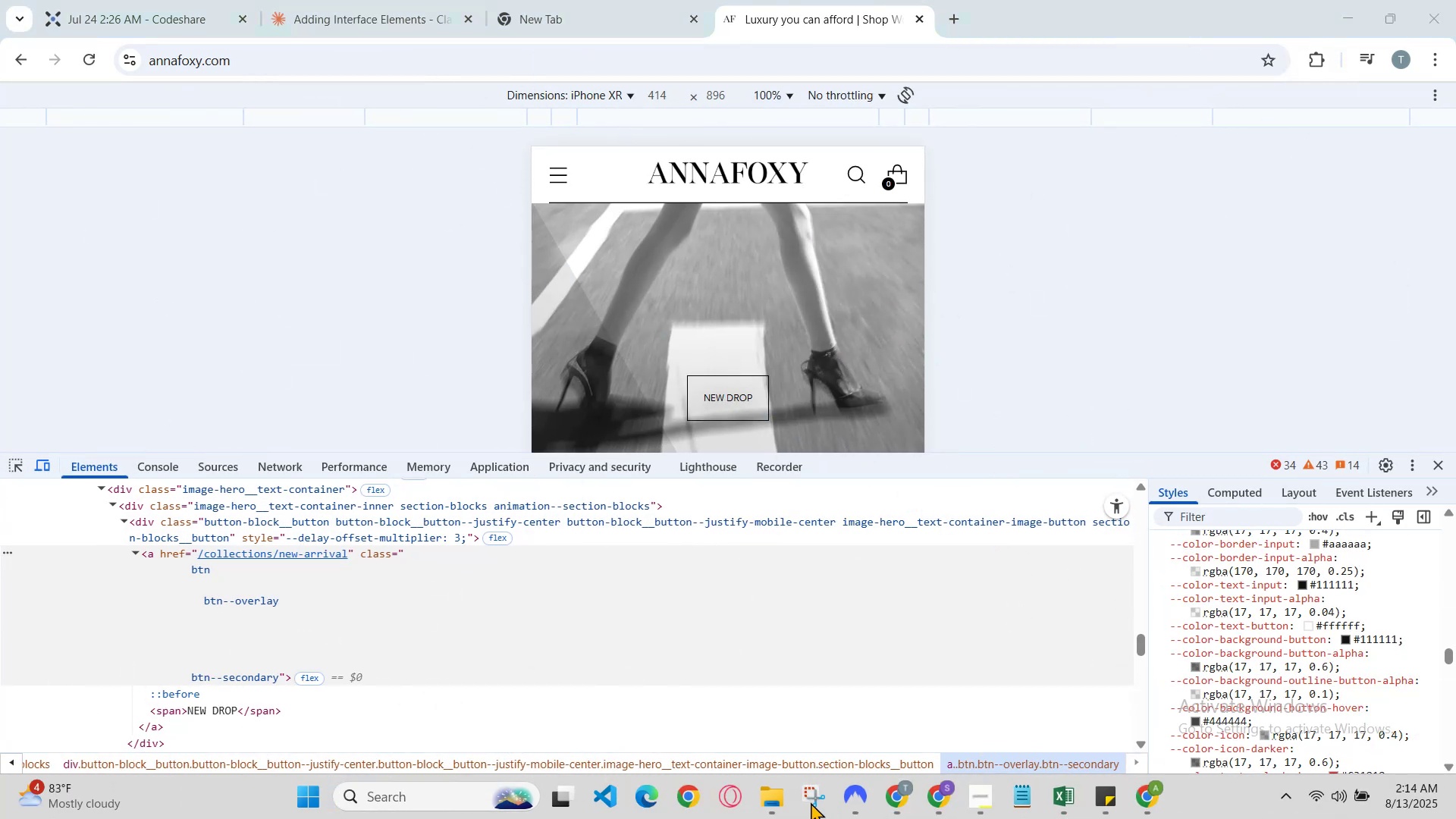 
left_click([810, 799])
 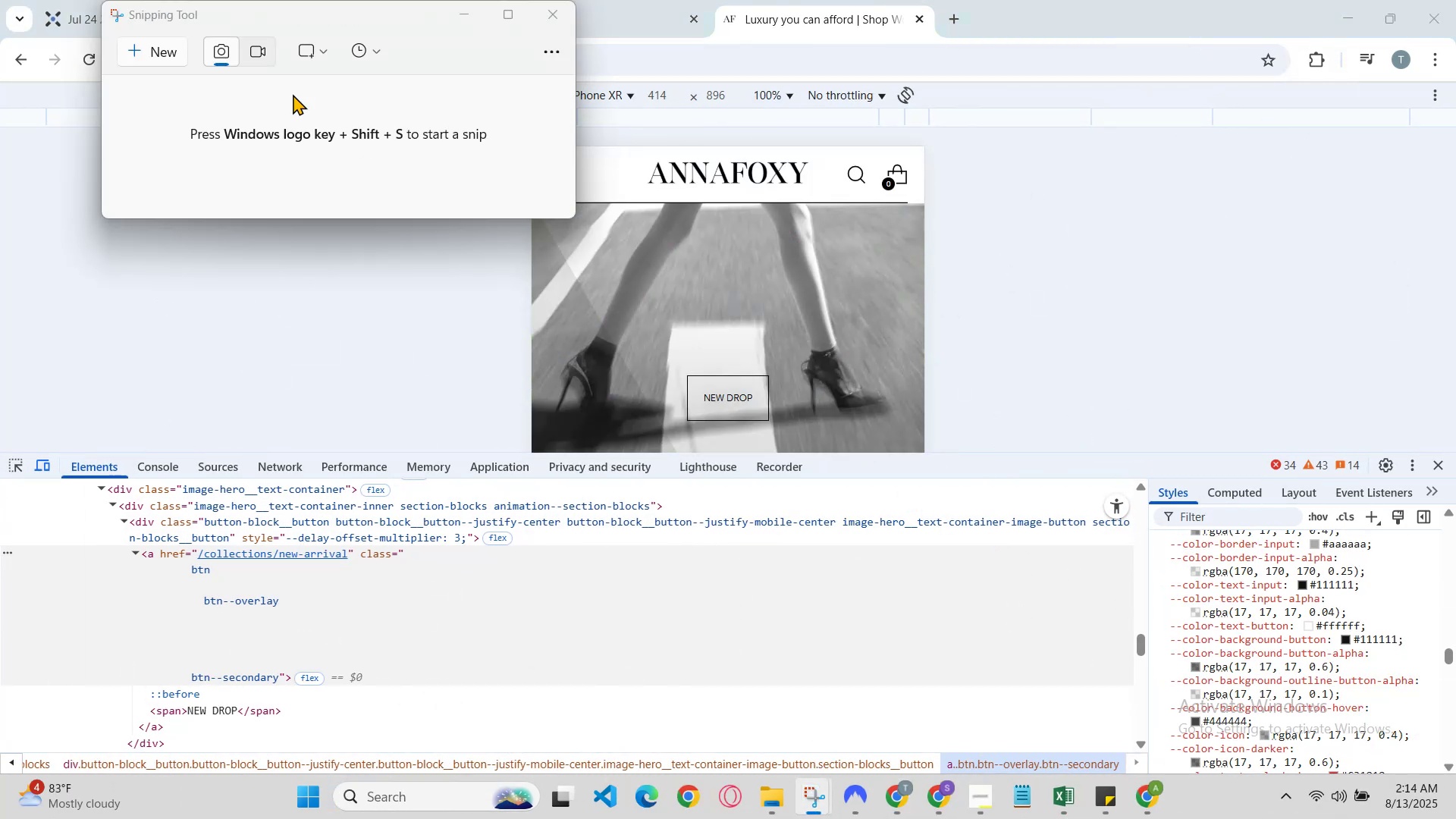 
left_click([166, 52])
 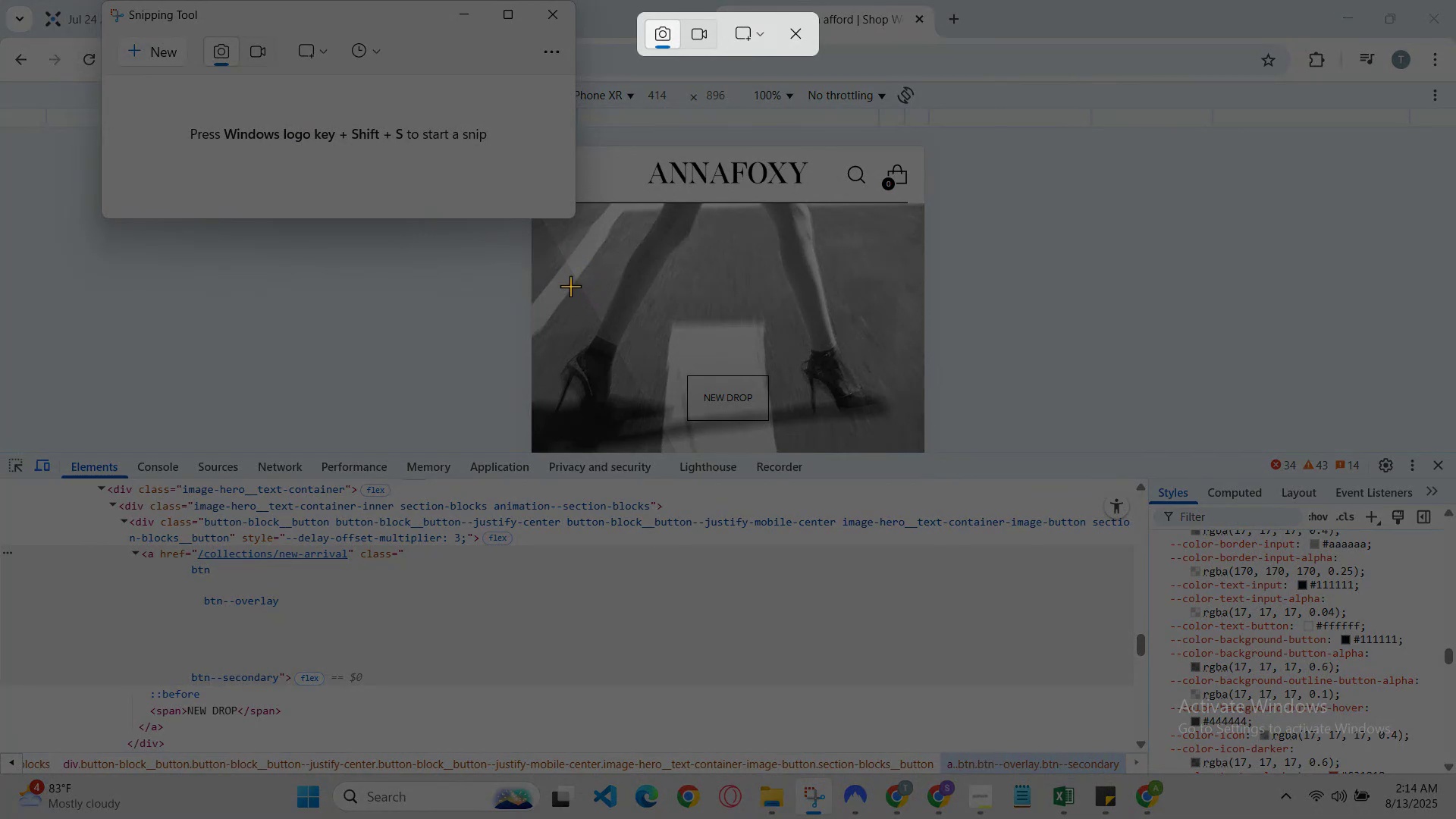 
left_click_drag(start_coordinate=[551, 253], to_coordinate=[904, 447])
 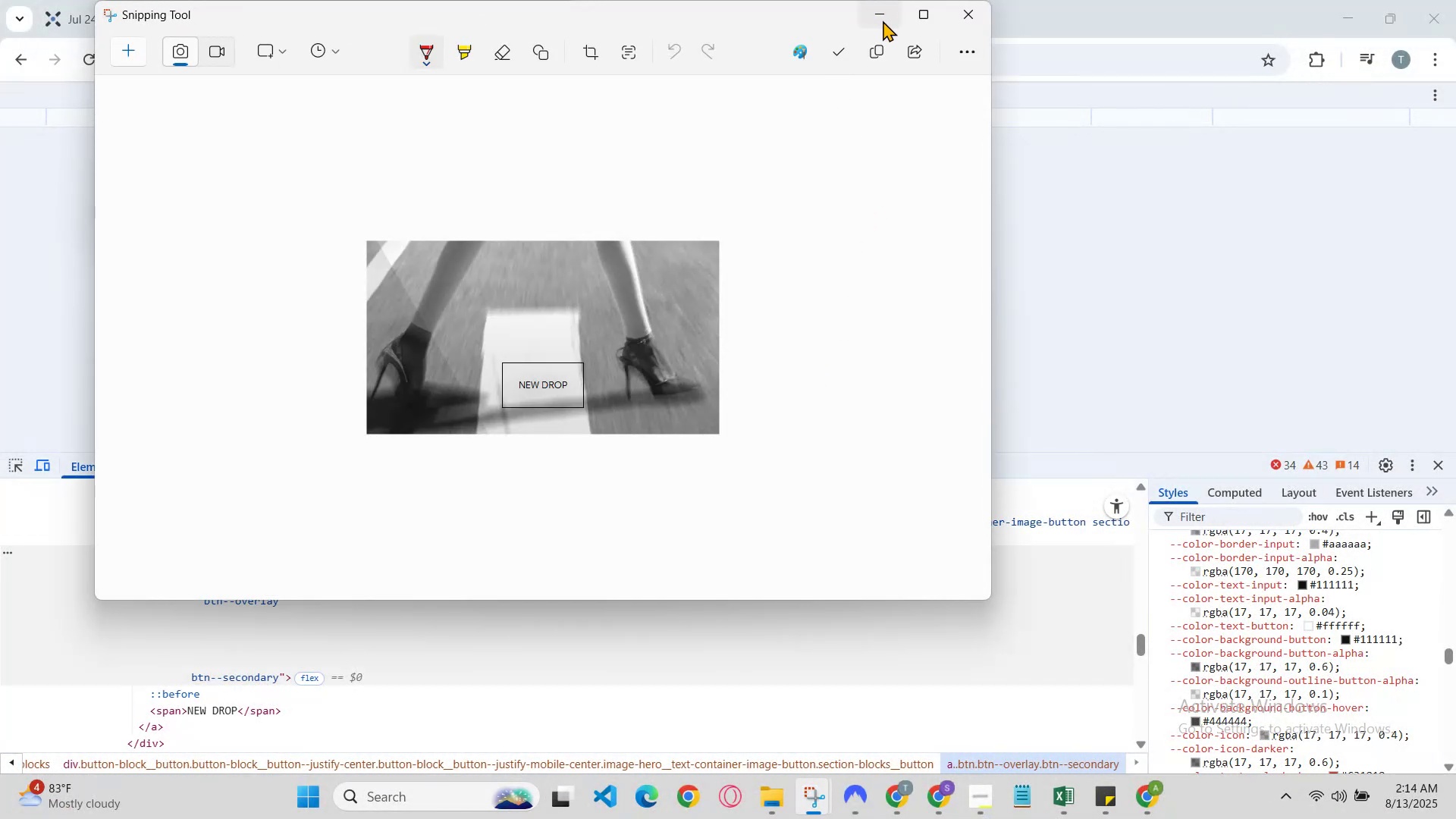 
left_click([884, 45])
 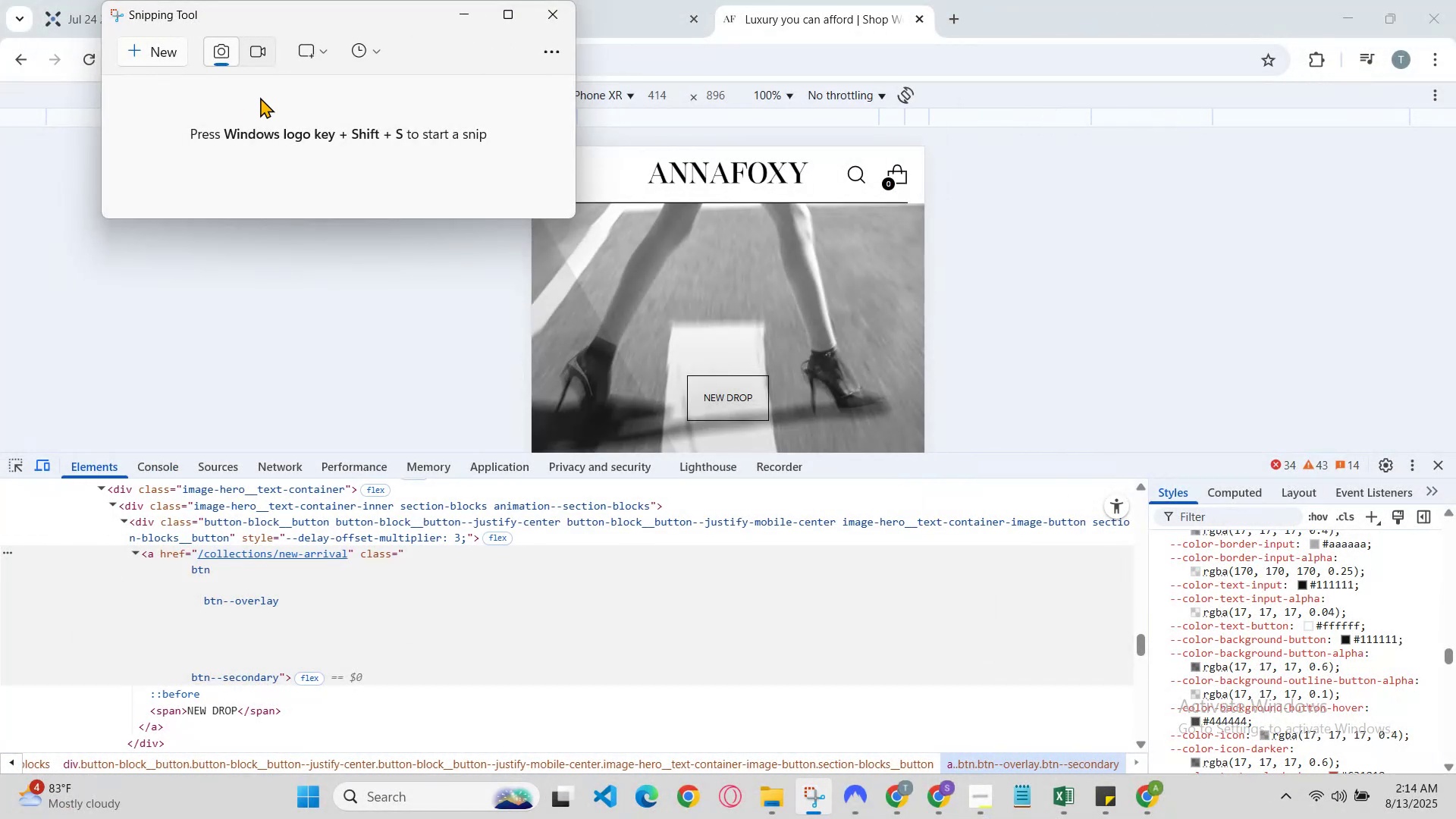 
left_click([466, 11])
 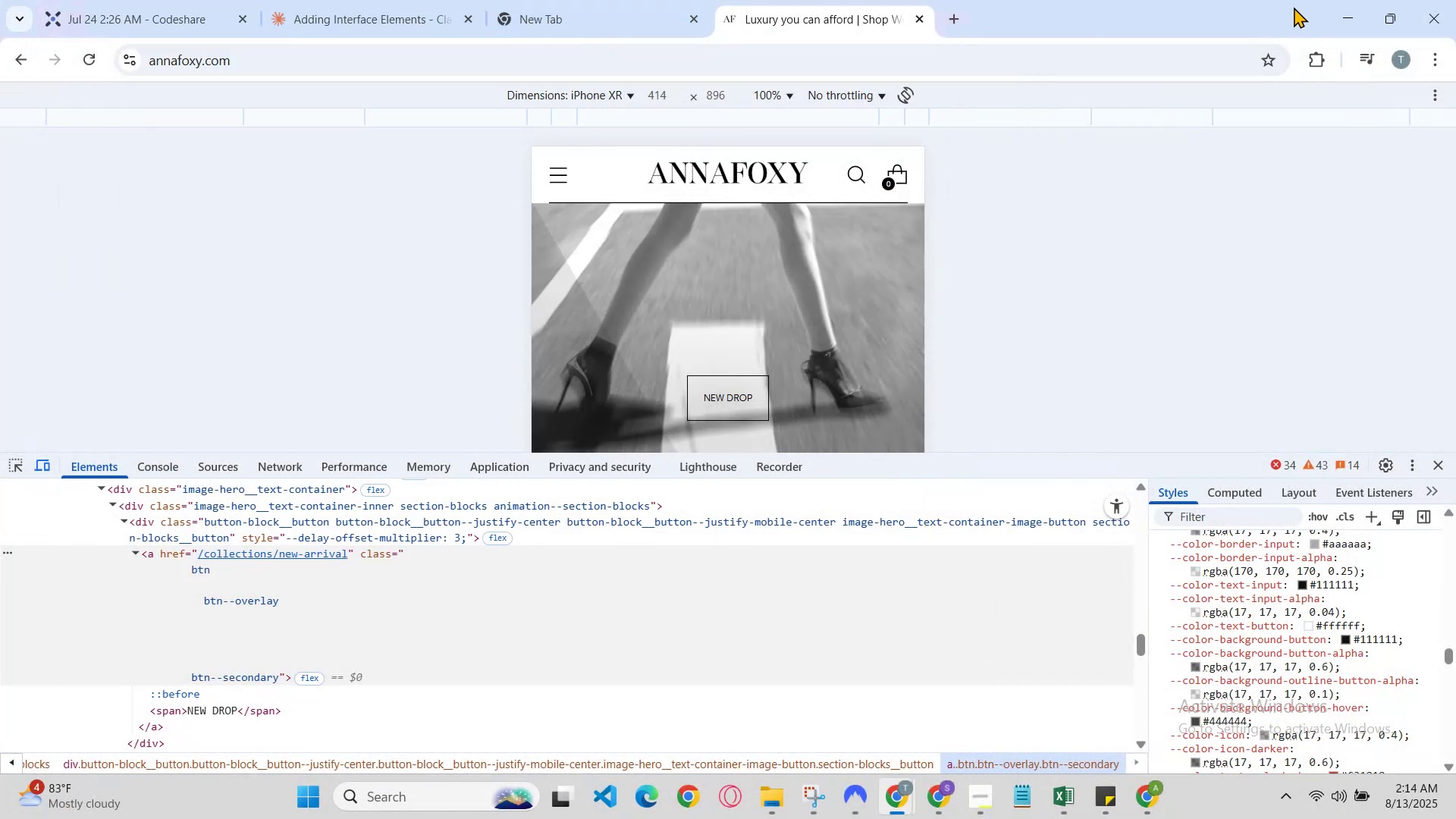 
left_click([1337, 7])
 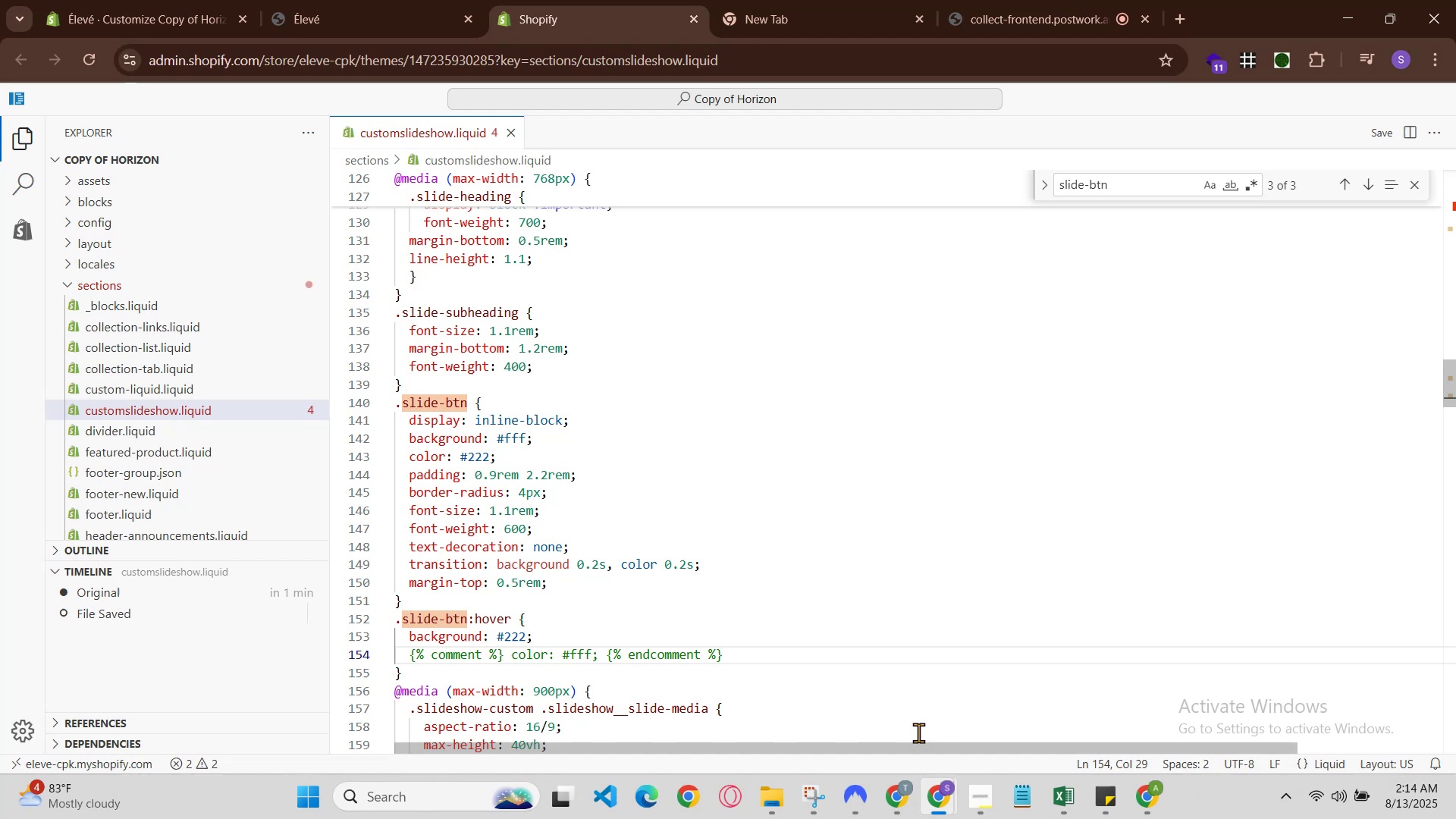 
left_click([908, 816])
 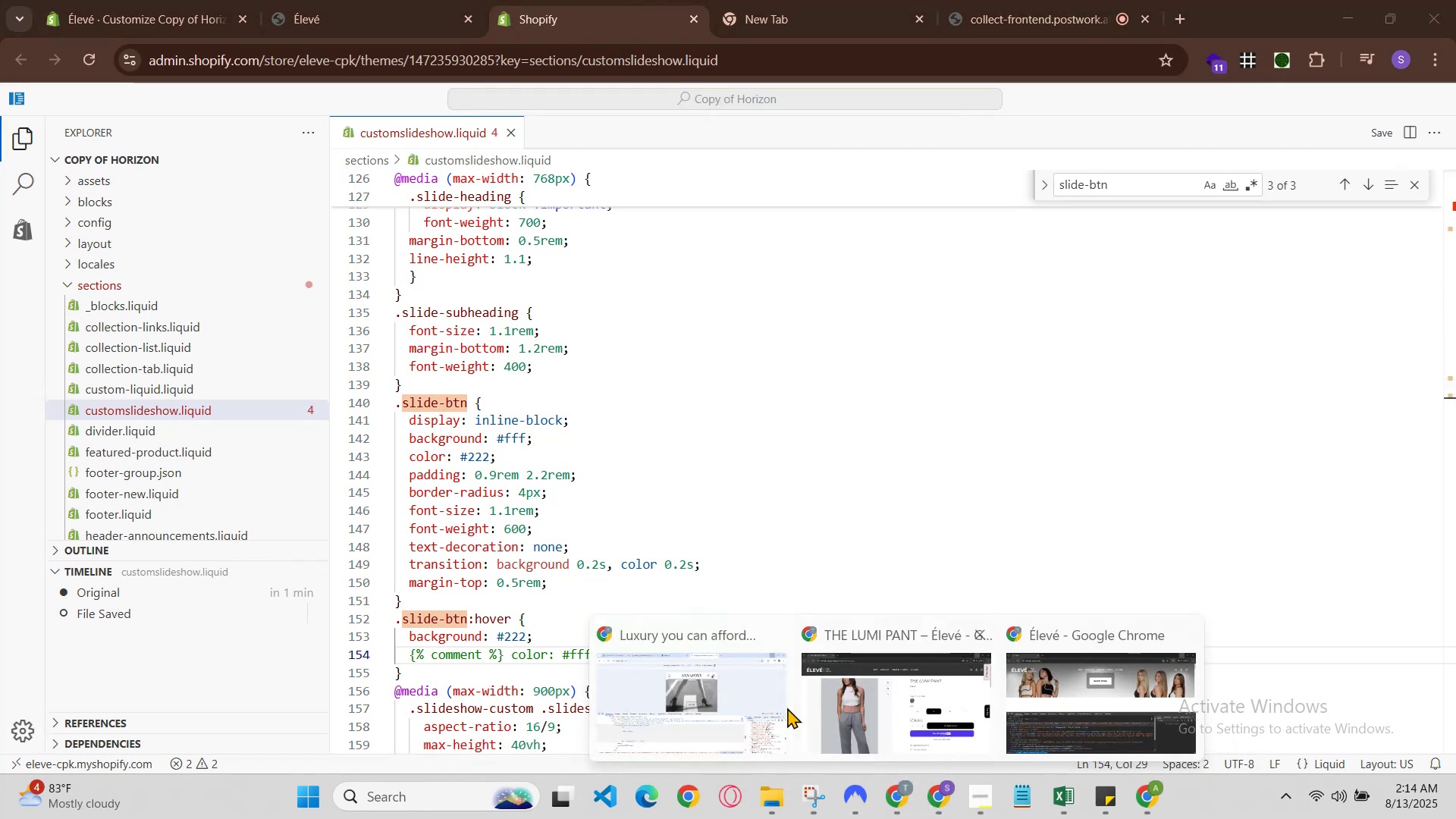 
left_click([751, 694])
 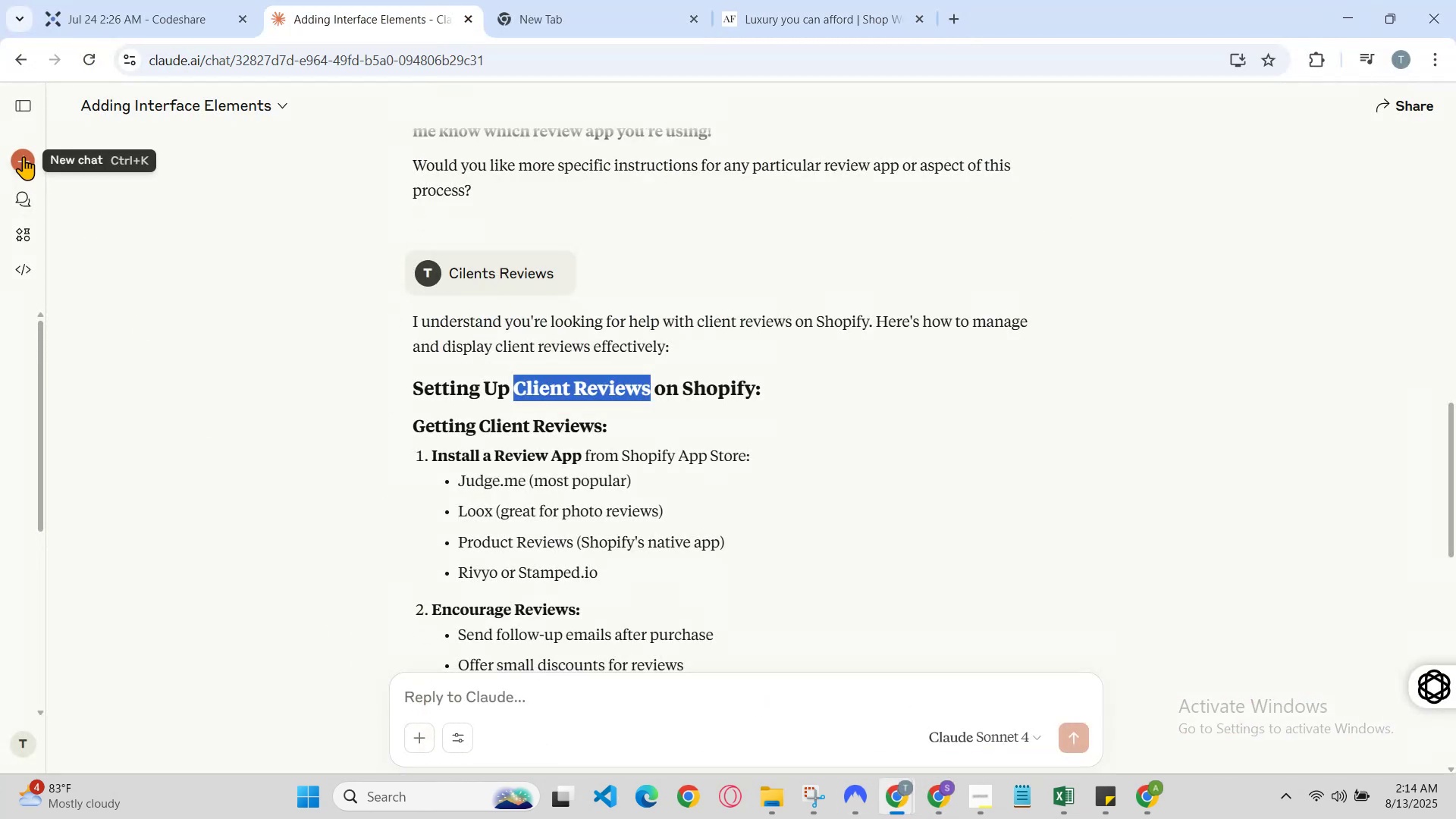 
wait(5.02)
 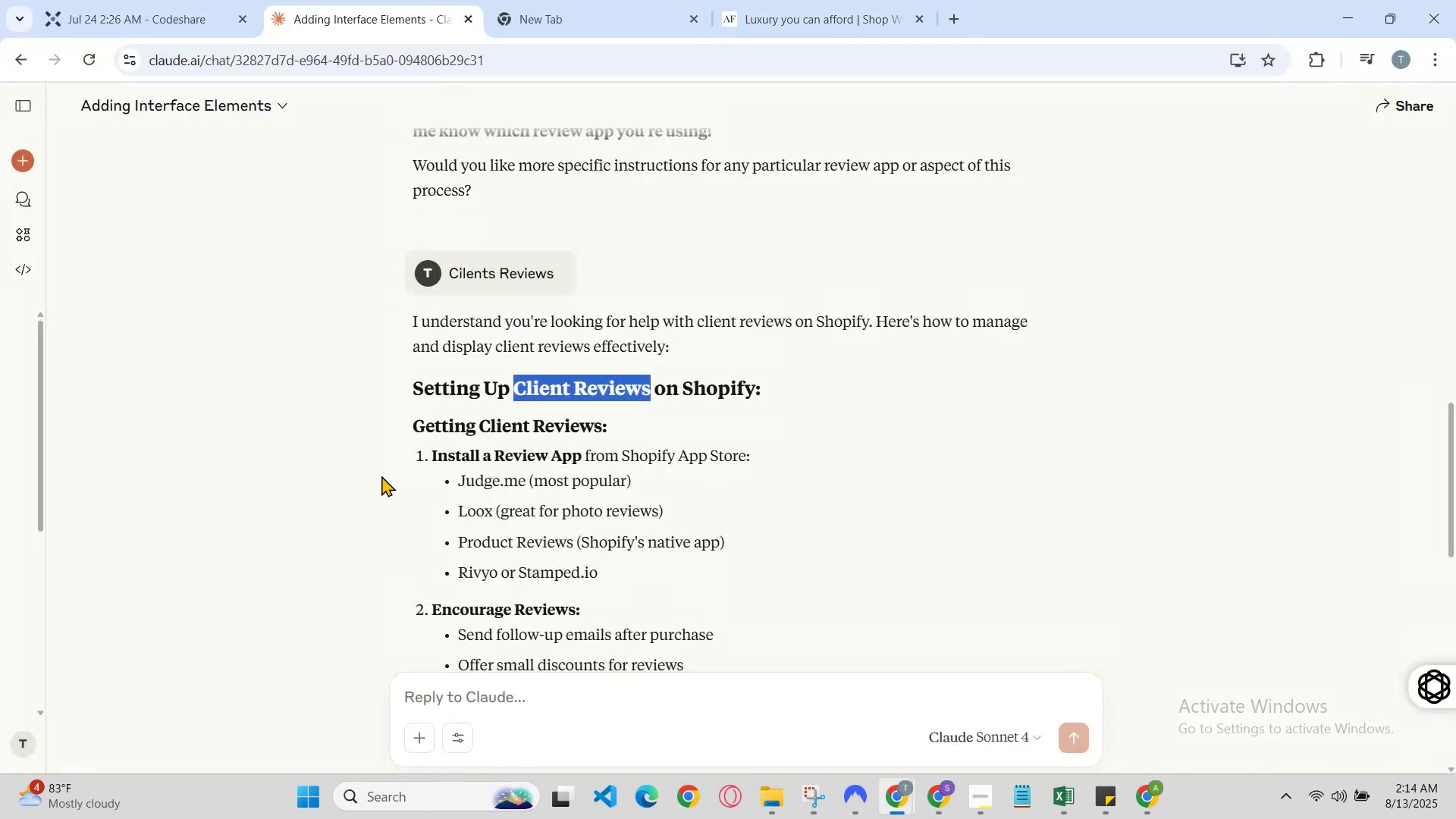 
key(Control+V)
 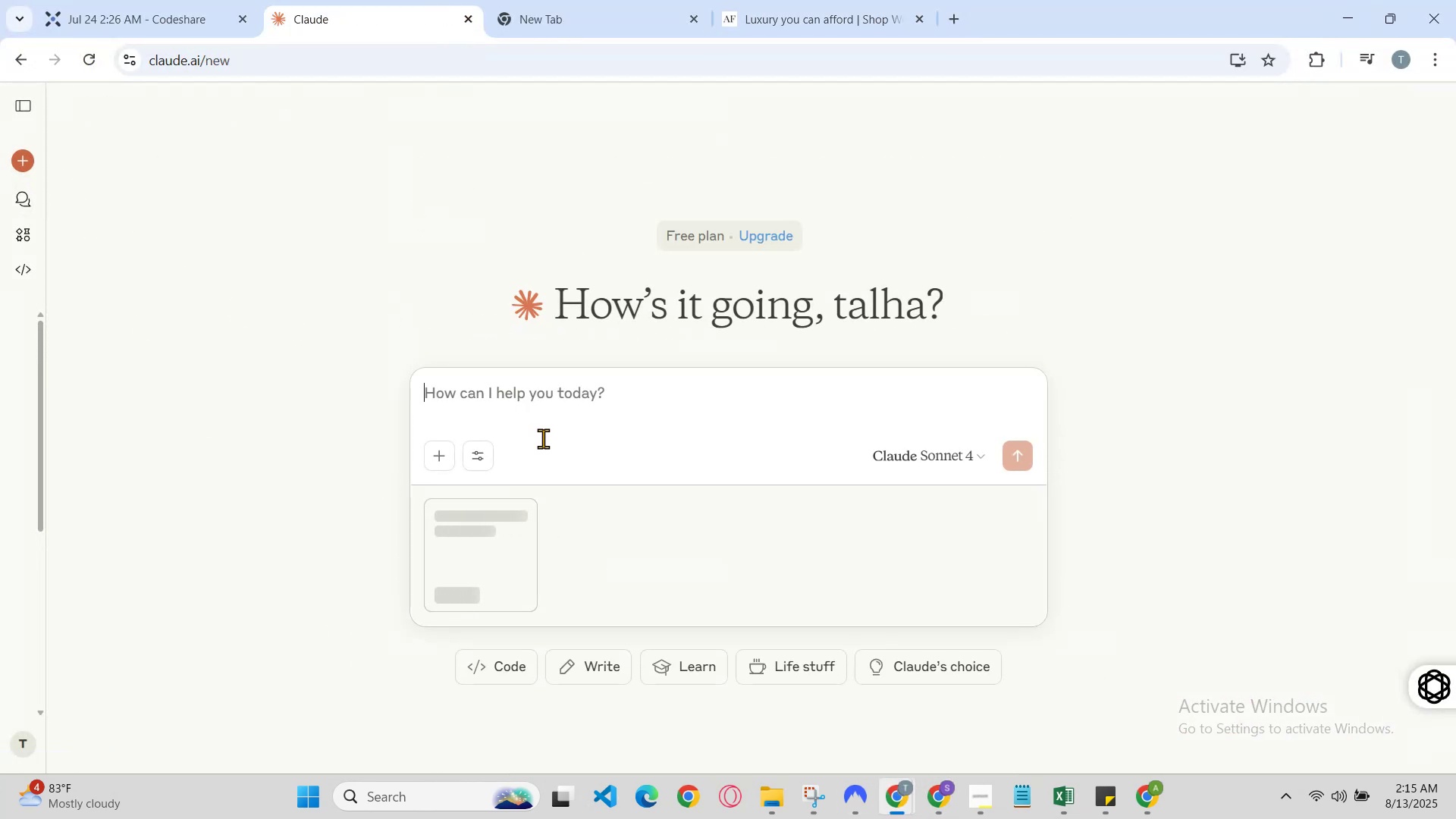 
type( make a button like t)
key(Backspace)
type(his extact same)
 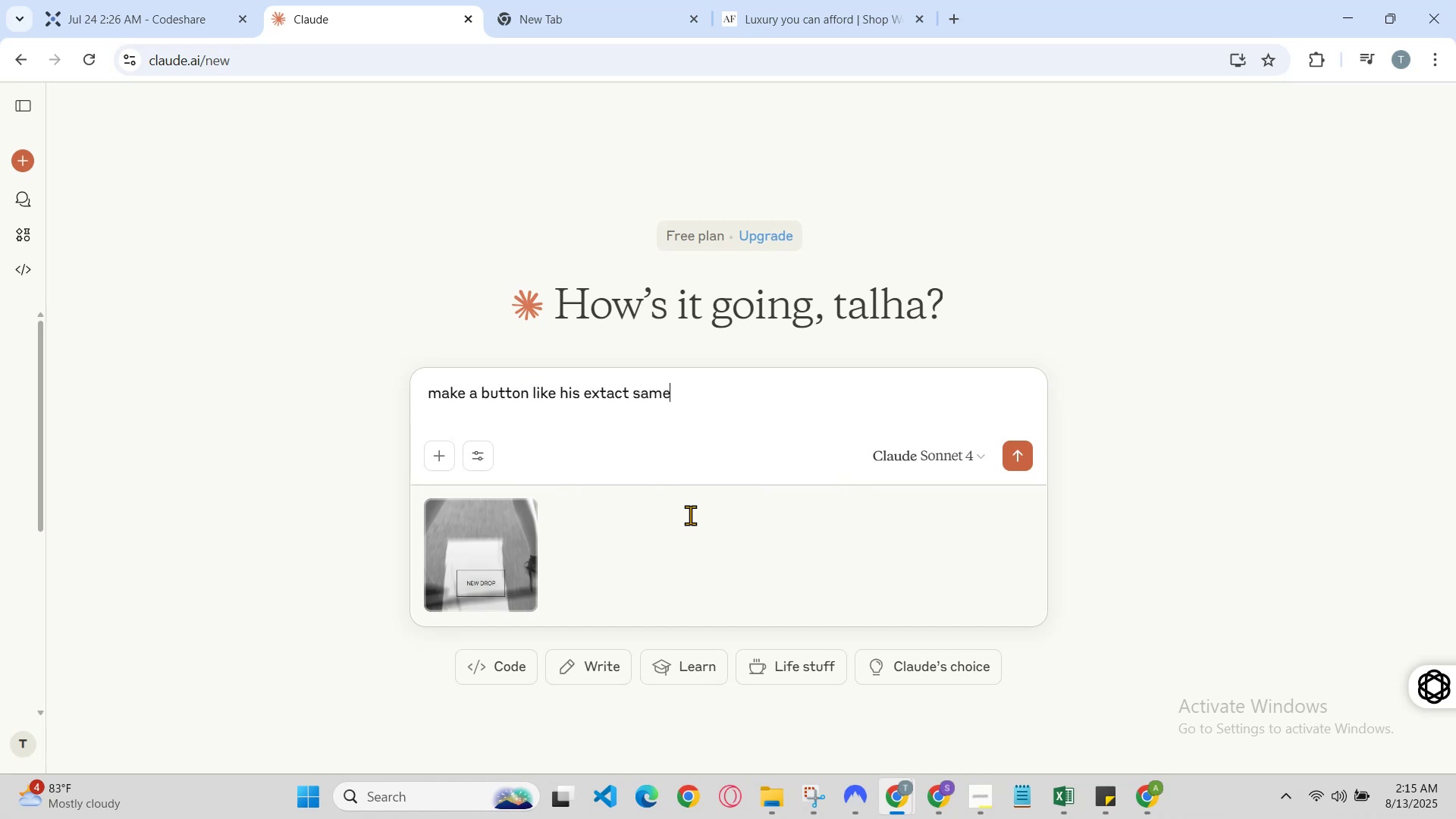 
key(Enter)
 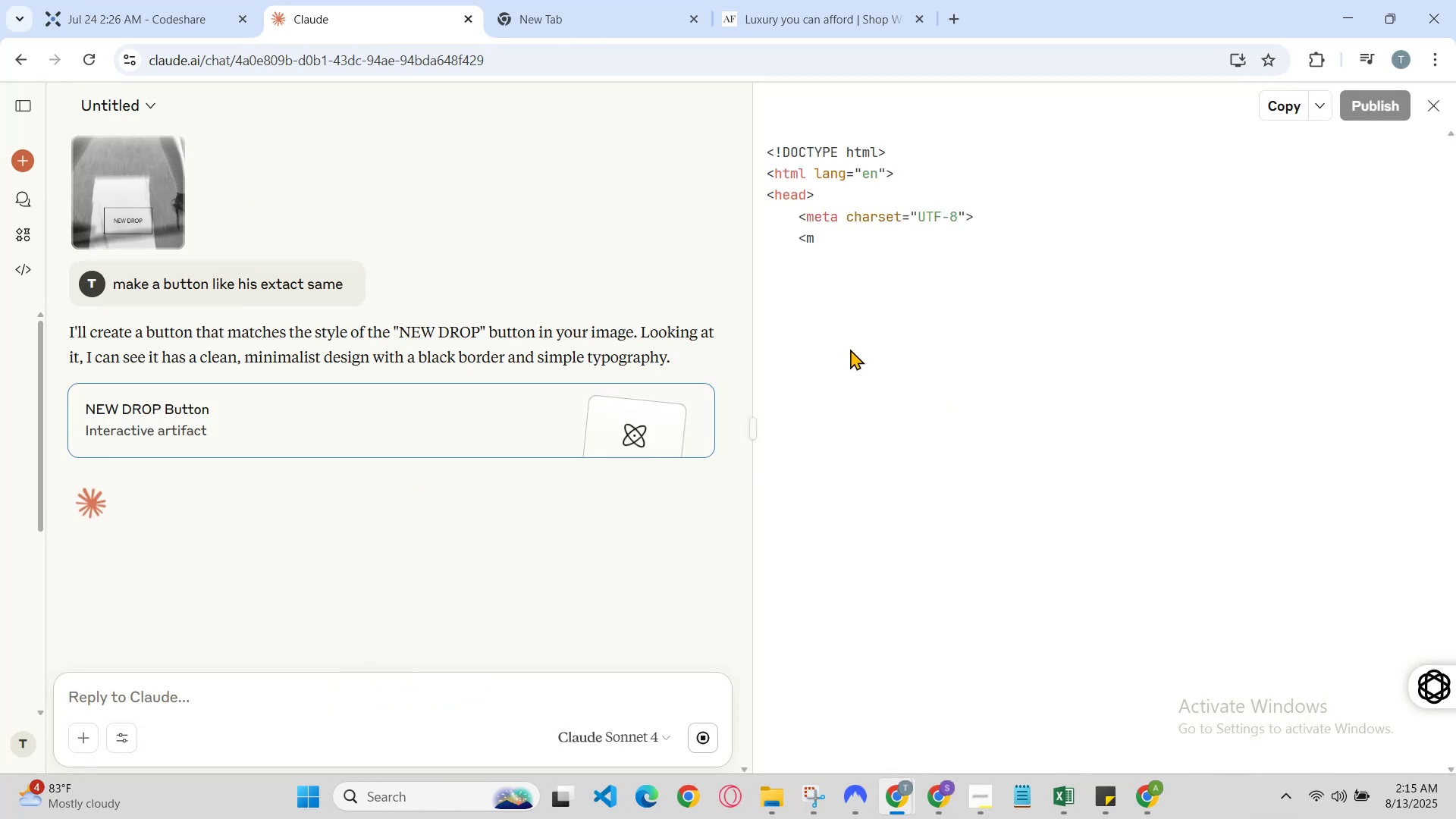 
wait(12.11)
 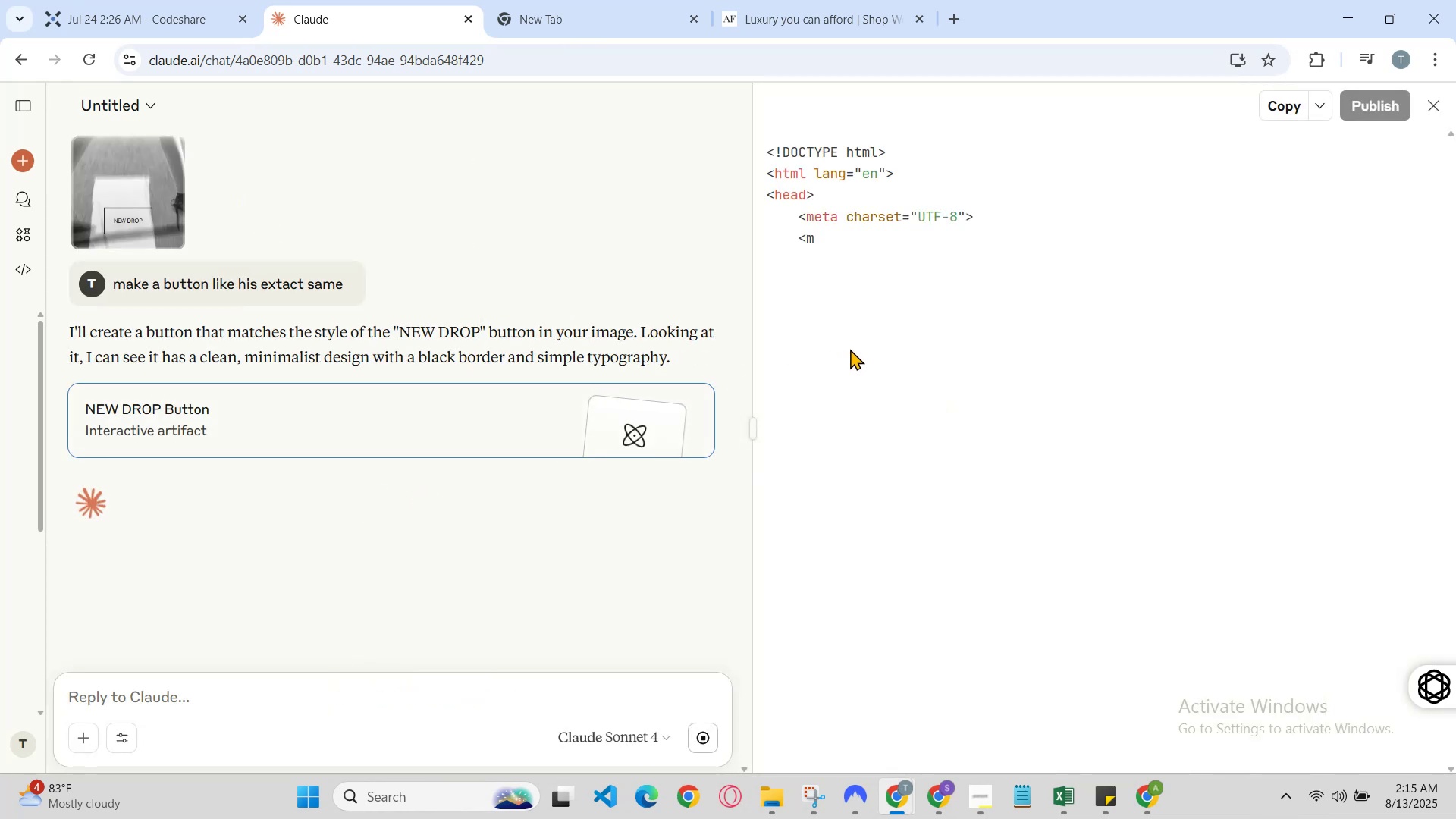 
scroll: coordinate [1094, 598], scroll_direction: down, amount: 9.0
 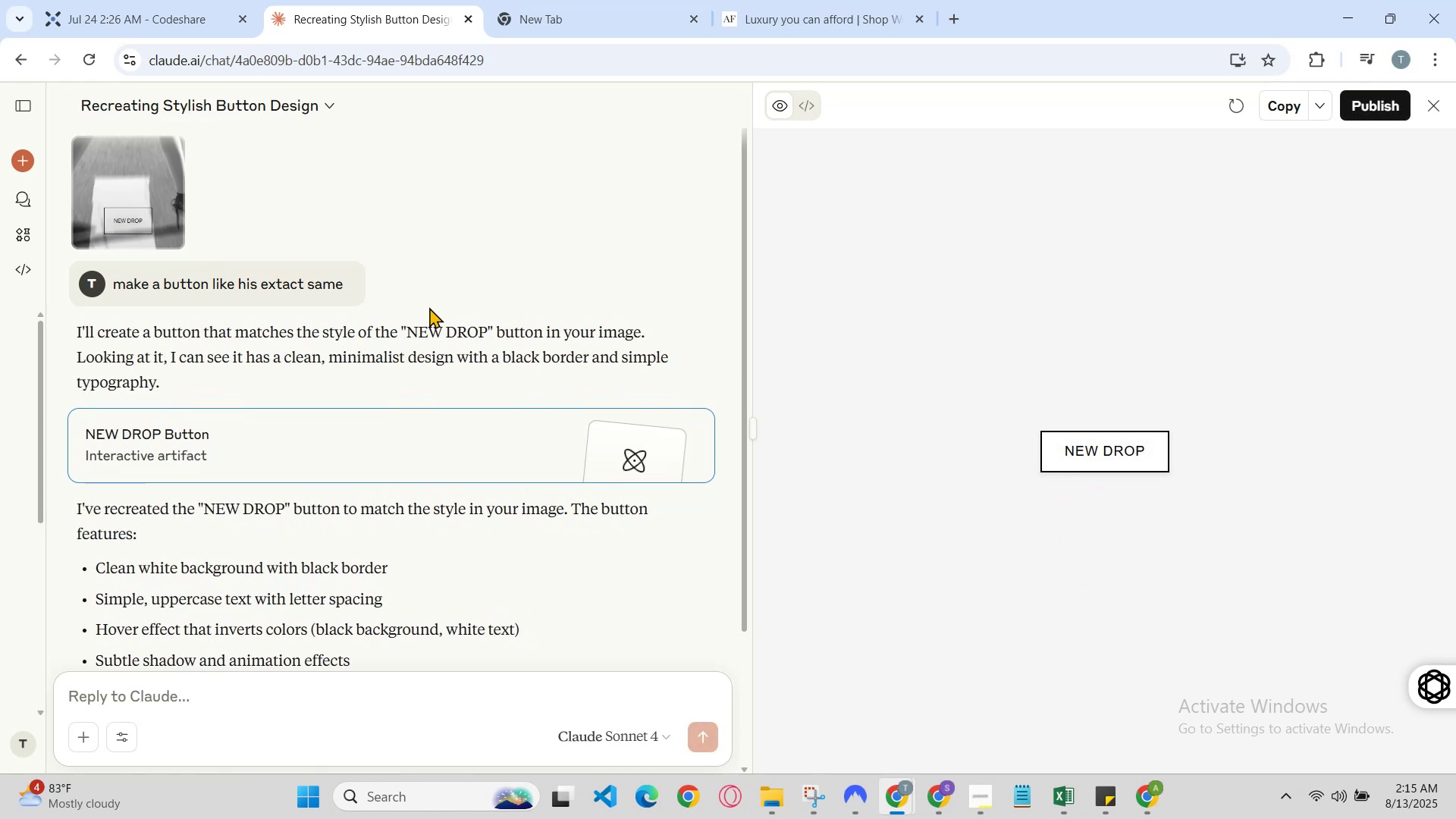 
wait(5.46)
 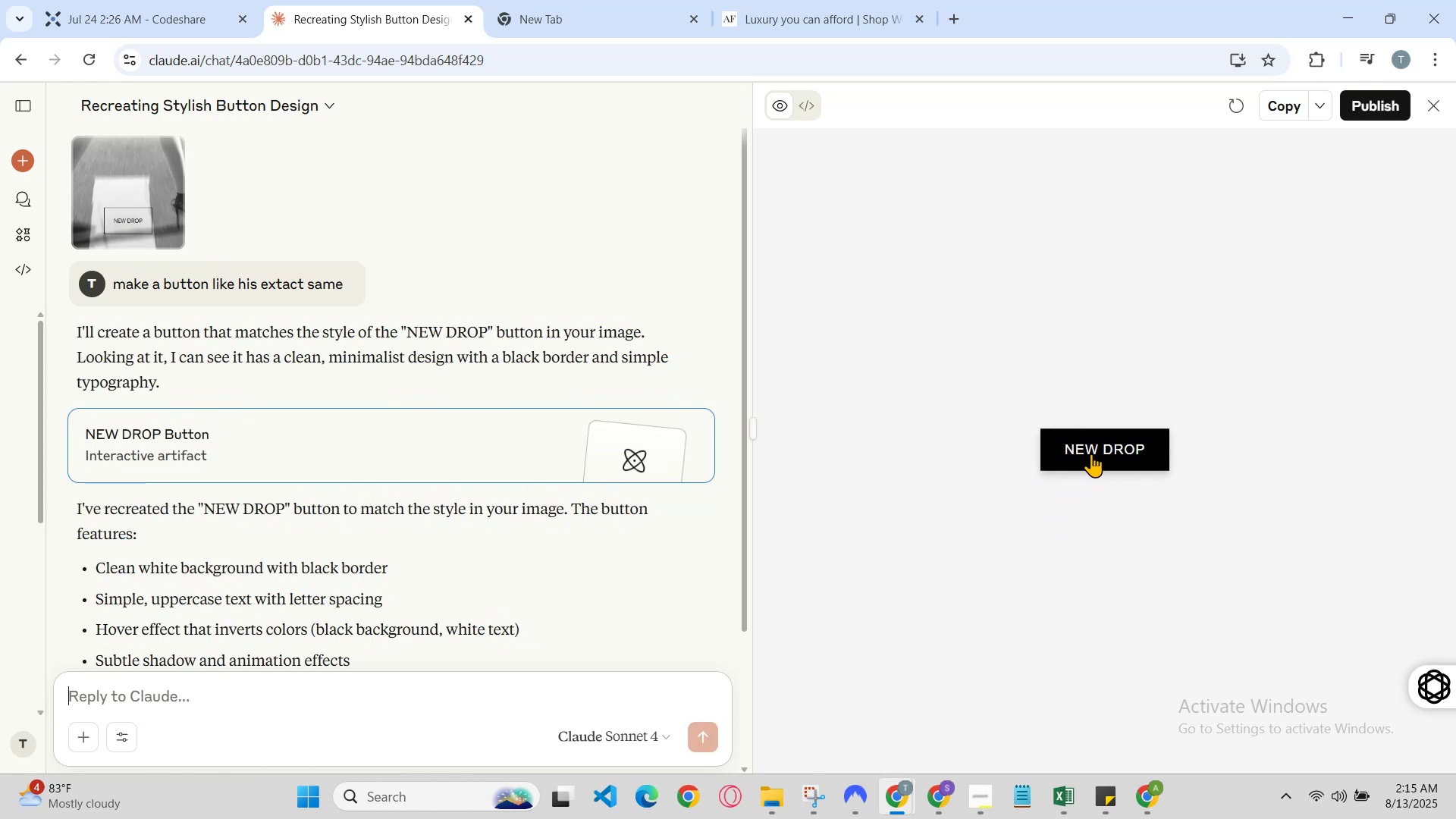 
left_click([368, 696])
 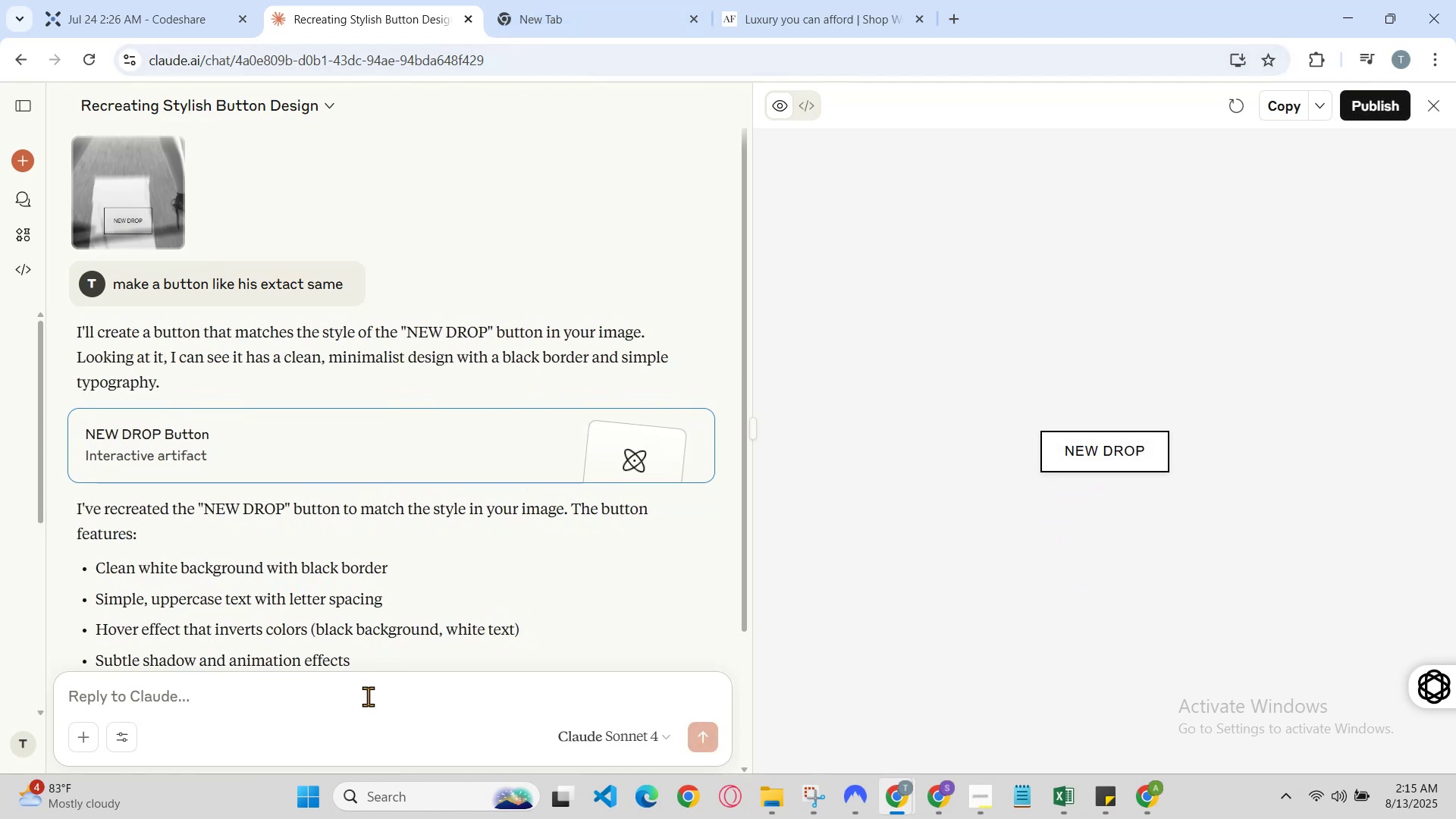 
type(t)
key(Backspace)
key(Backspace)
type(not w)
key(Backspace)
type(white background tras)
key(Backspace)
type(nsparacten)
 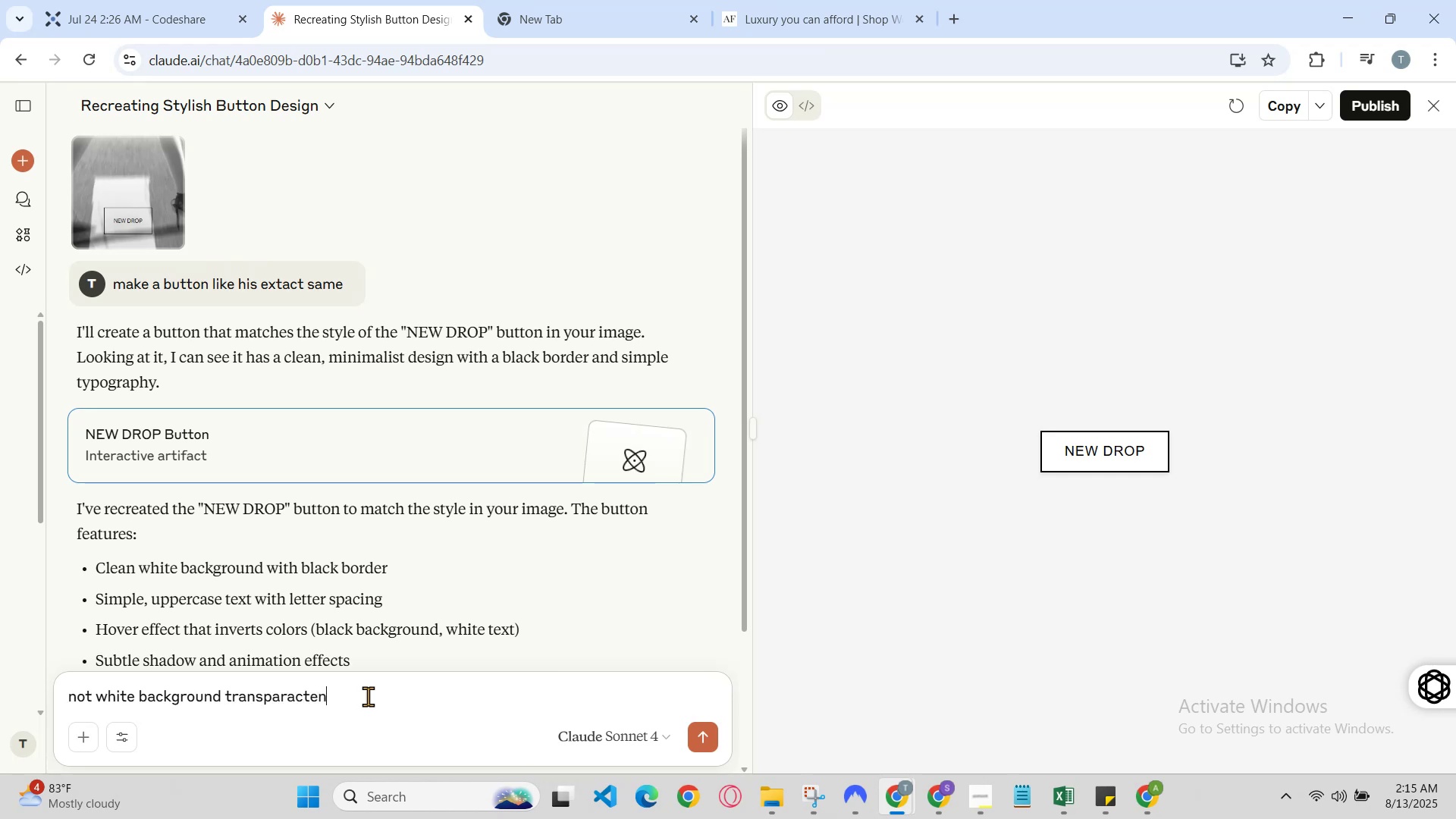 
key(Enter)
 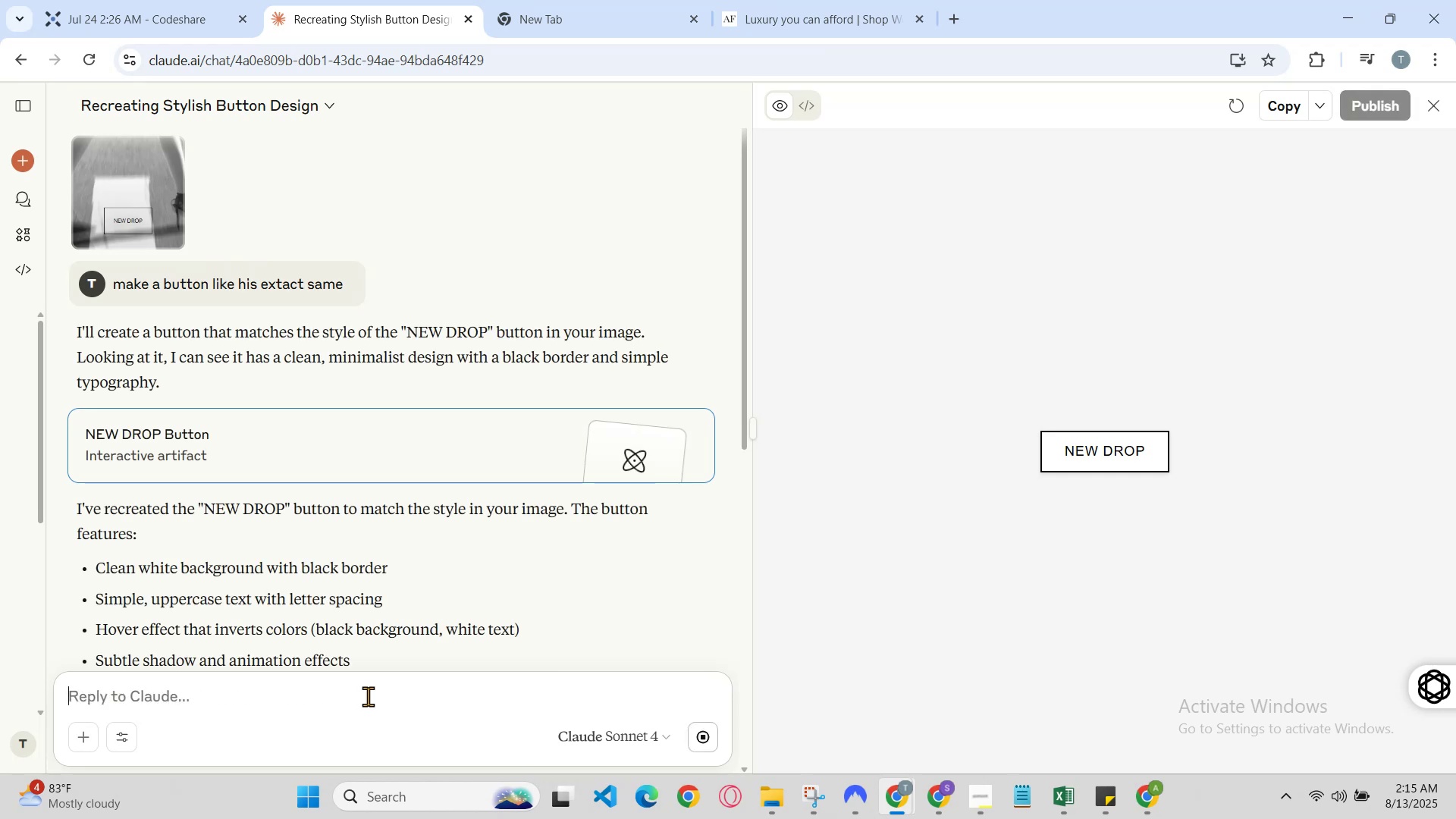 
key(Enter)
 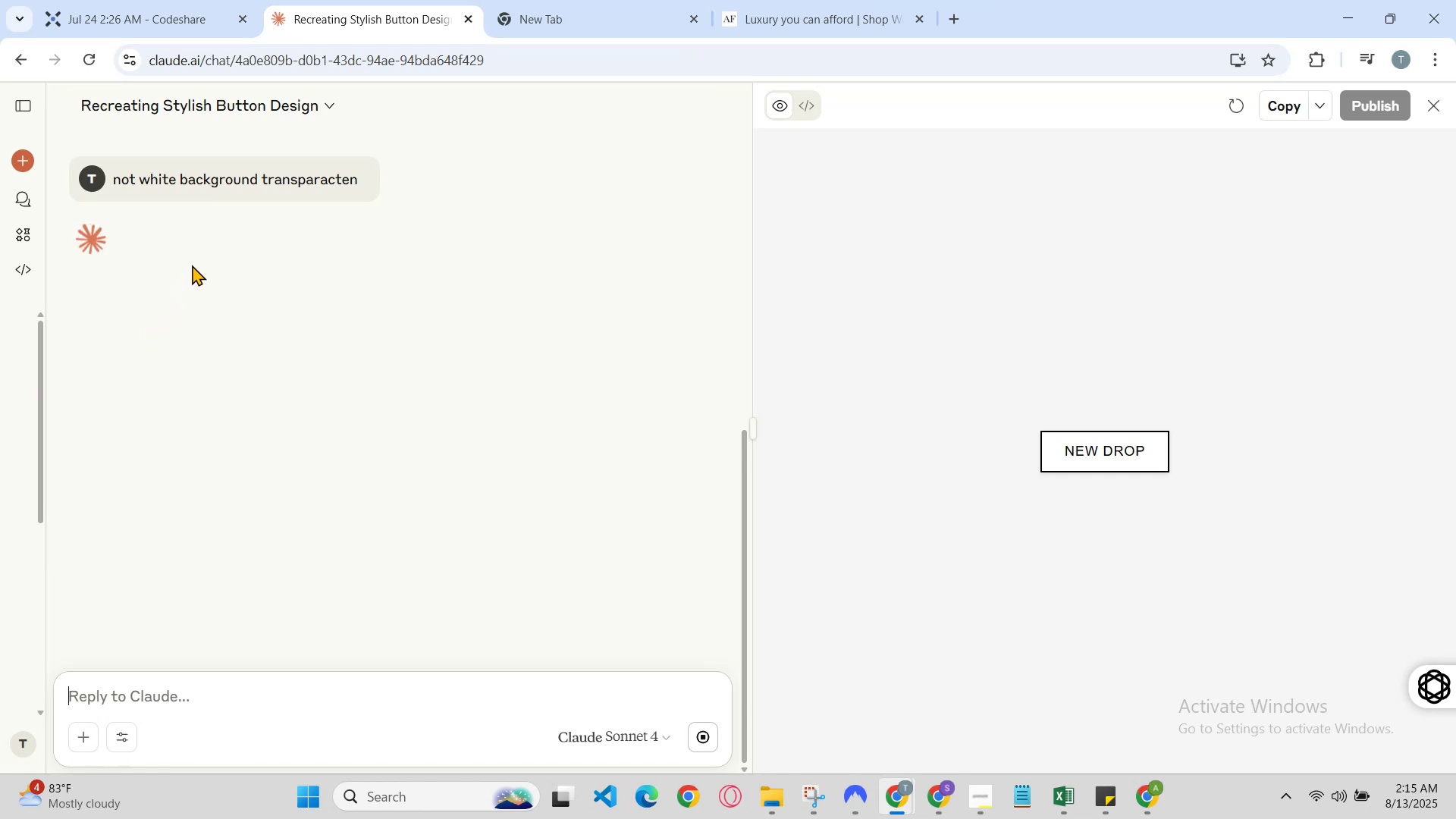 
wait(5.88)
 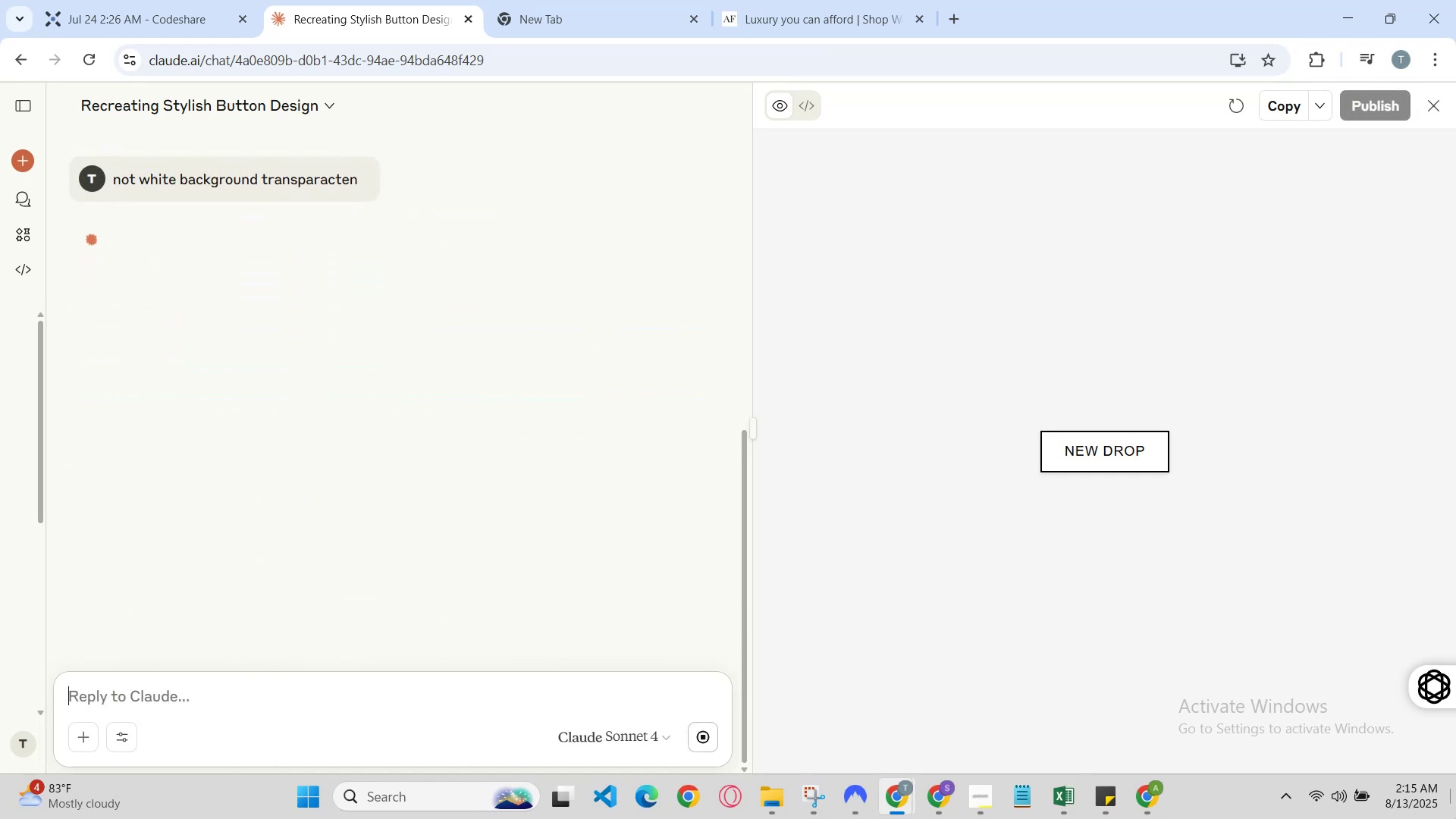 
scroll: coordinate [490, 240], scroll_direction: down, amount: 2.0
 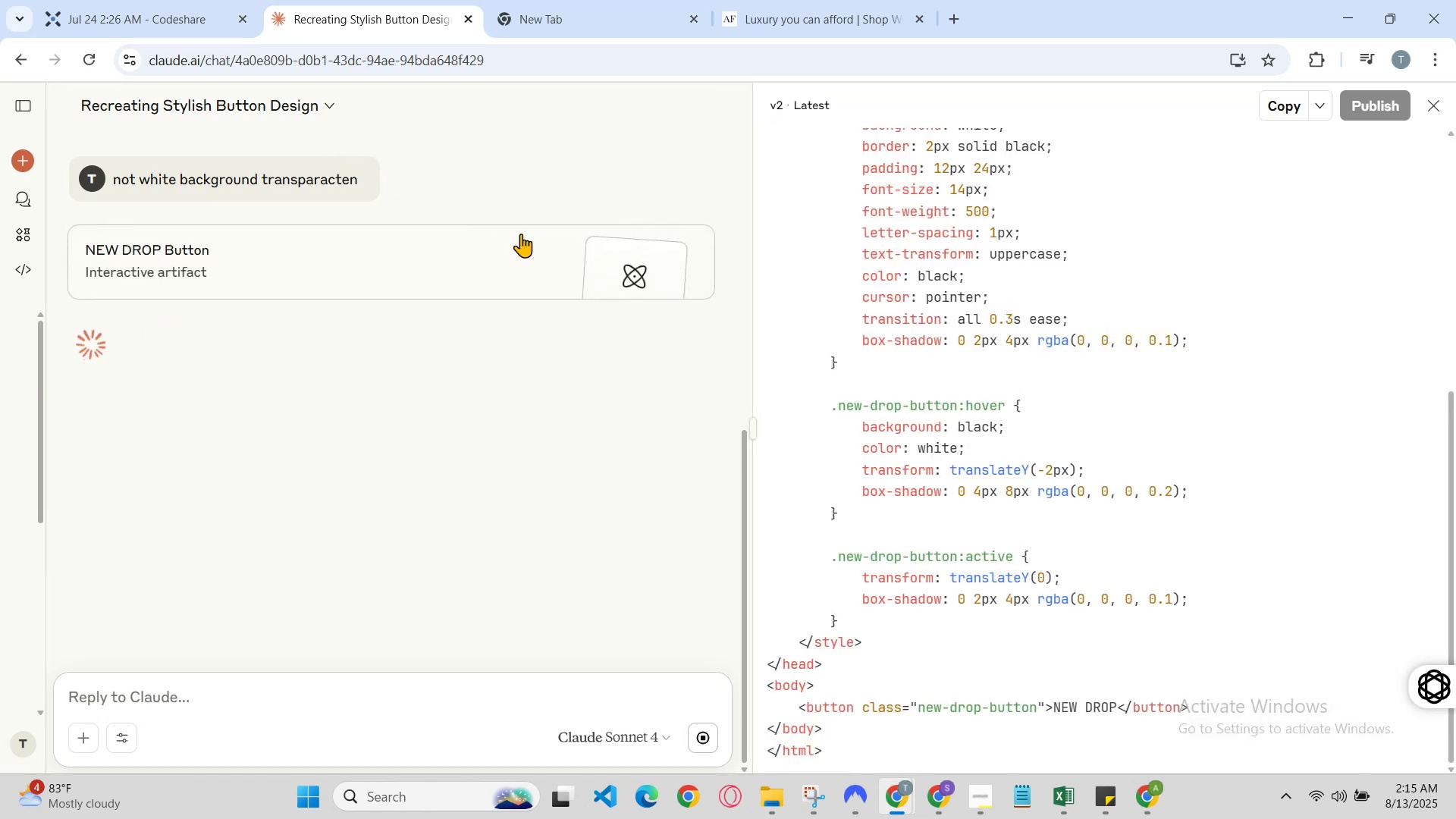 
mouse_move([999, 331])
 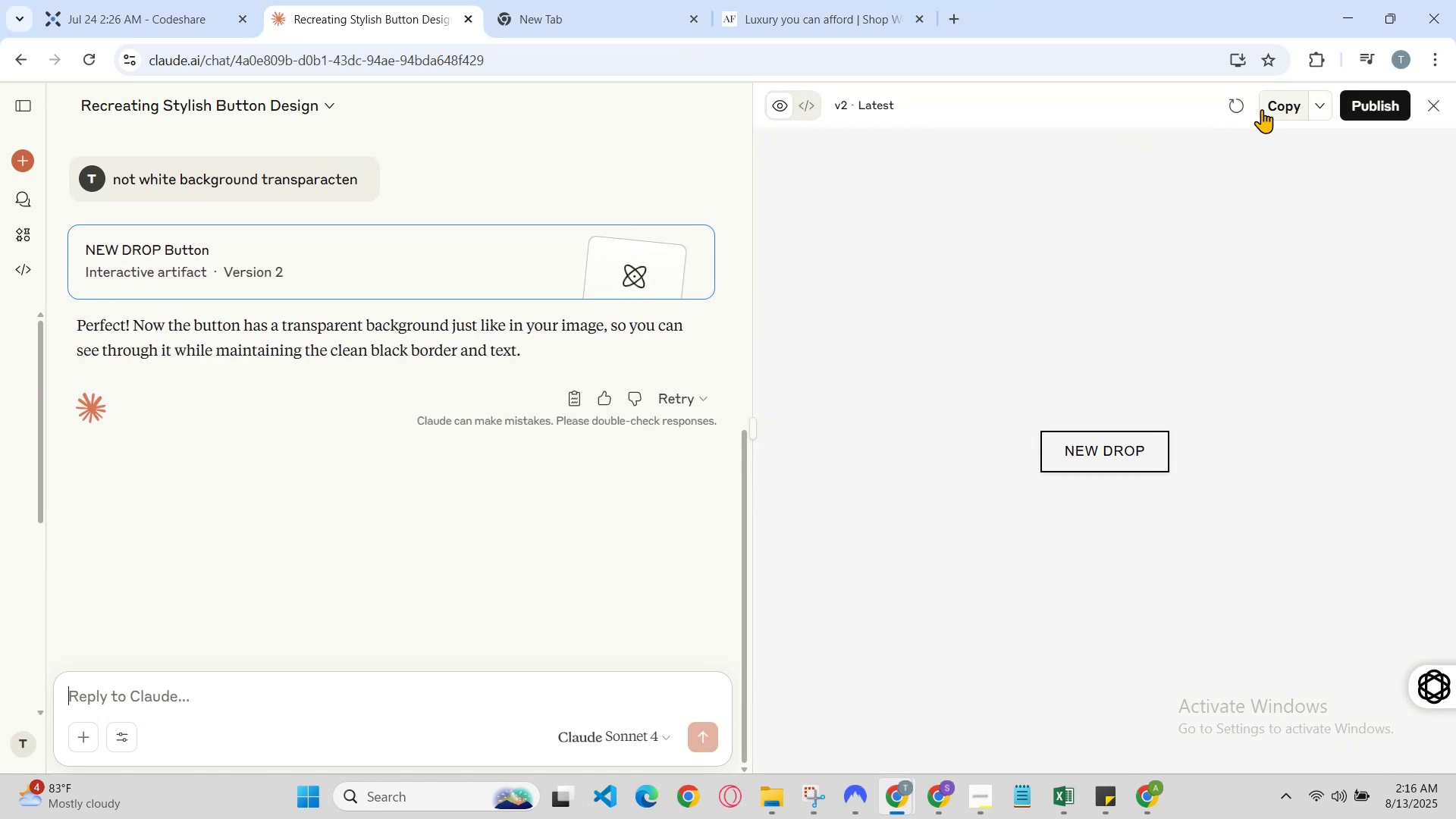 
left_click([1271, 114])
 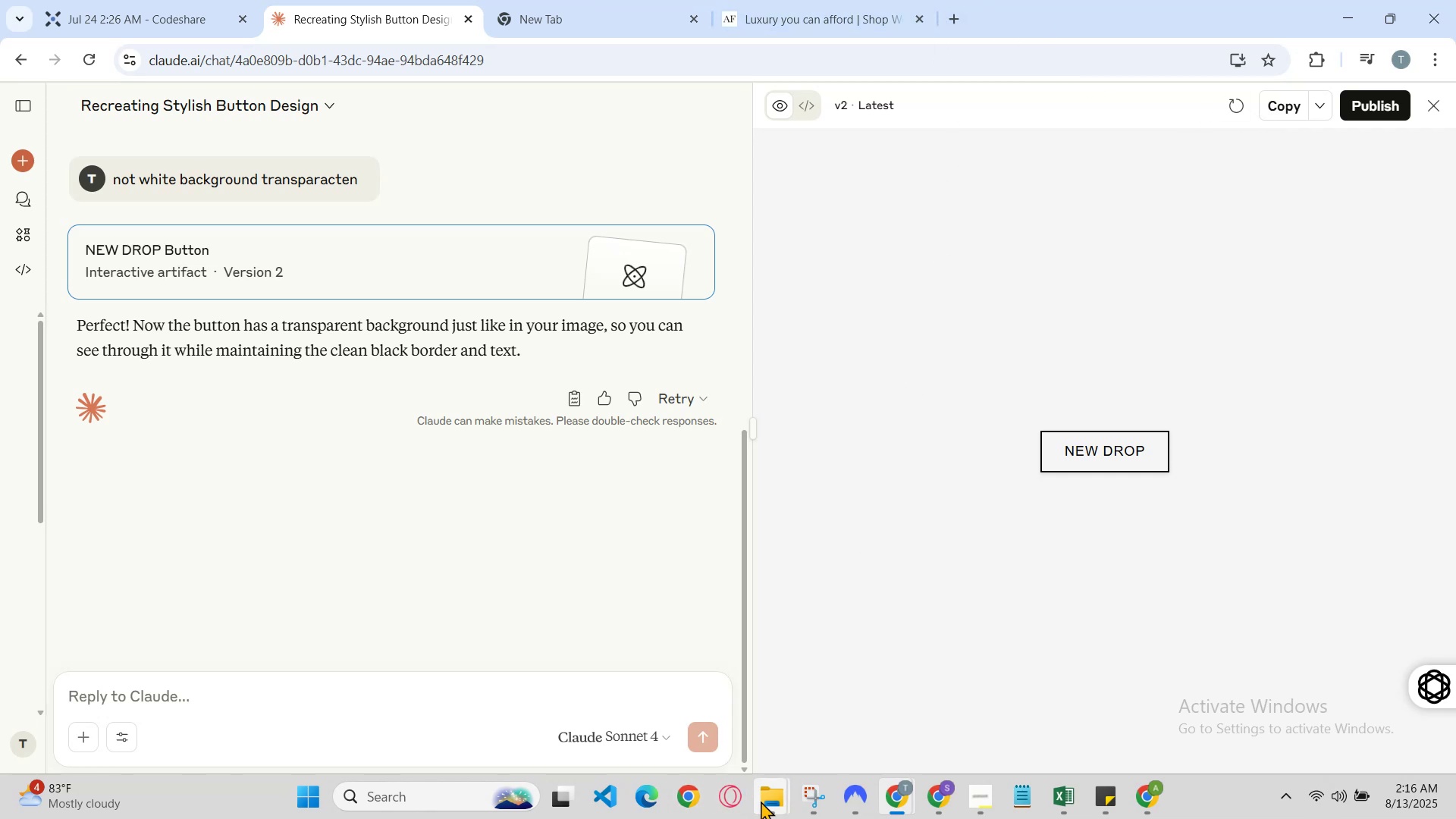 
left_click([781, 797])
 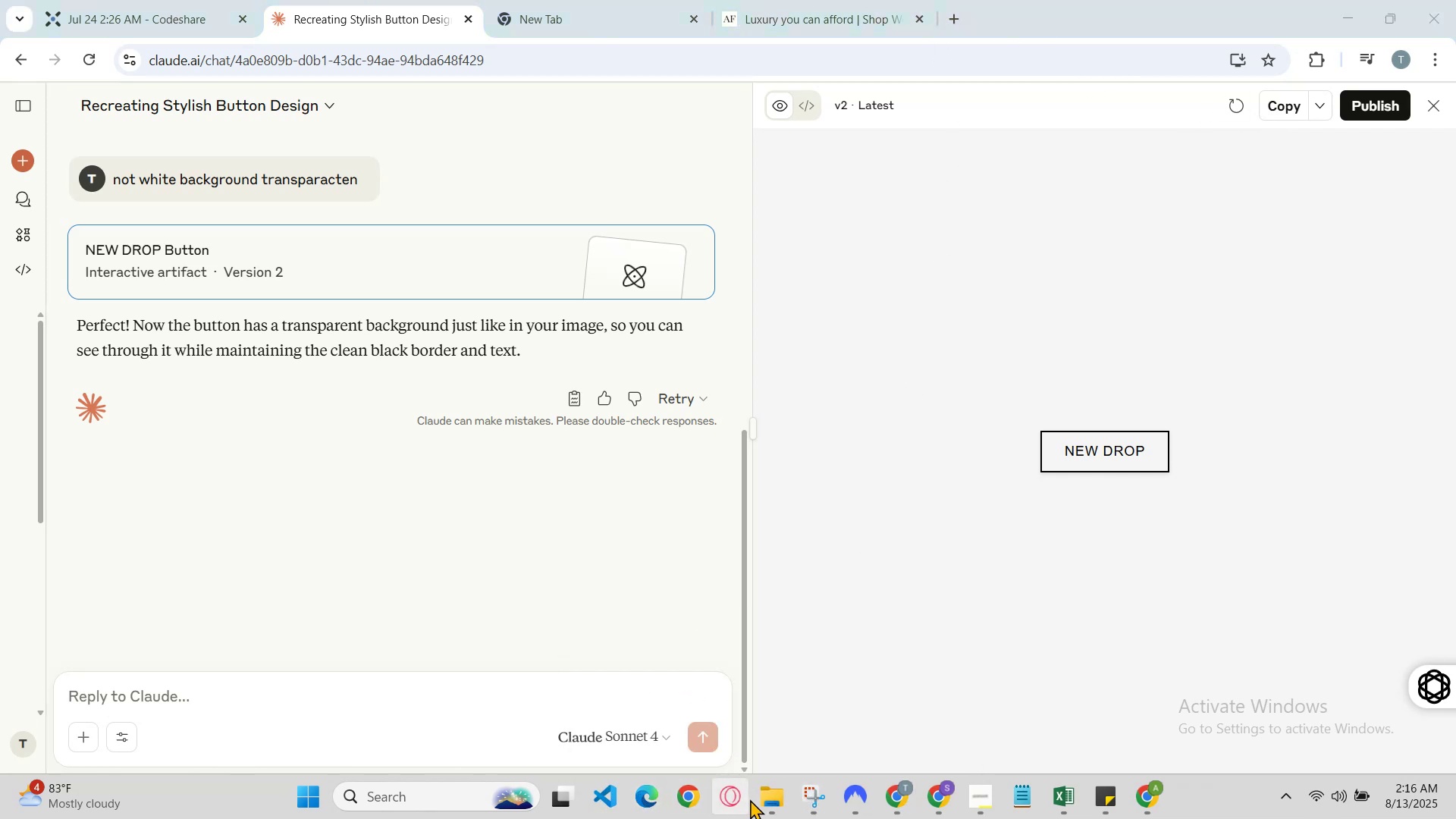 
left_click([770, 798])
 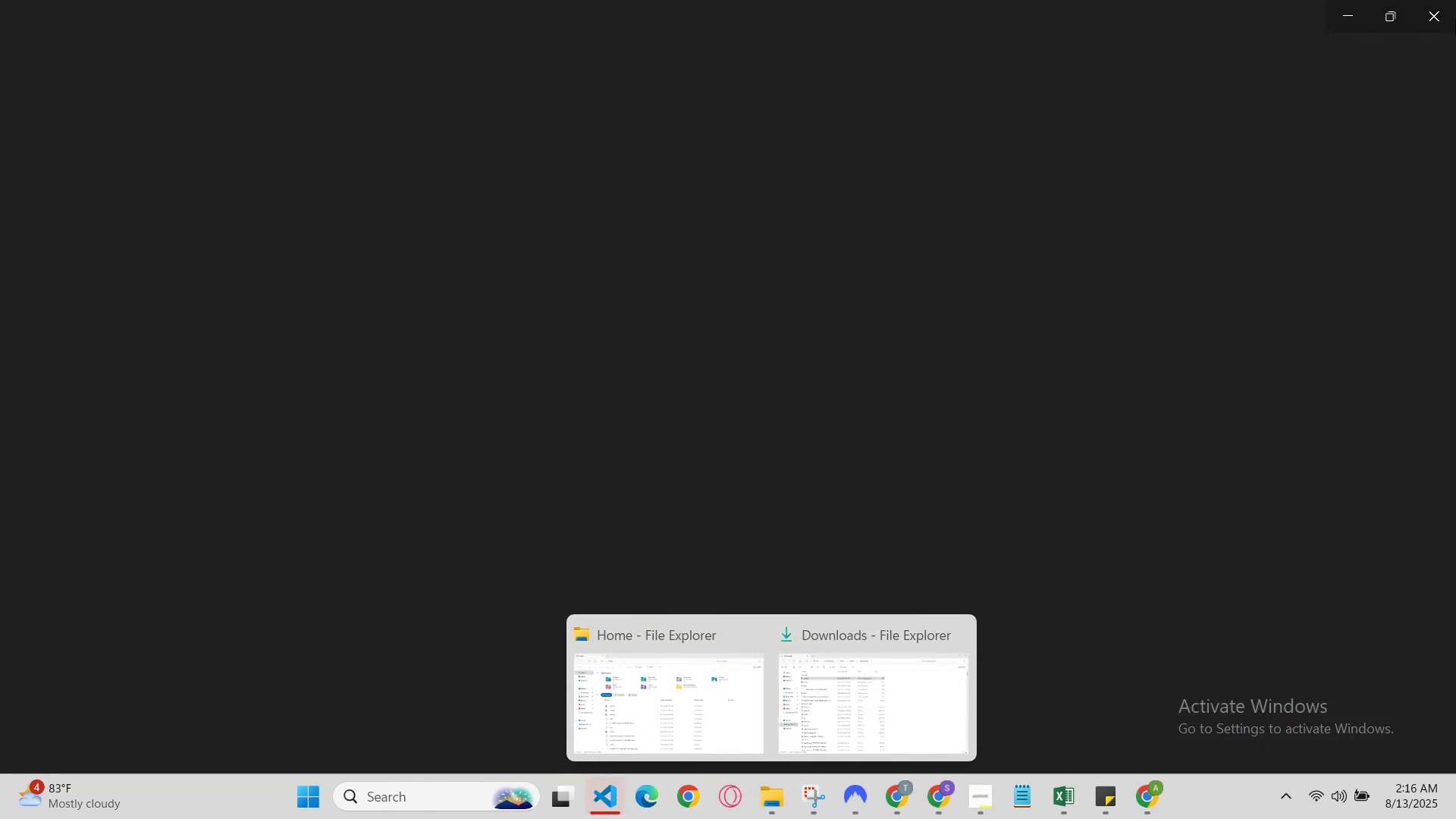 
left_click([1441, 15])
 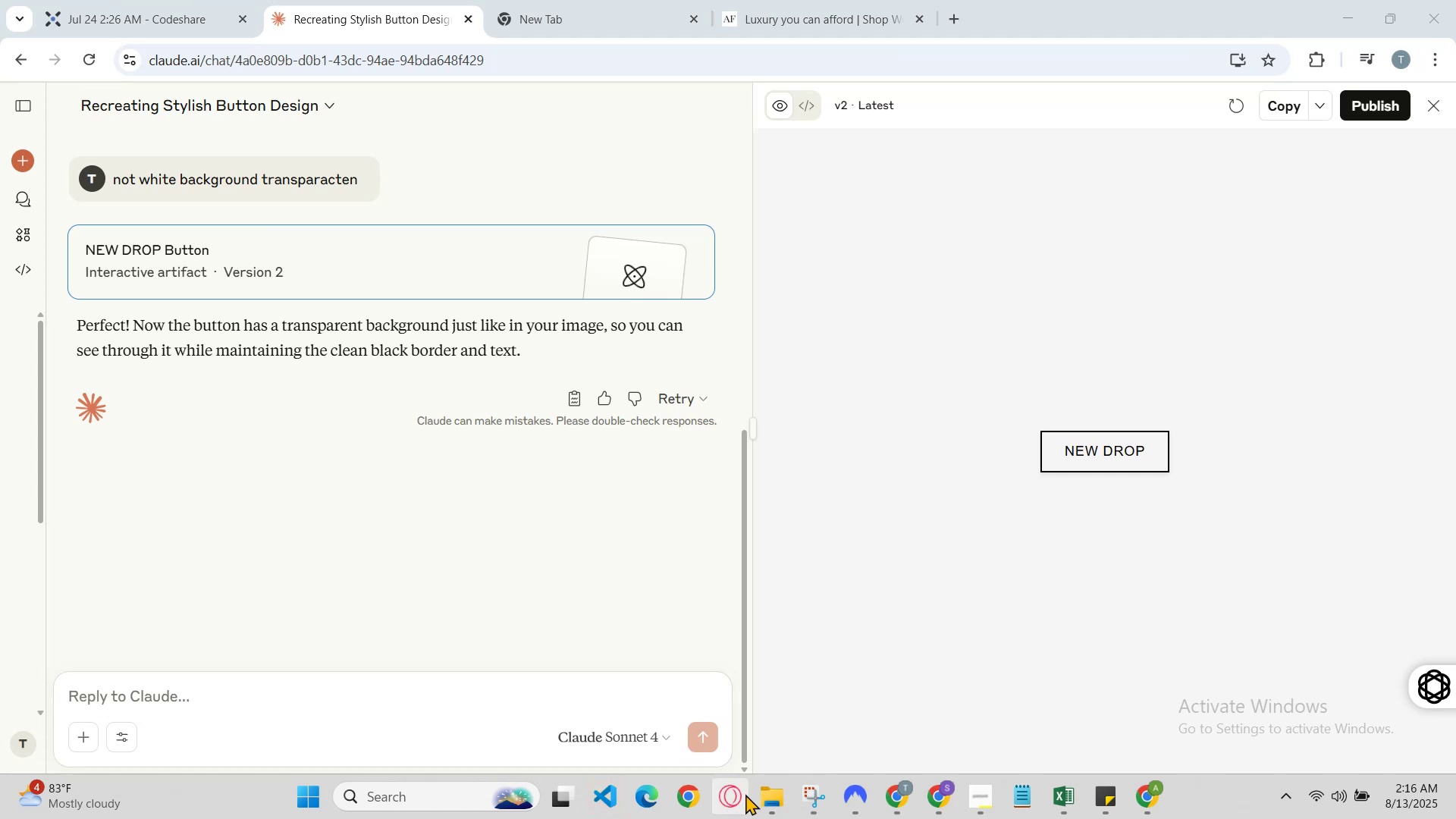 
left_click([764, 805])
 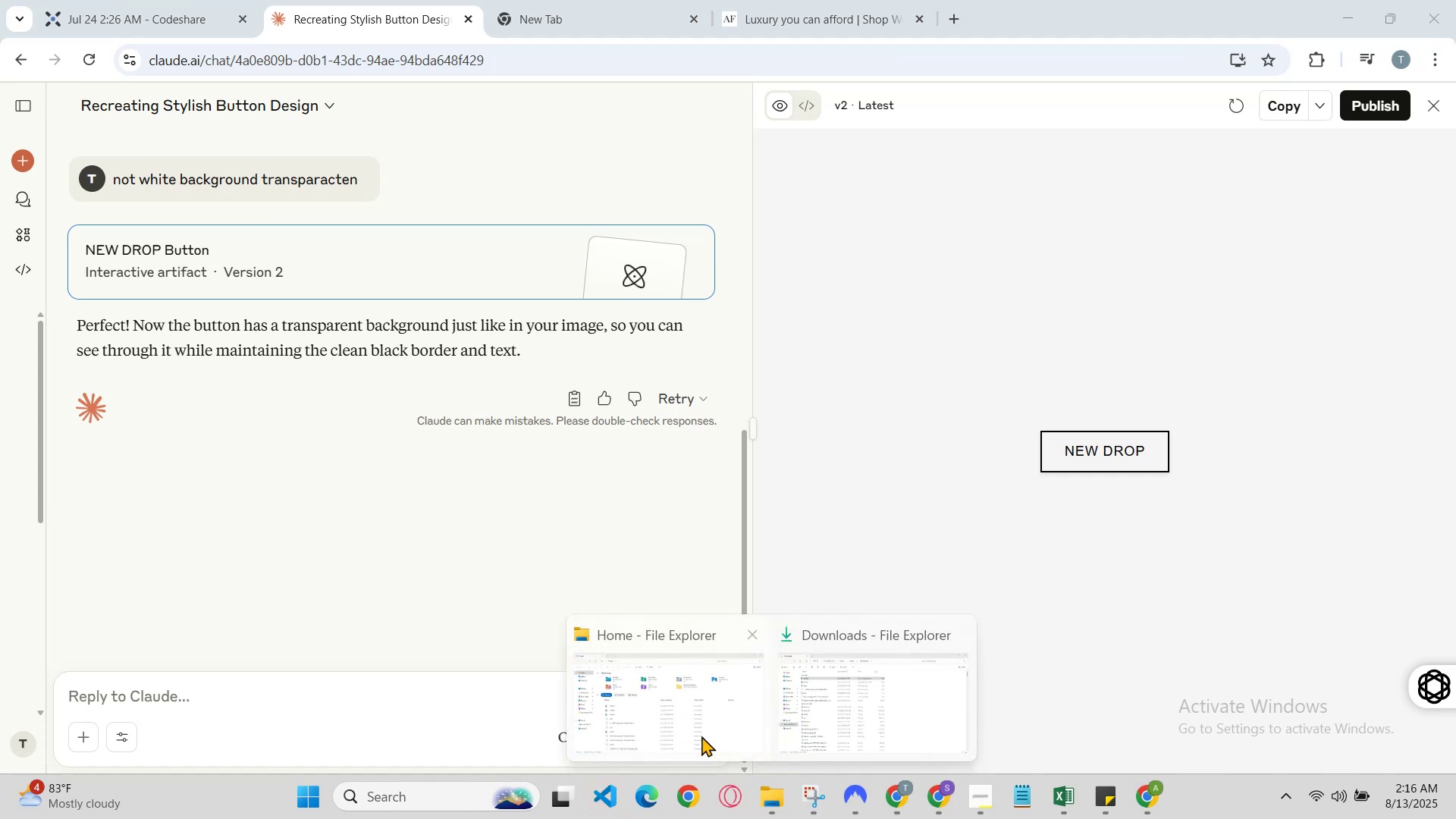 
left_click([699, 728])
 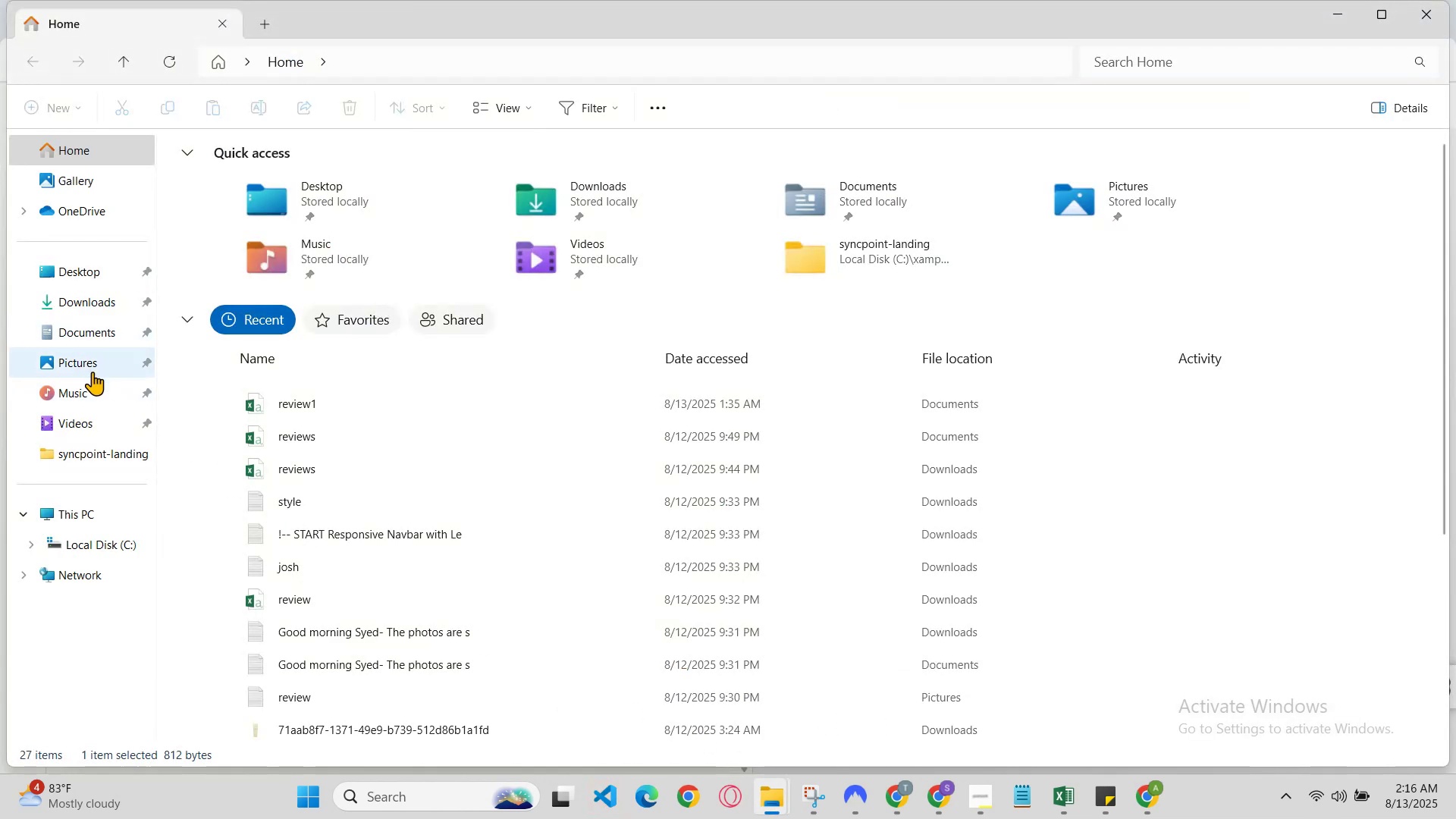 
left_click([93, 378])
 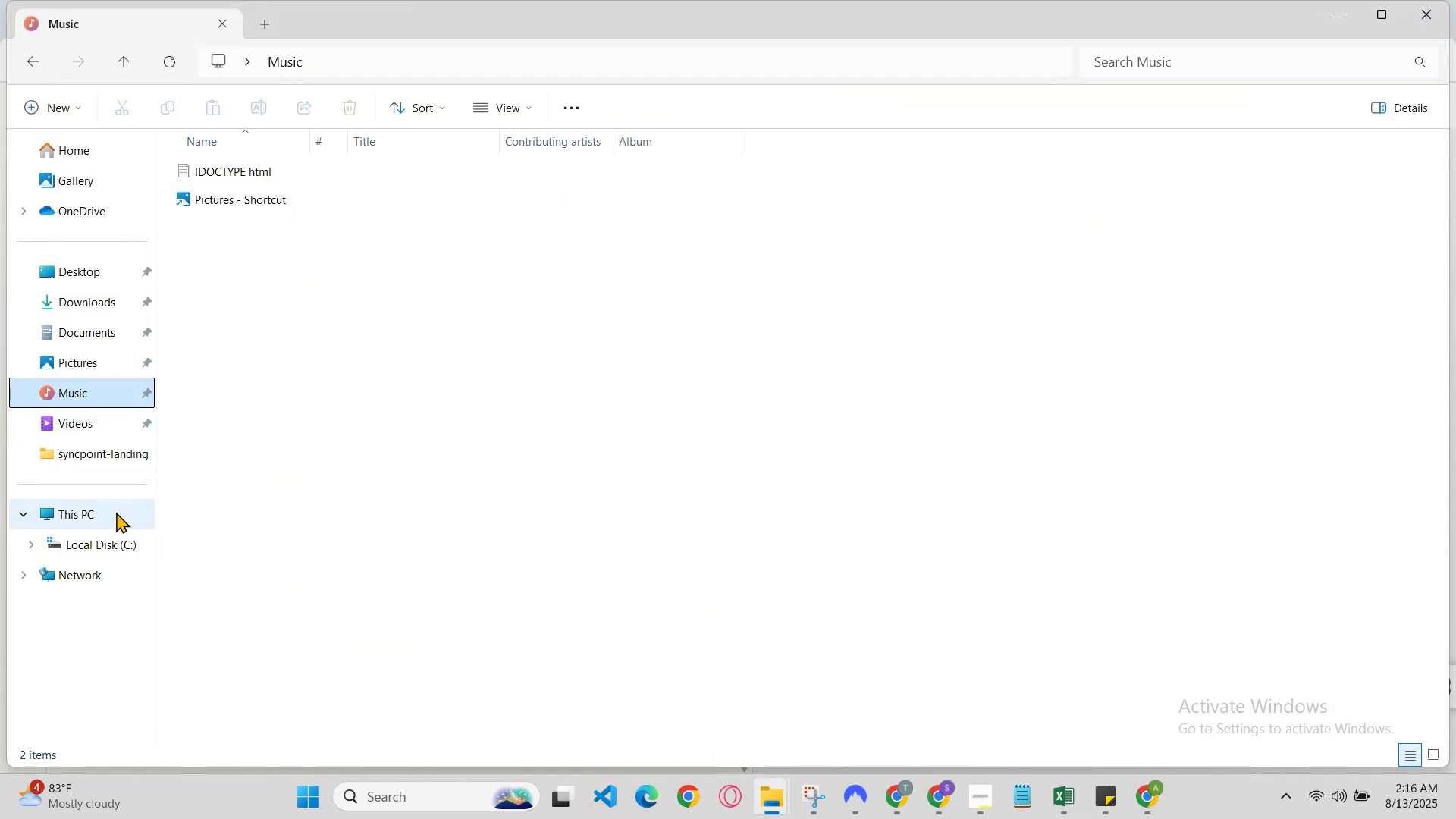 
left_click([126, 543])
 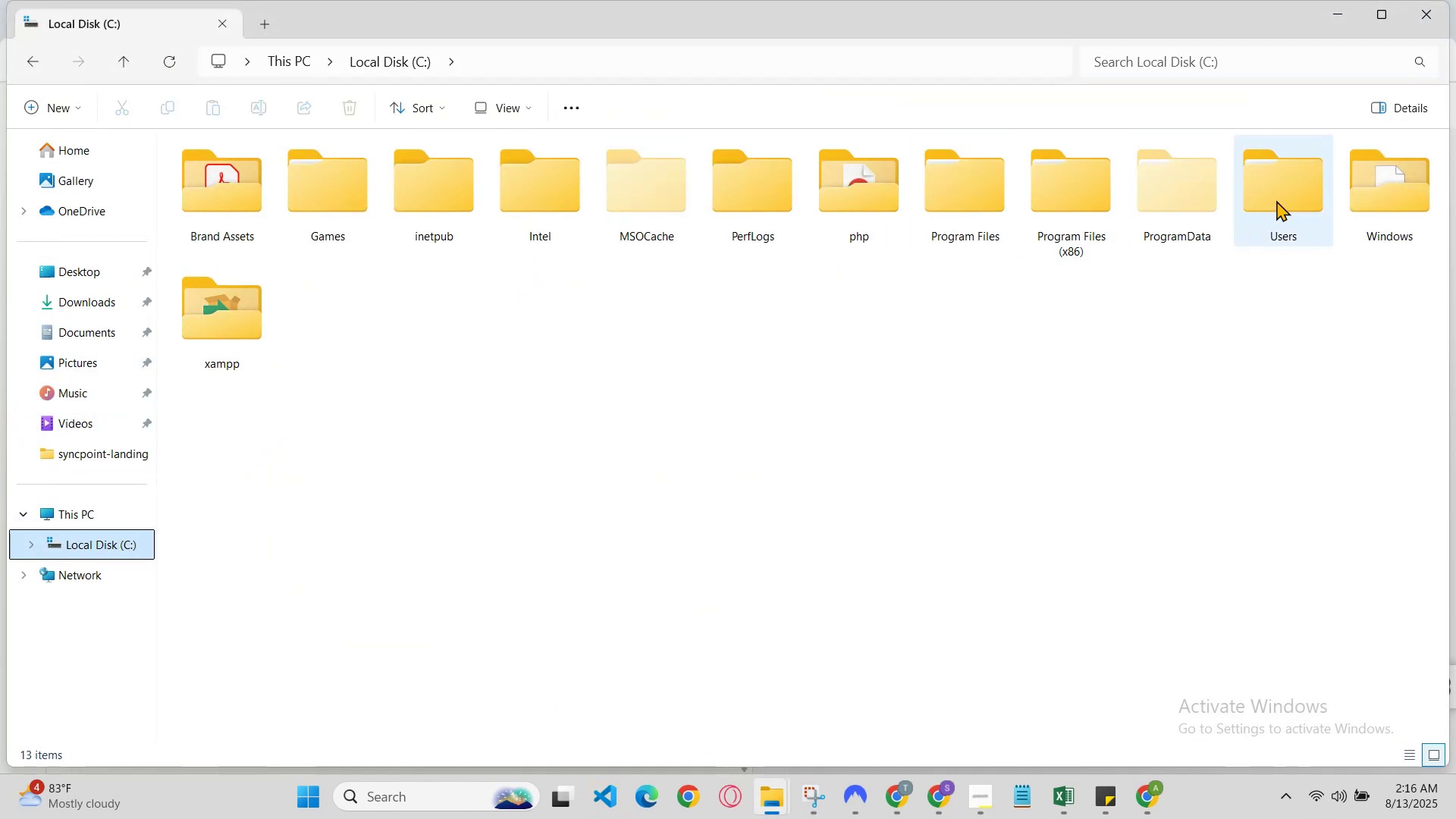 
double_click([833, 201])
 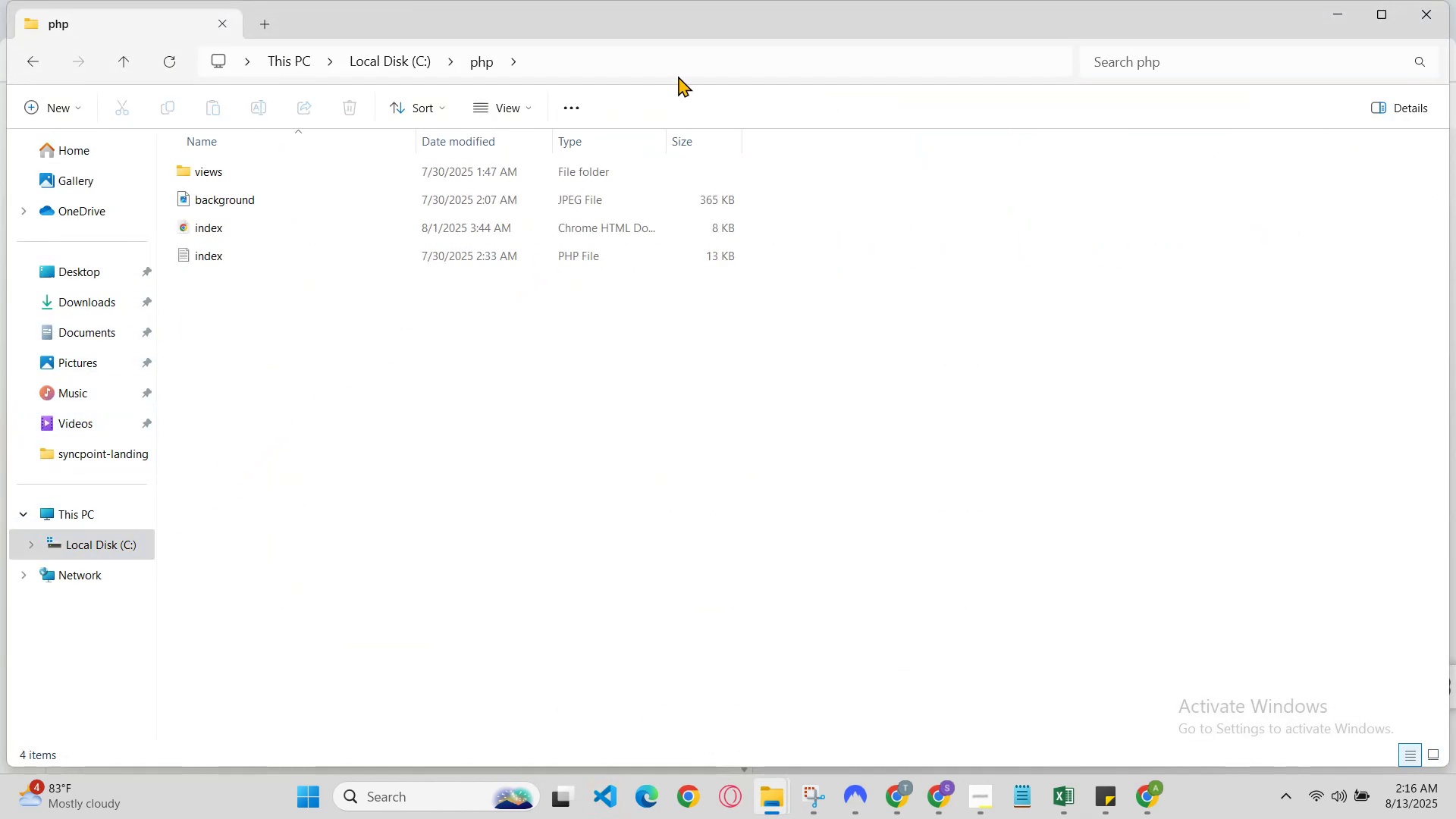 
left_click([683, 65])
 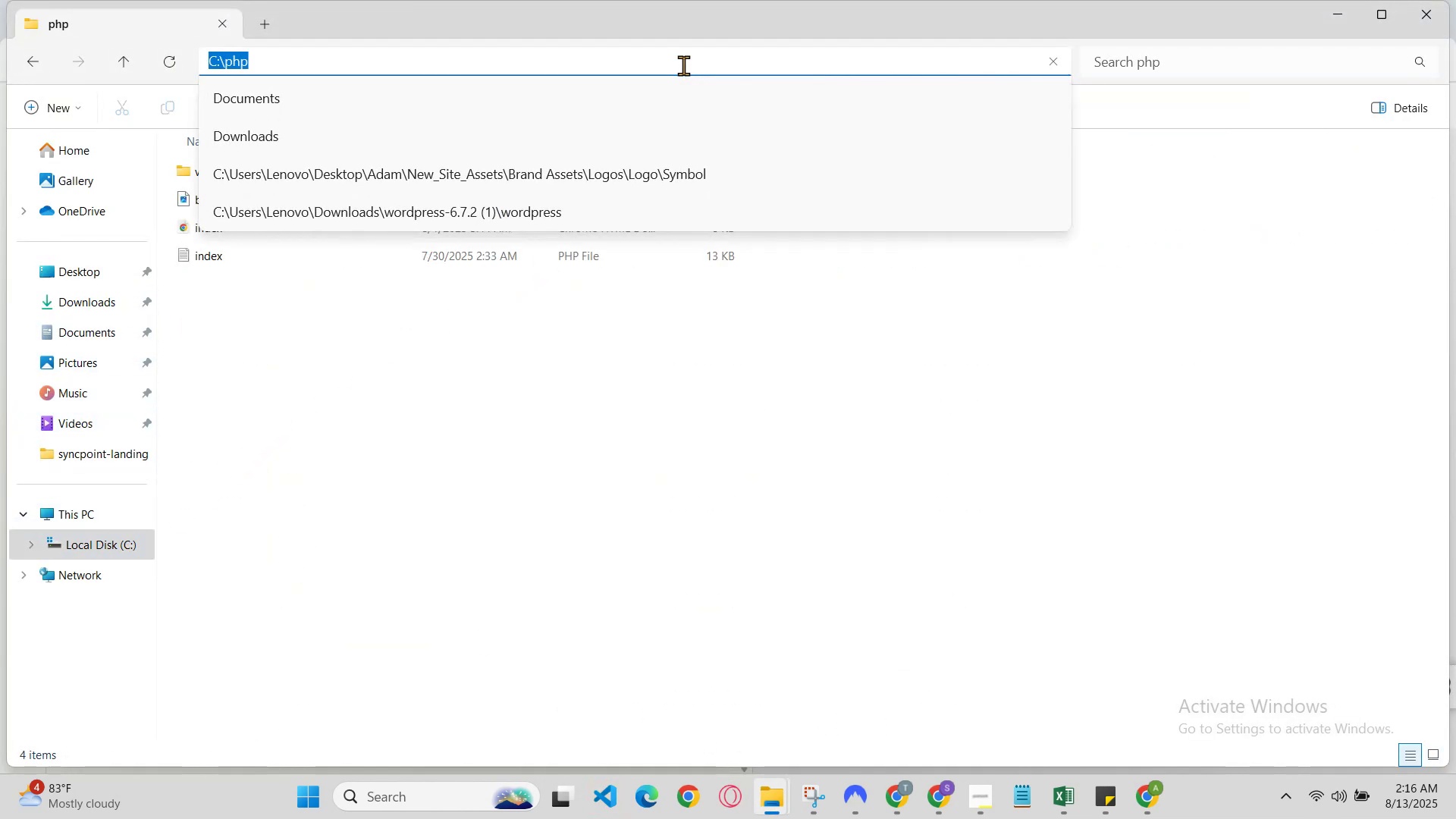 
type(cmd)
 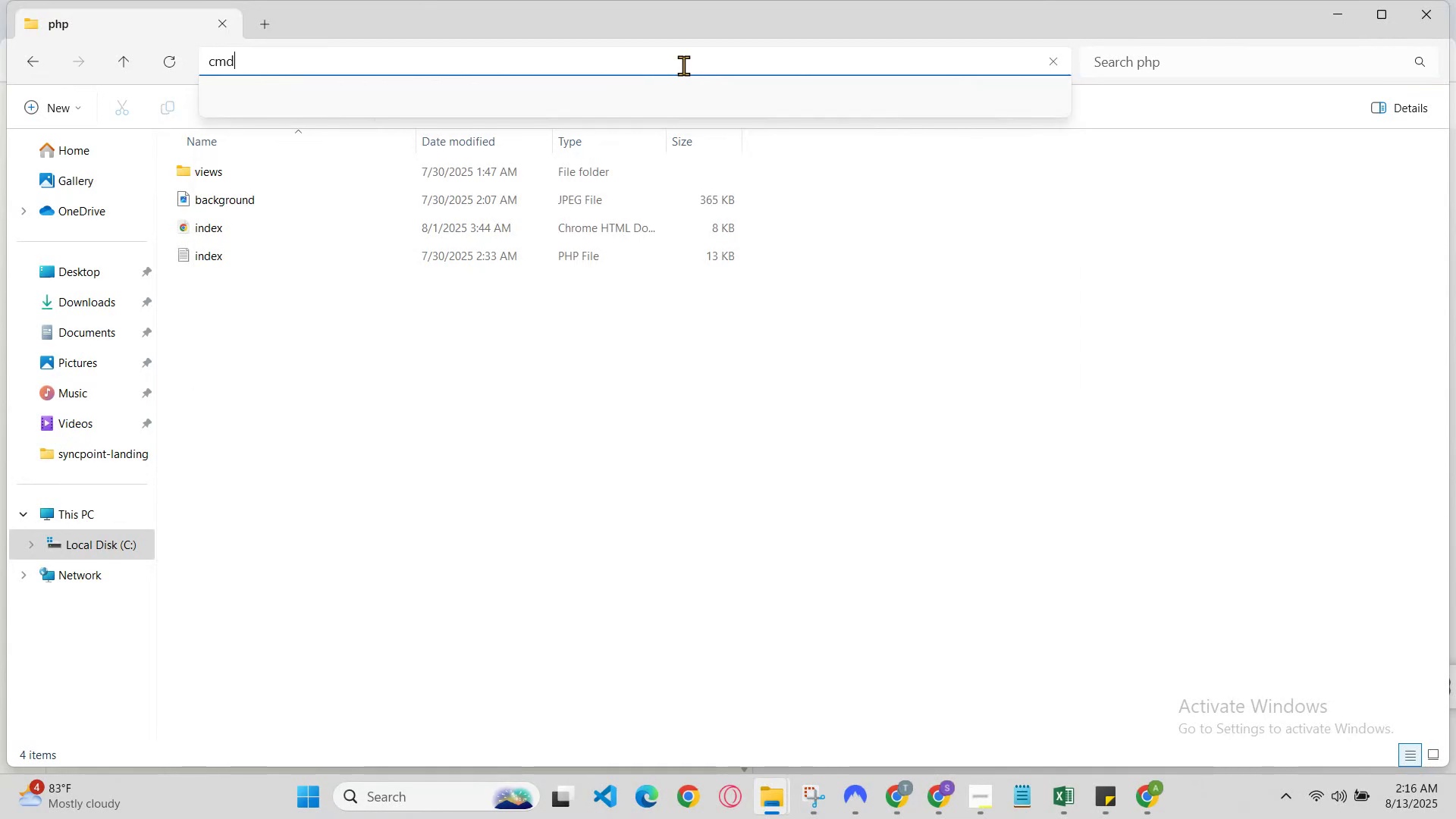 
key(Enter)
 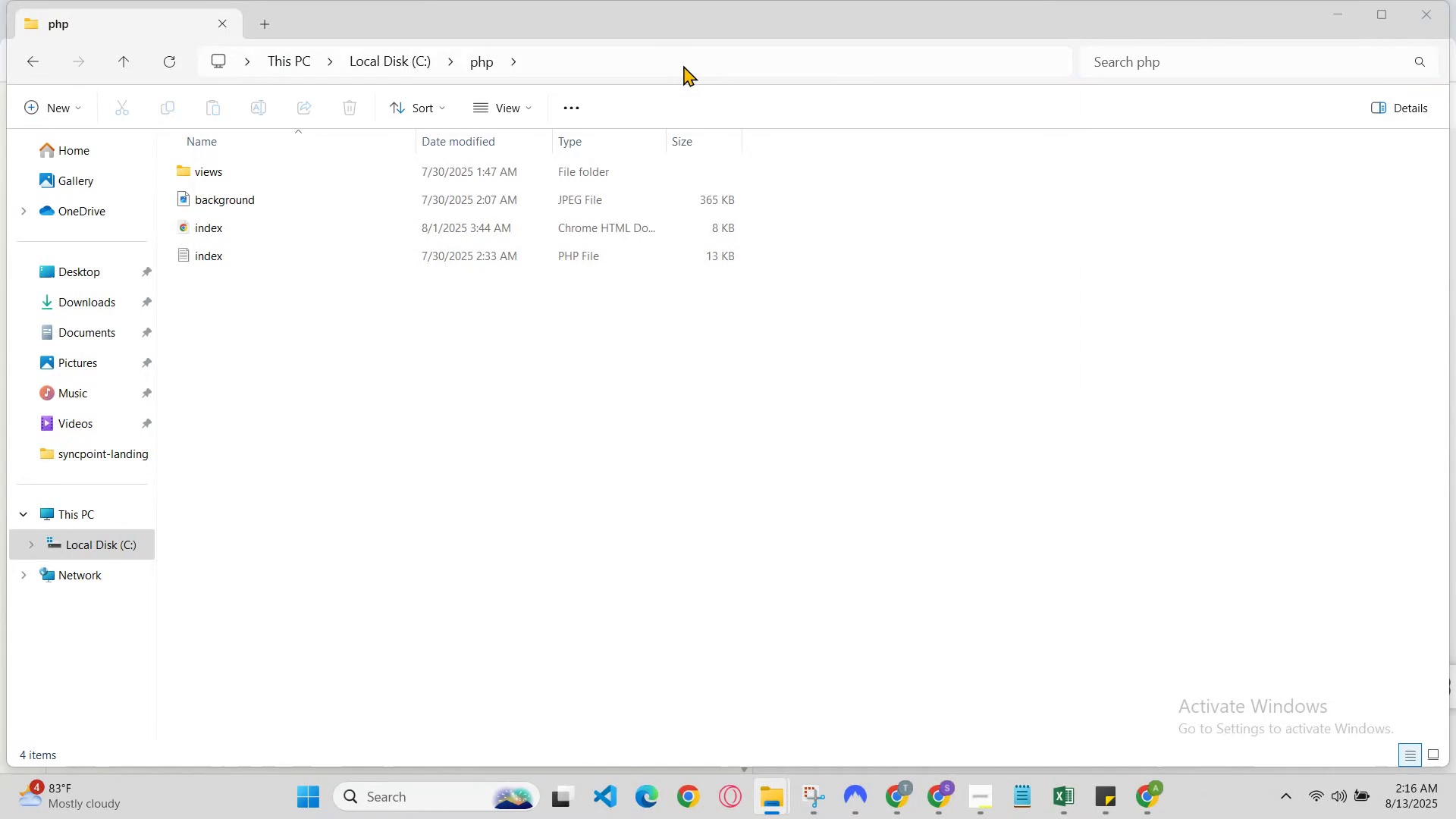 
type(code .)
 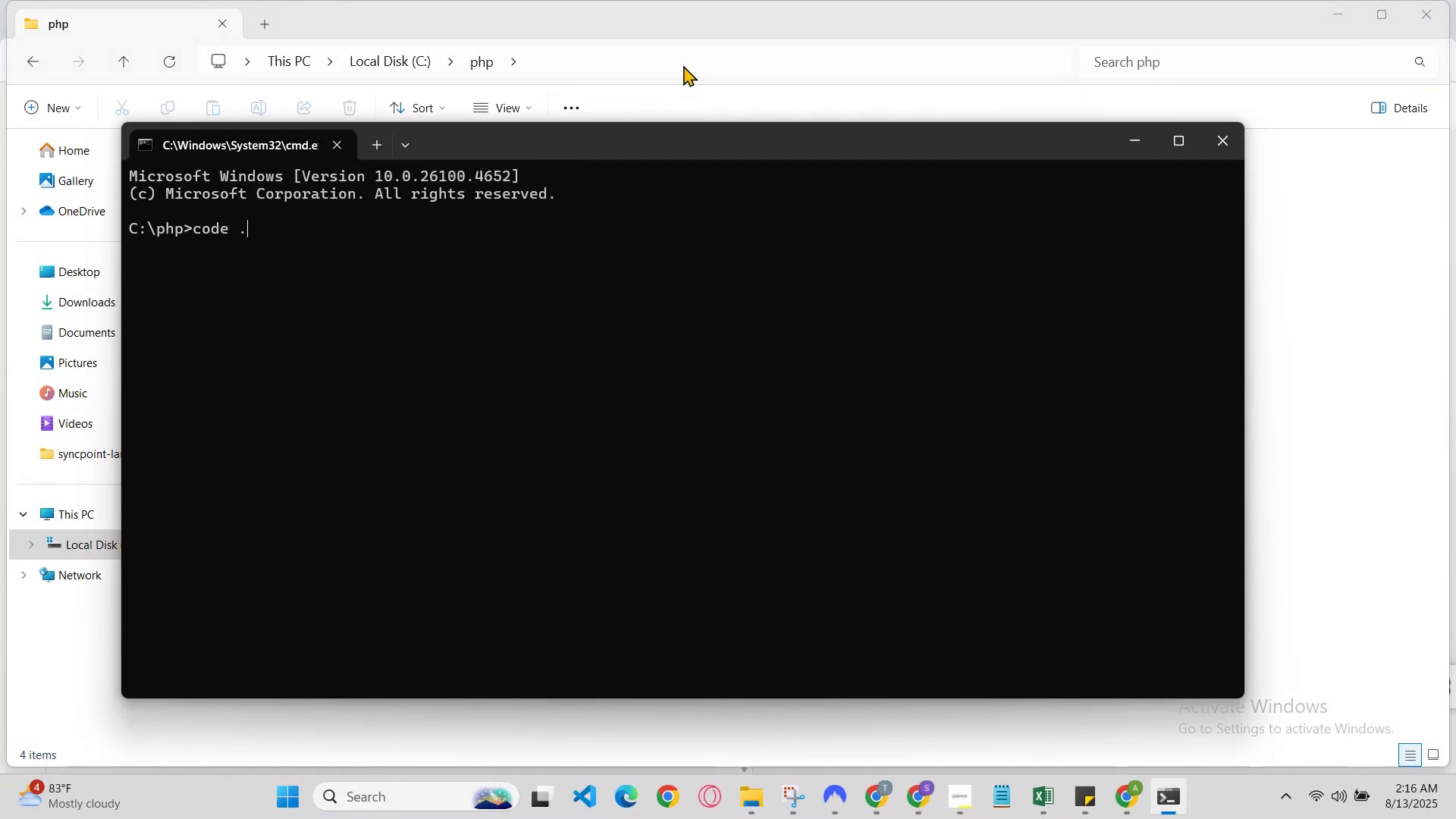 
key(Enter)
 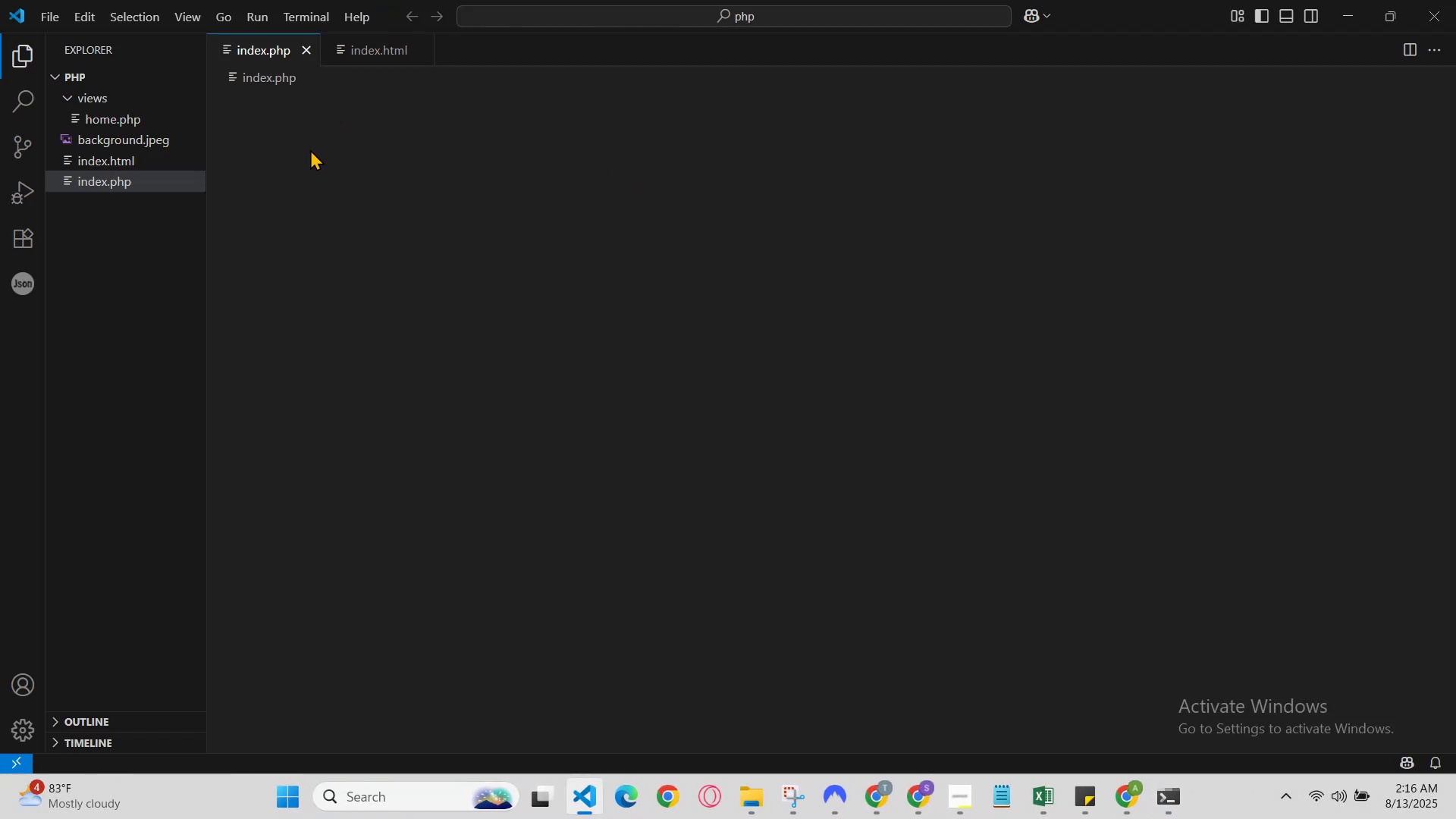 
wait(5.65)
 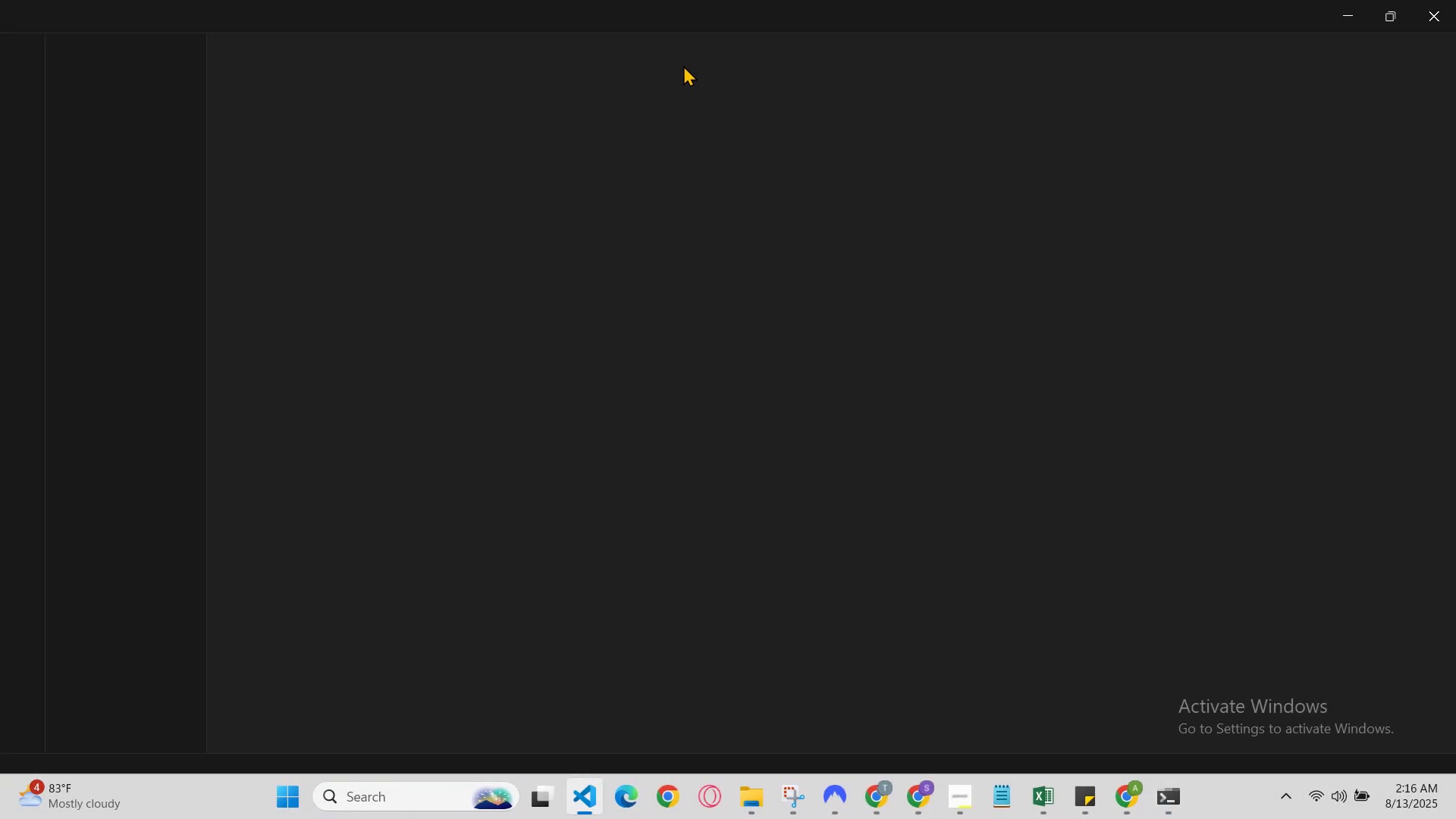 
left_click([670, 287])
 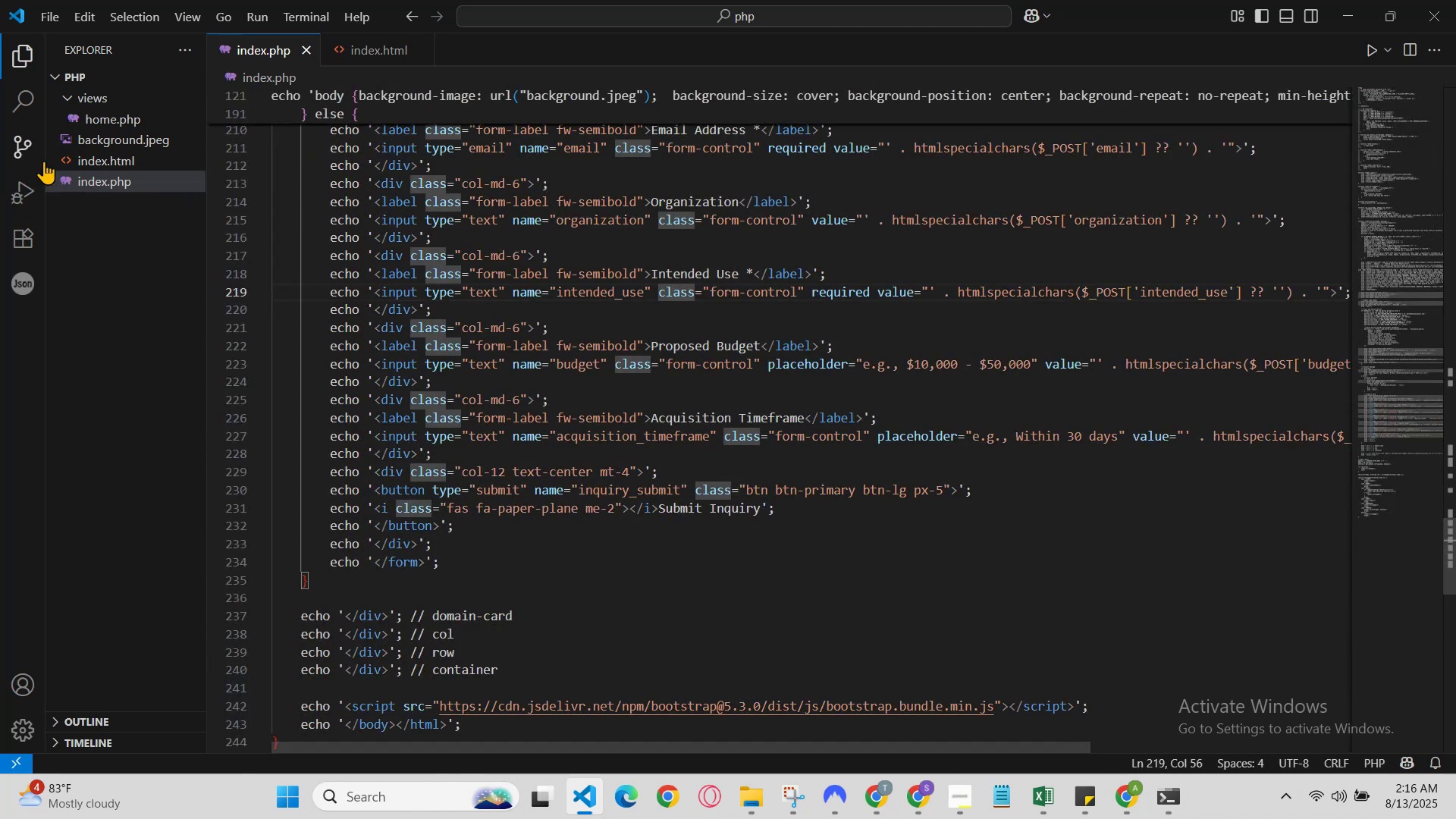 
left_click([94, 152])
 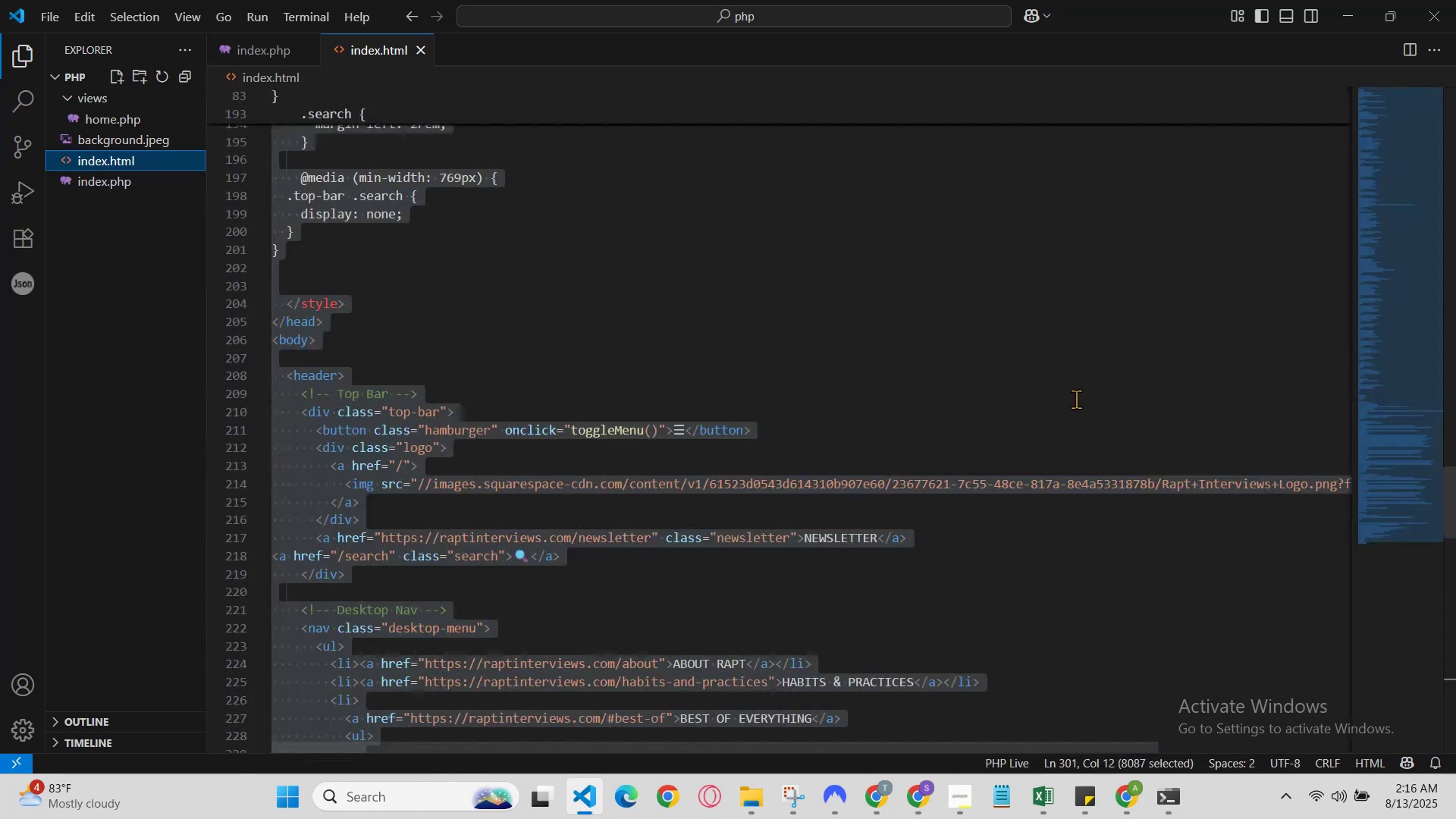 
left_click([1132, 343])
 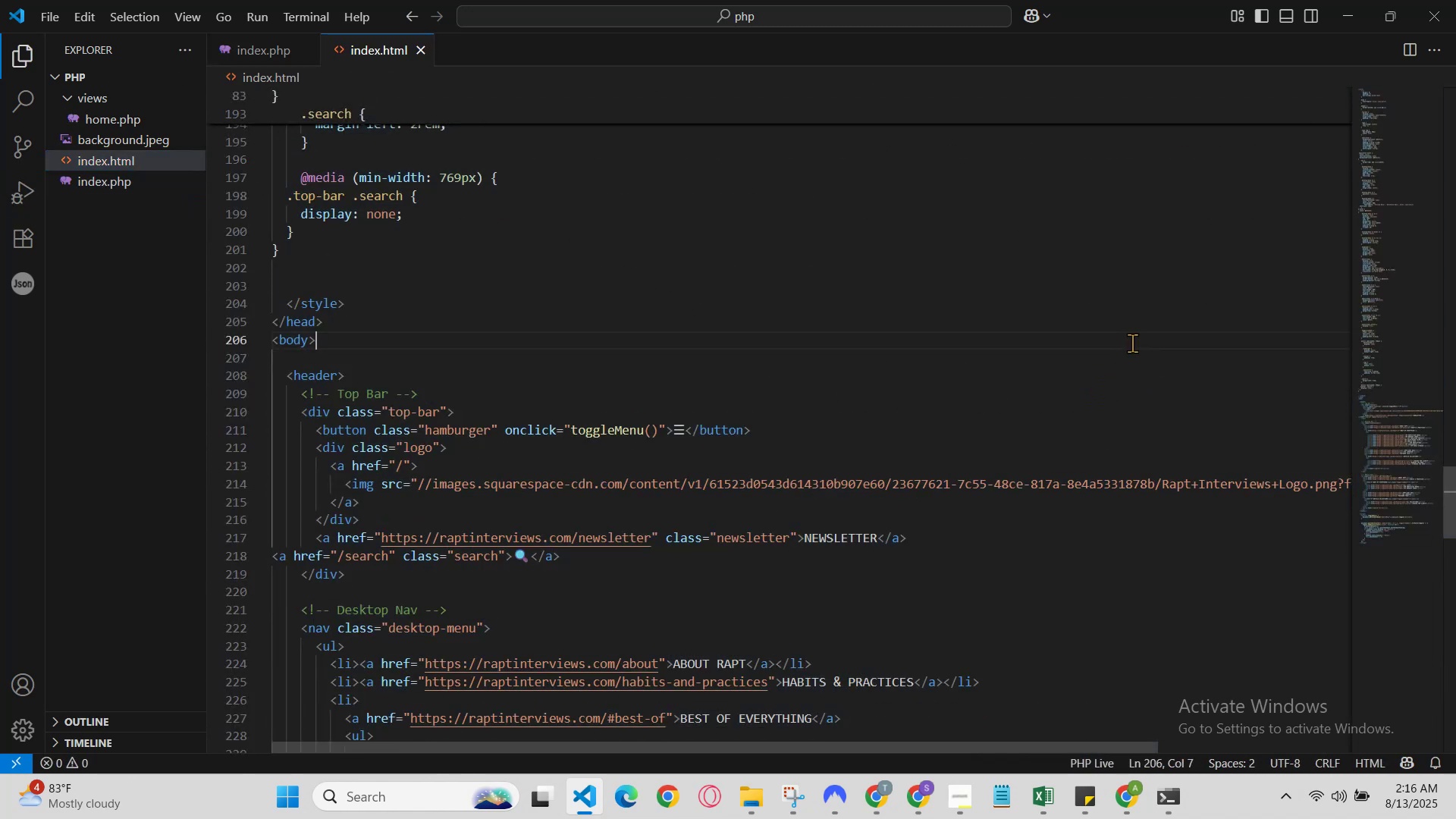 
key(Control+A)
 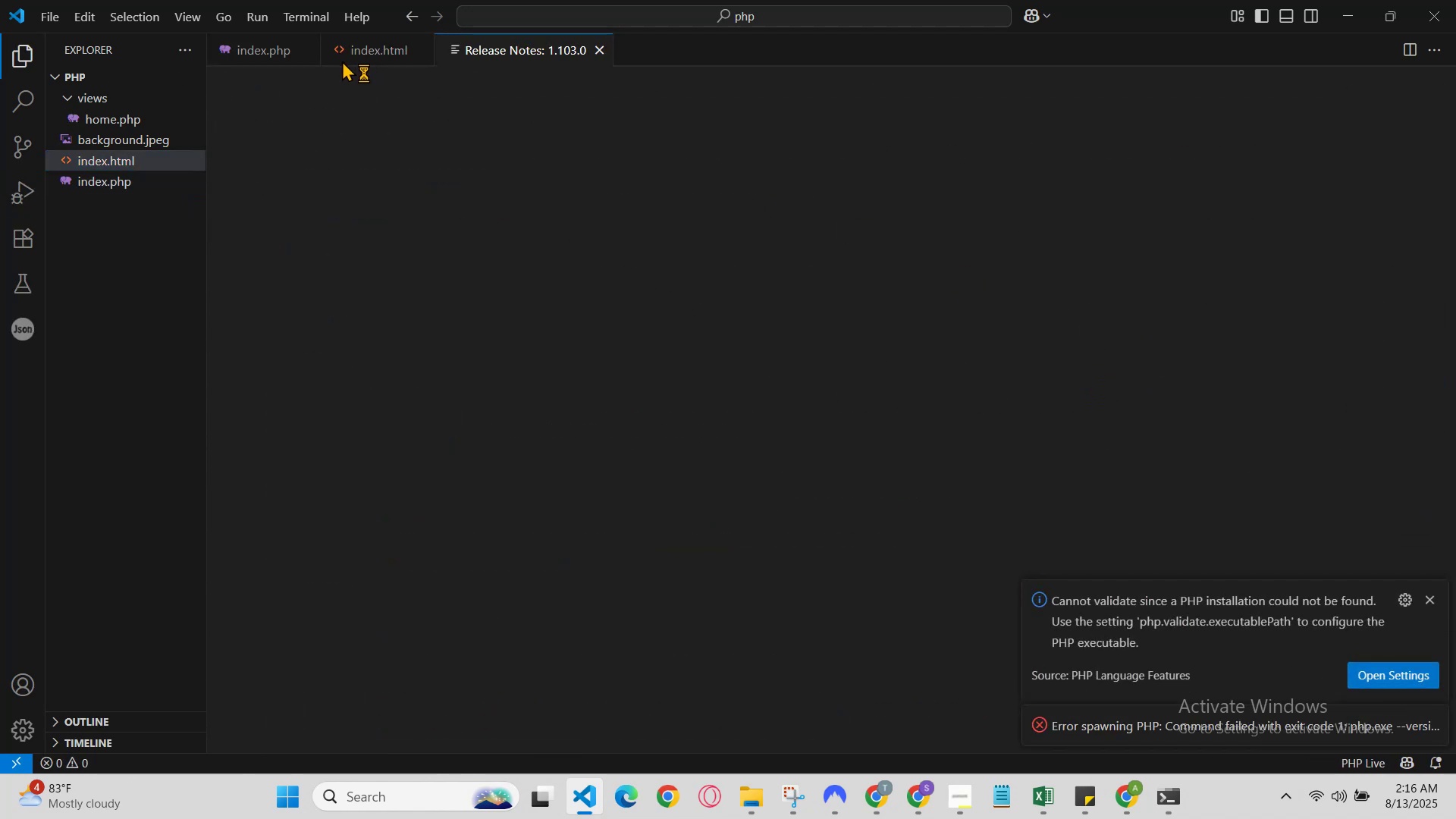 
left_click([364, 49])
 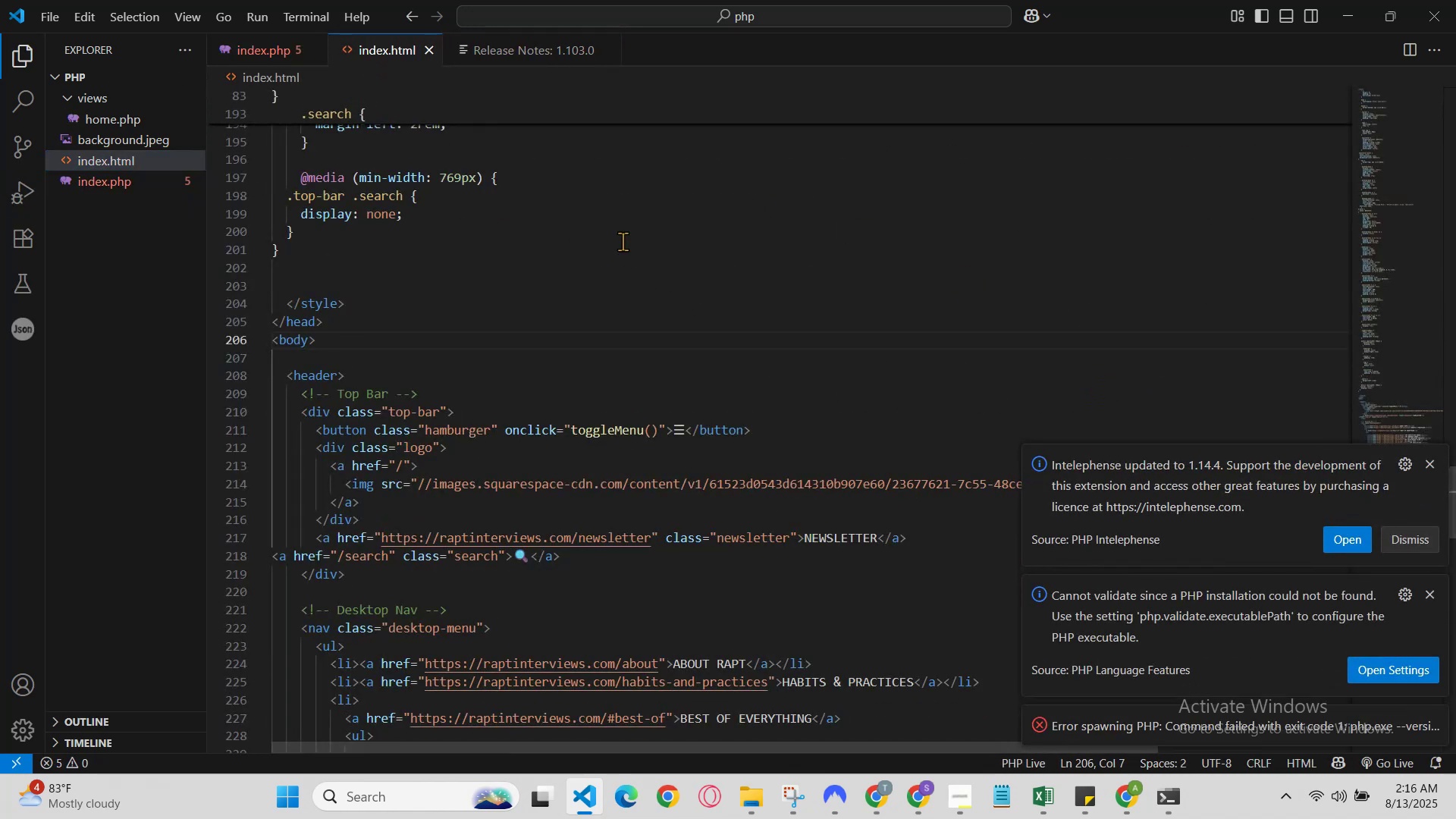 
left_click([756, 301])
 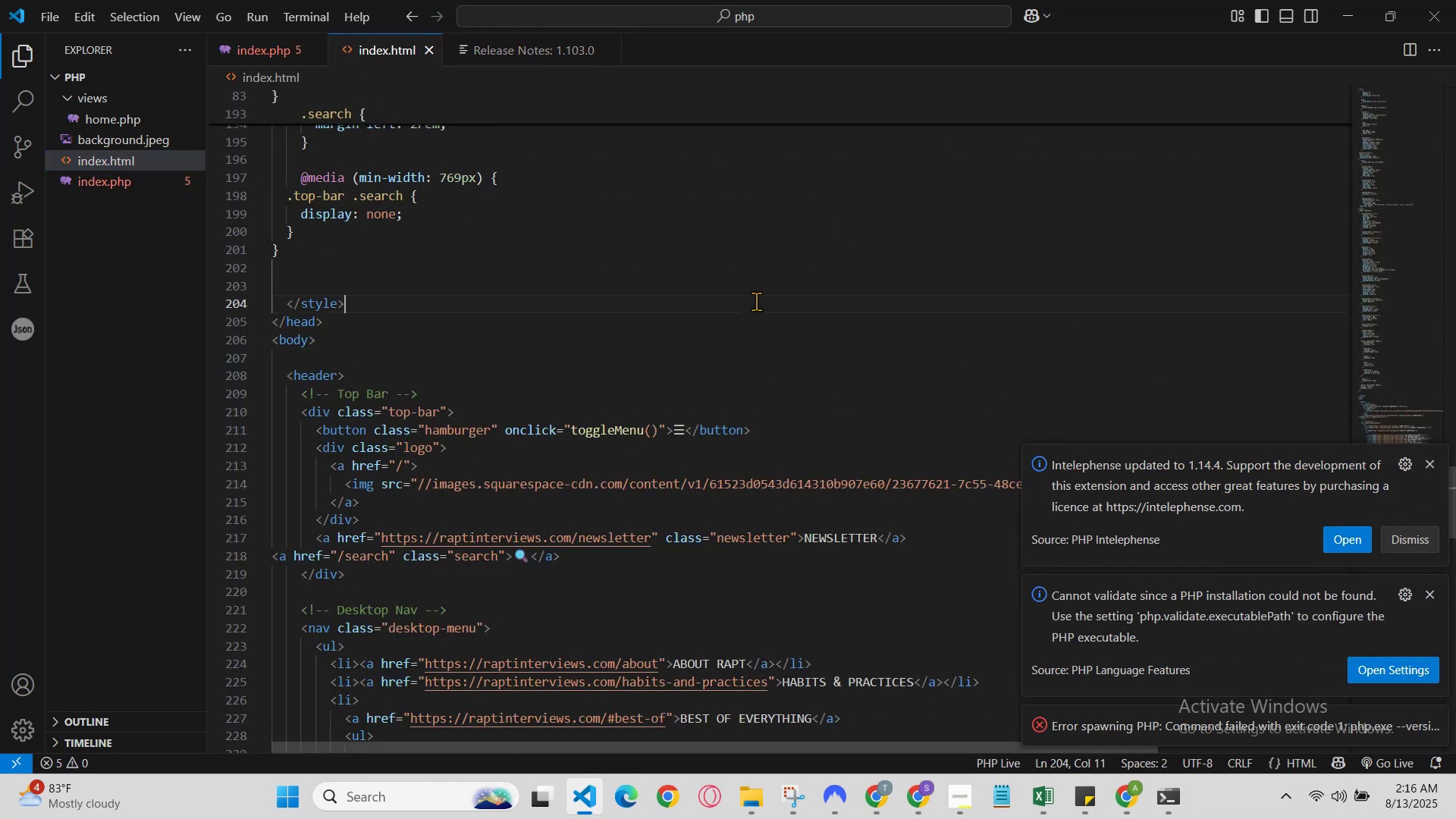 
key(Control+A)
 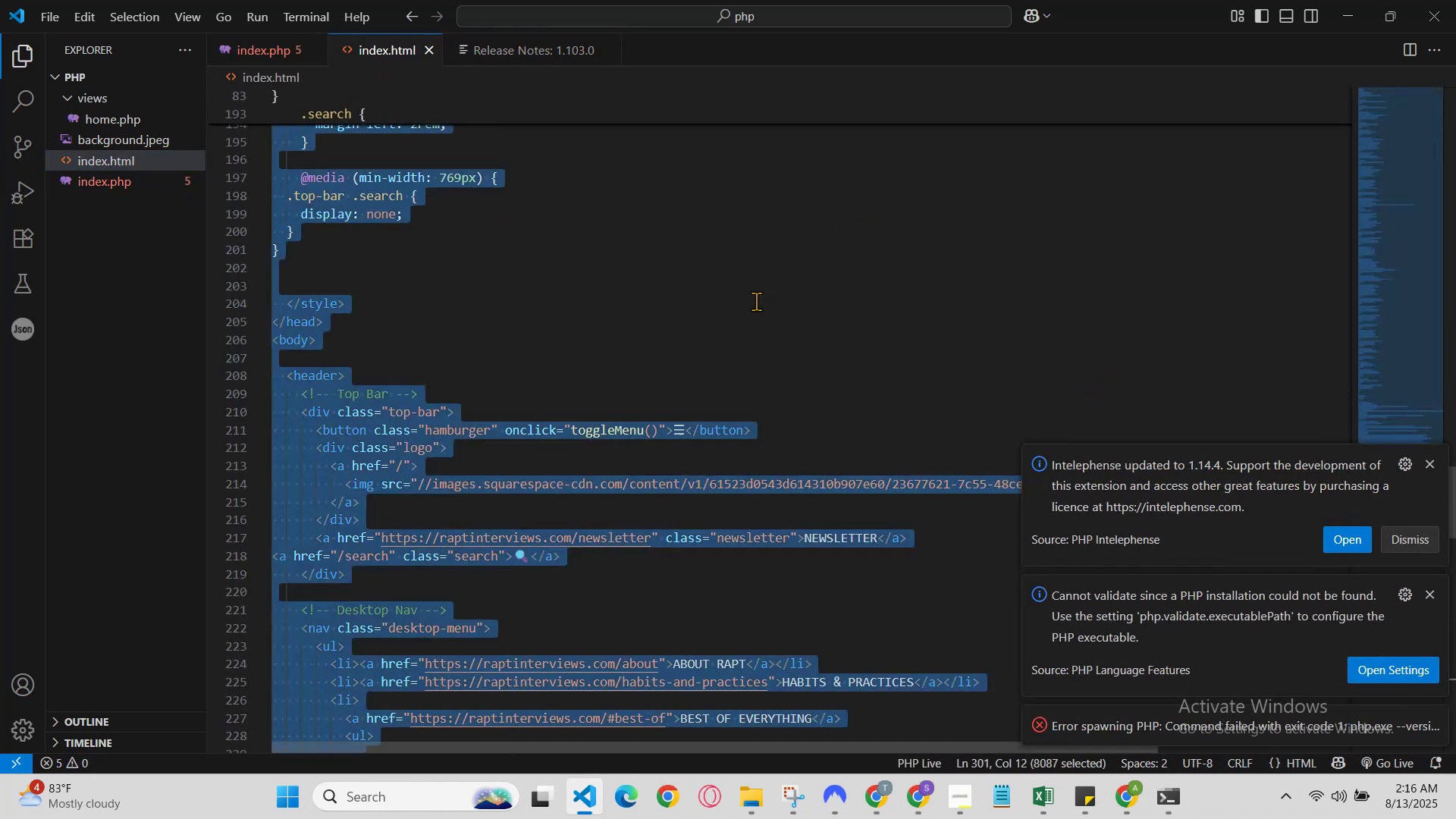 
key(Control+V)
 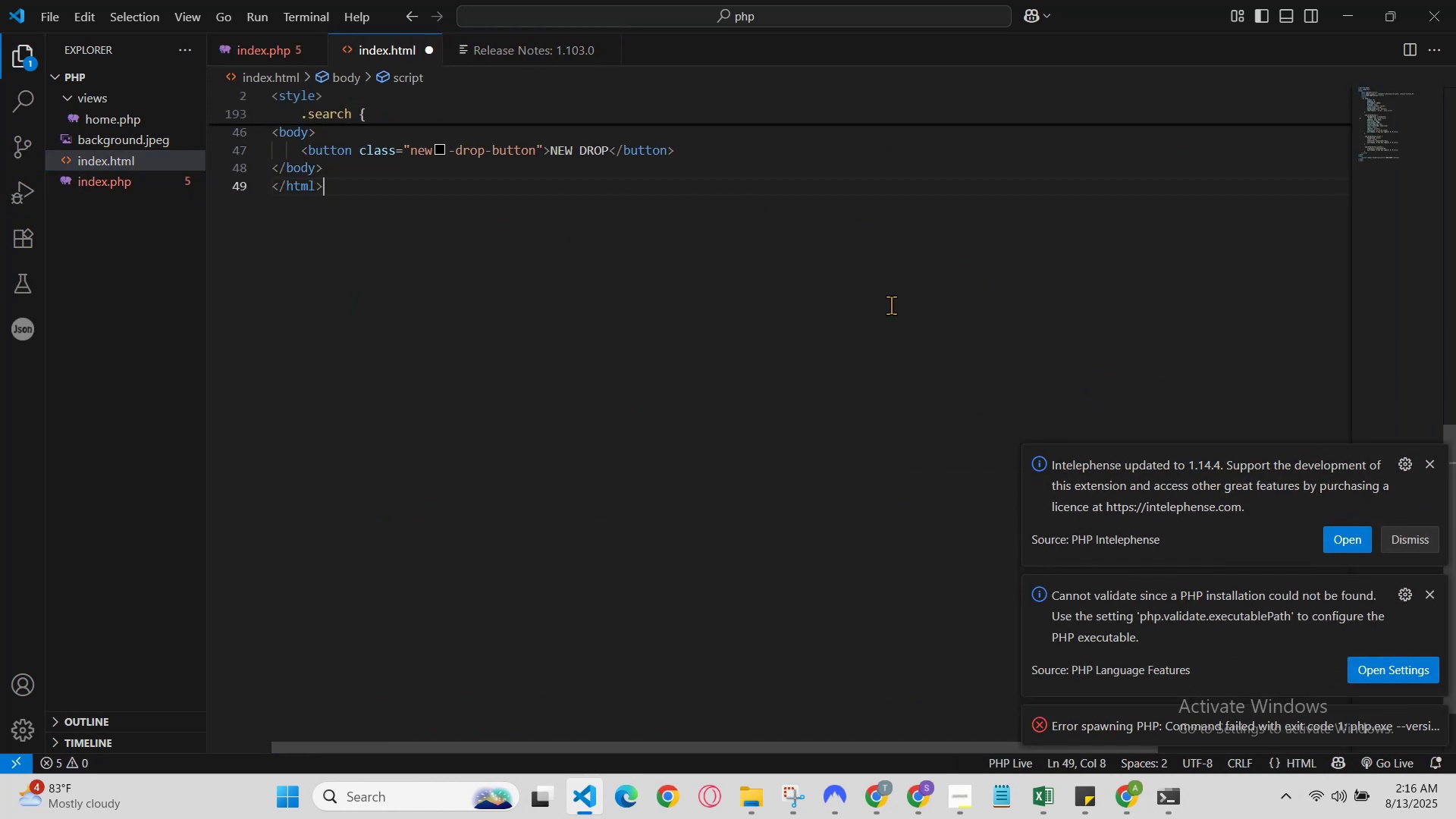 
scroll: coordinate [901, 297], scroll_direction: up, amount: 11.0
 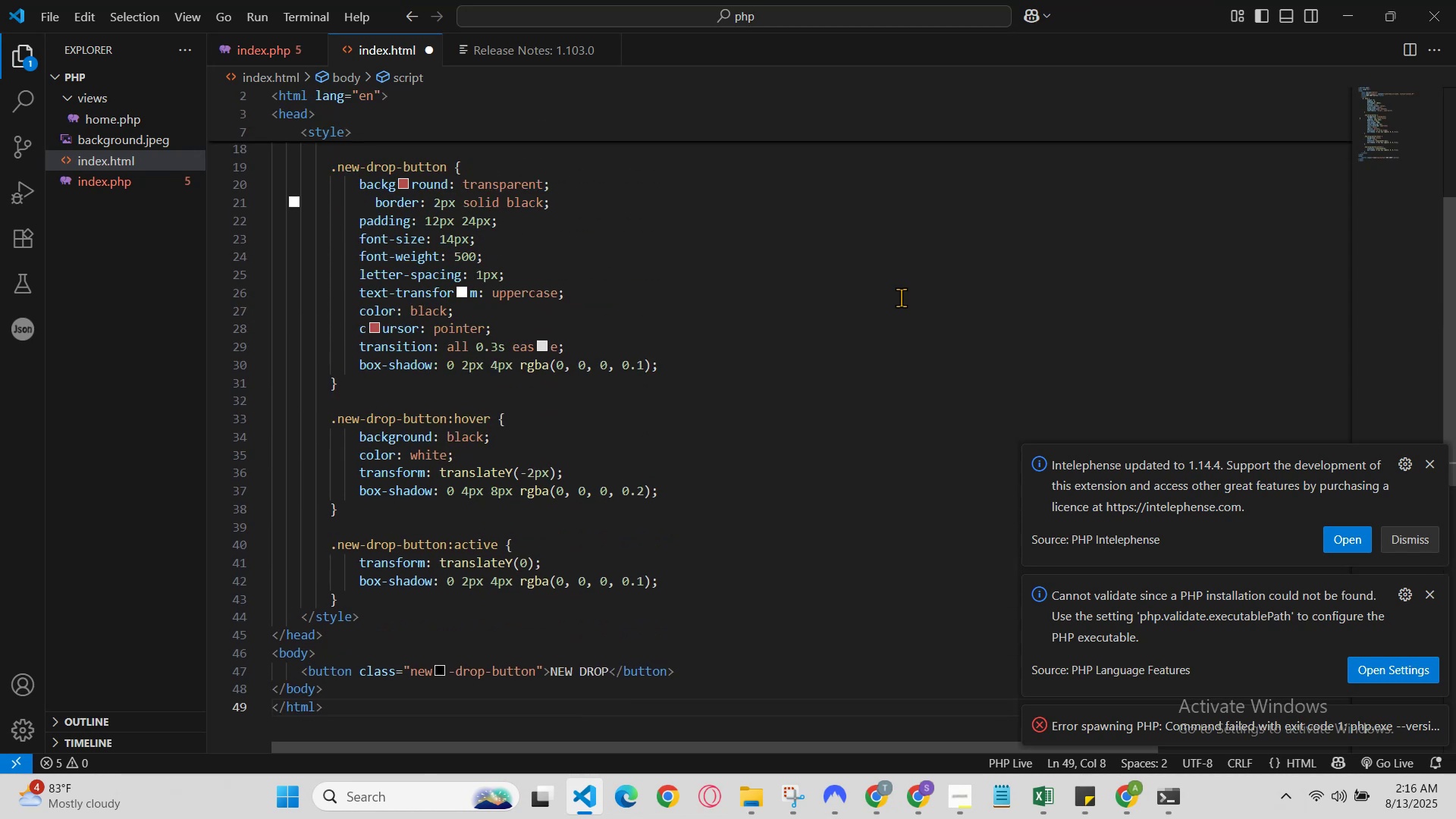 
right_click([901, 297])
 